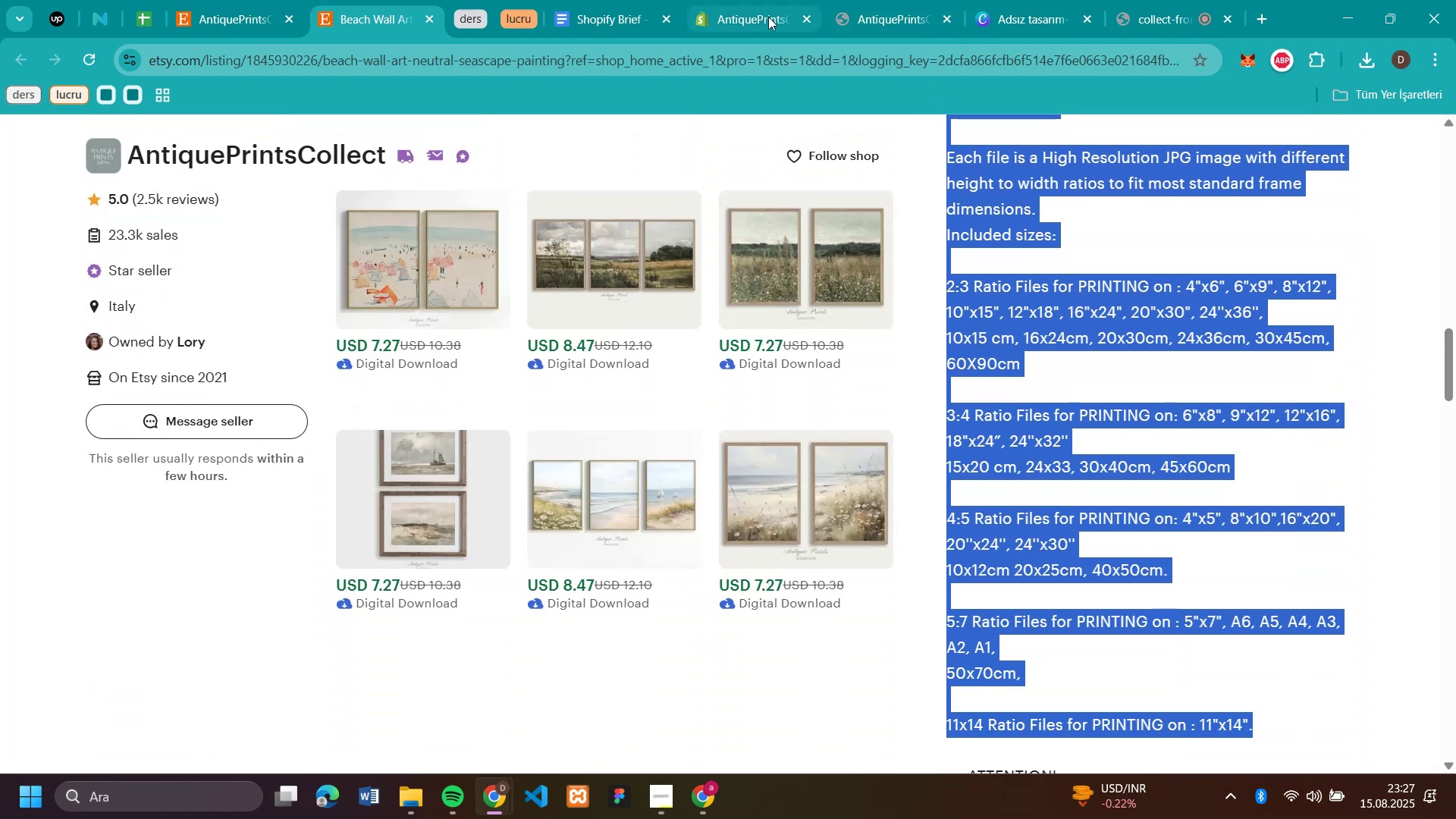 
left_click([761, 23])
 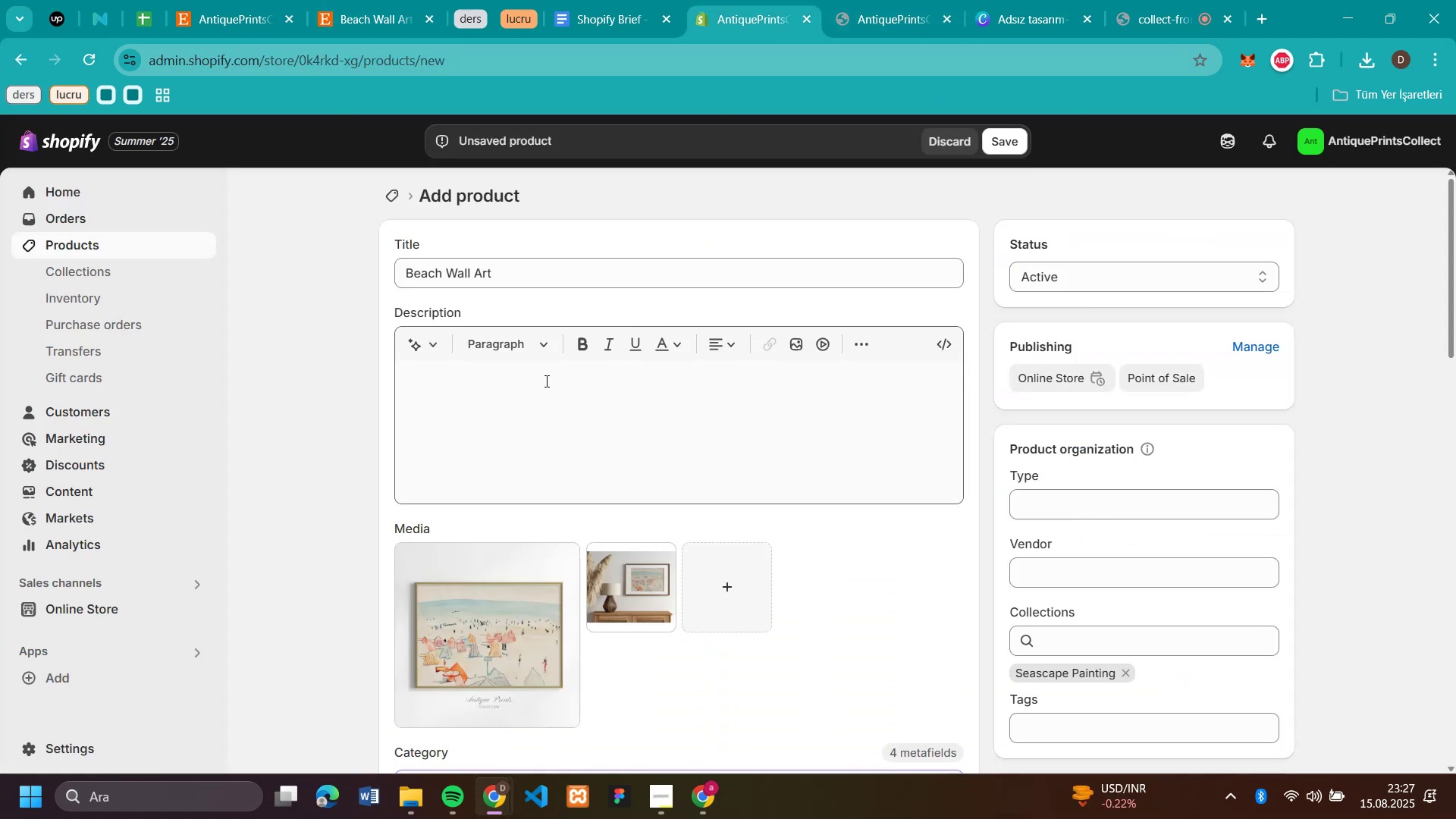 
key(Control+V)
 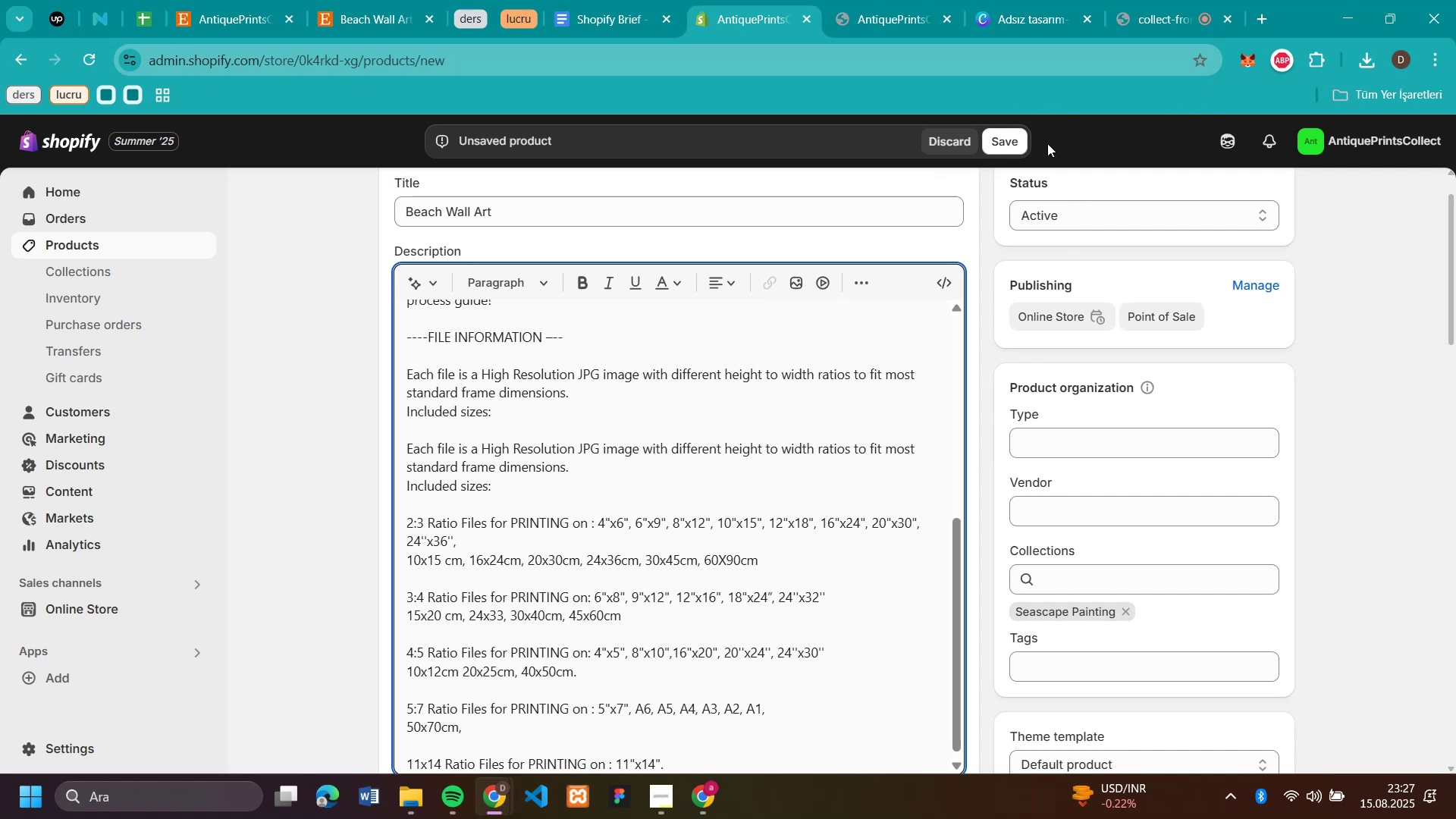 
left_click([1013, 140])
 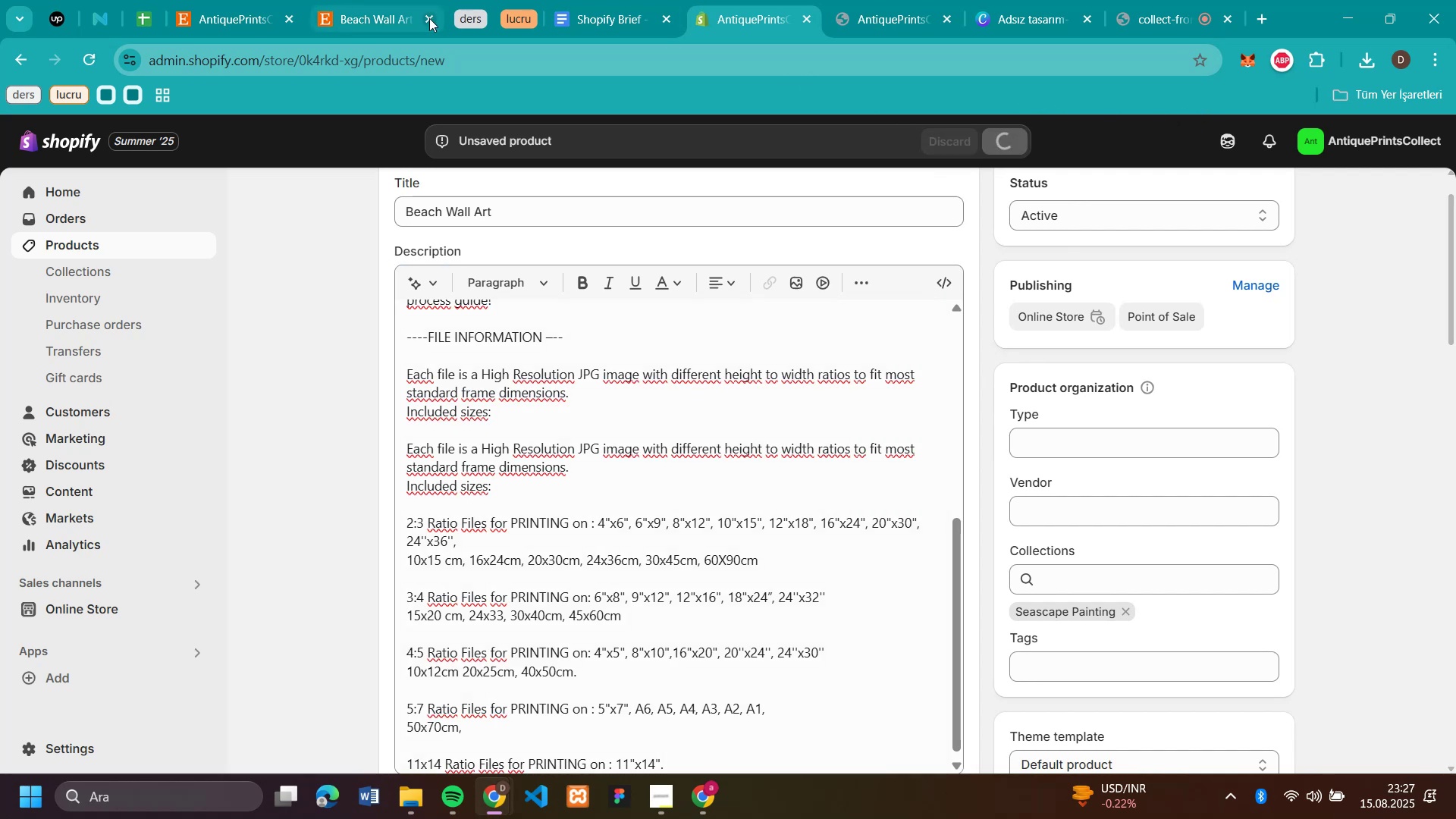 
left_click([429, 18])
 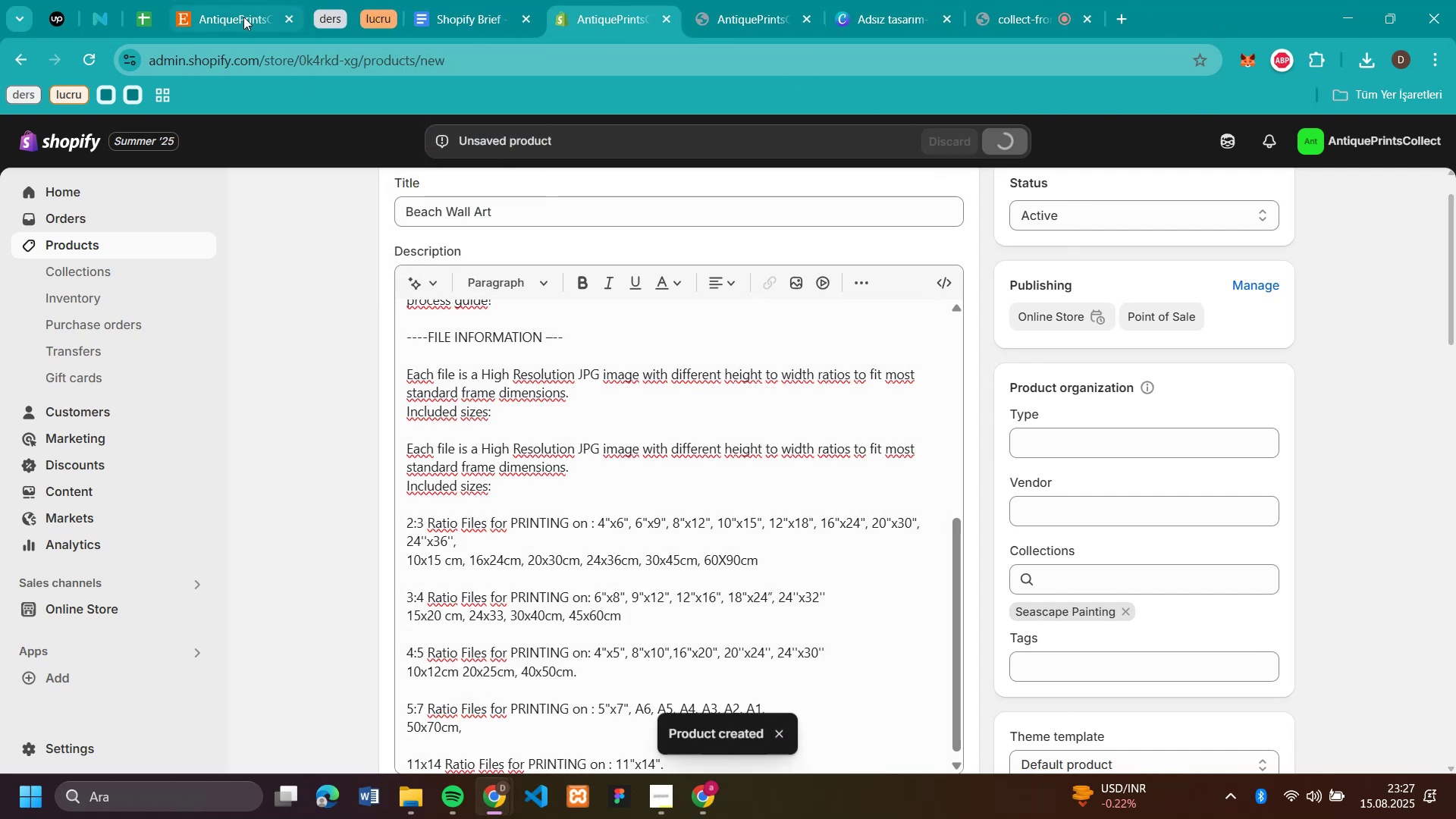 
left_click([243, 17])
 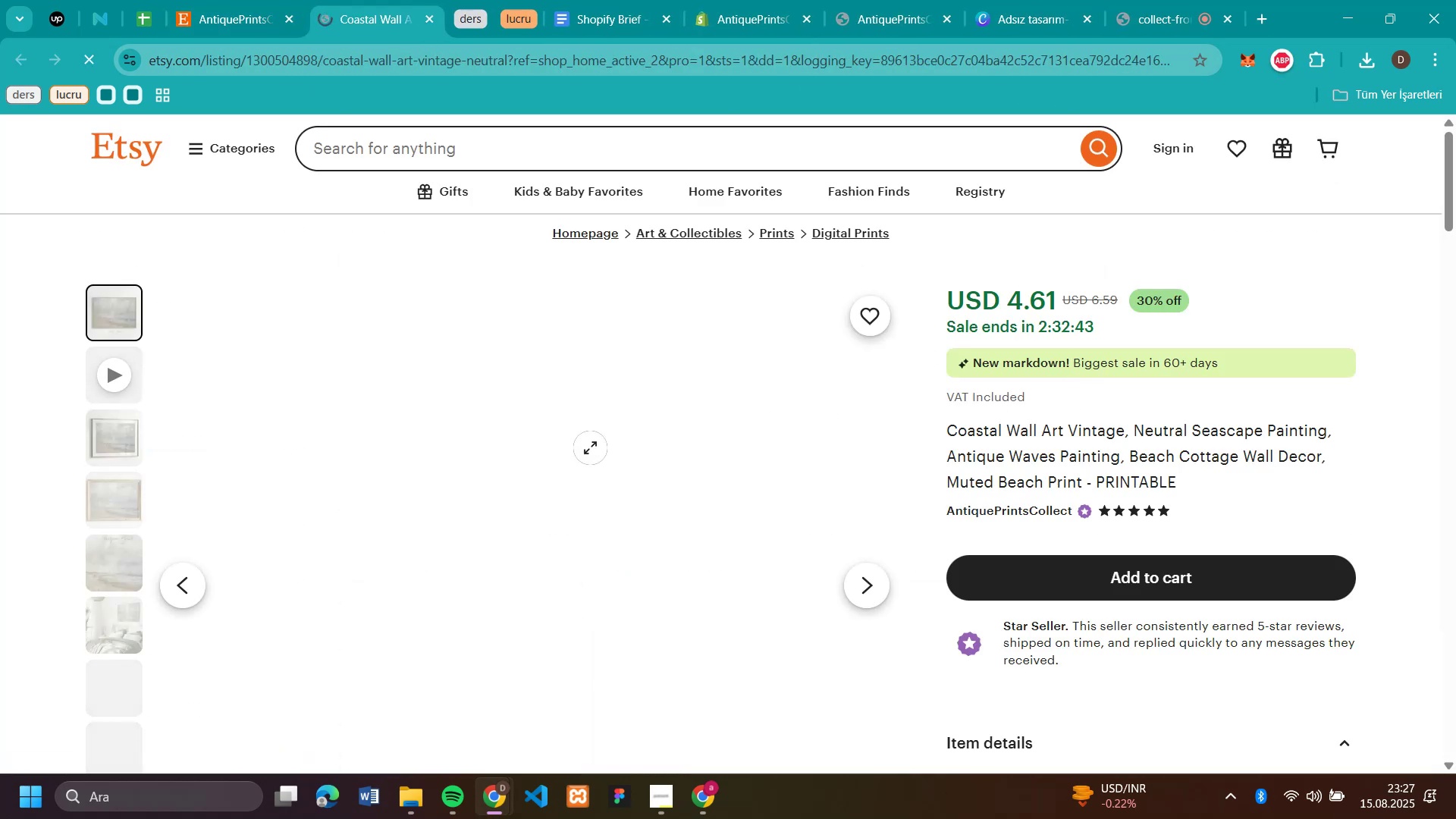 
wait(5.19)
 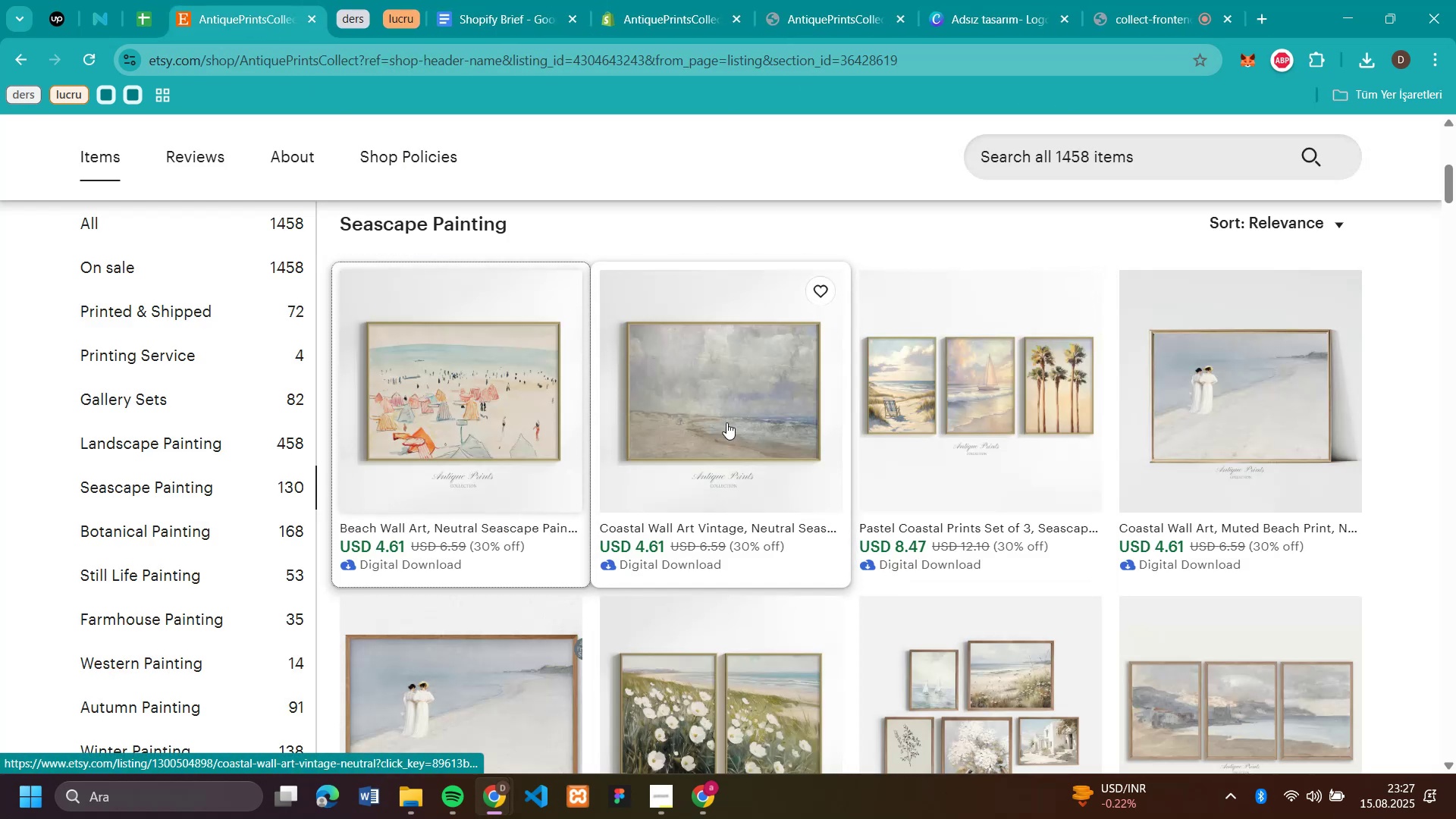 
right_click([450, 455])
 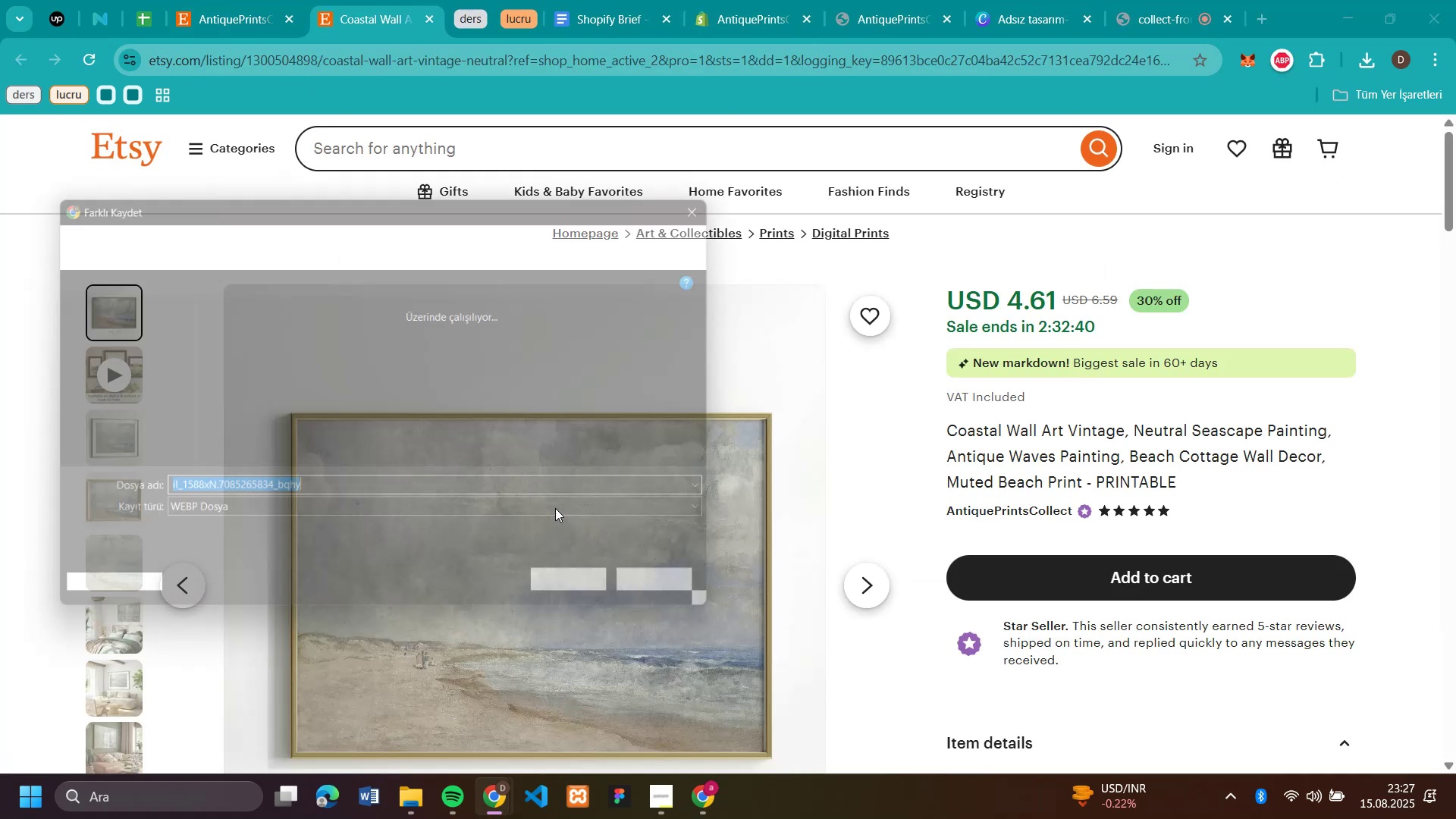 
key(Enter)
 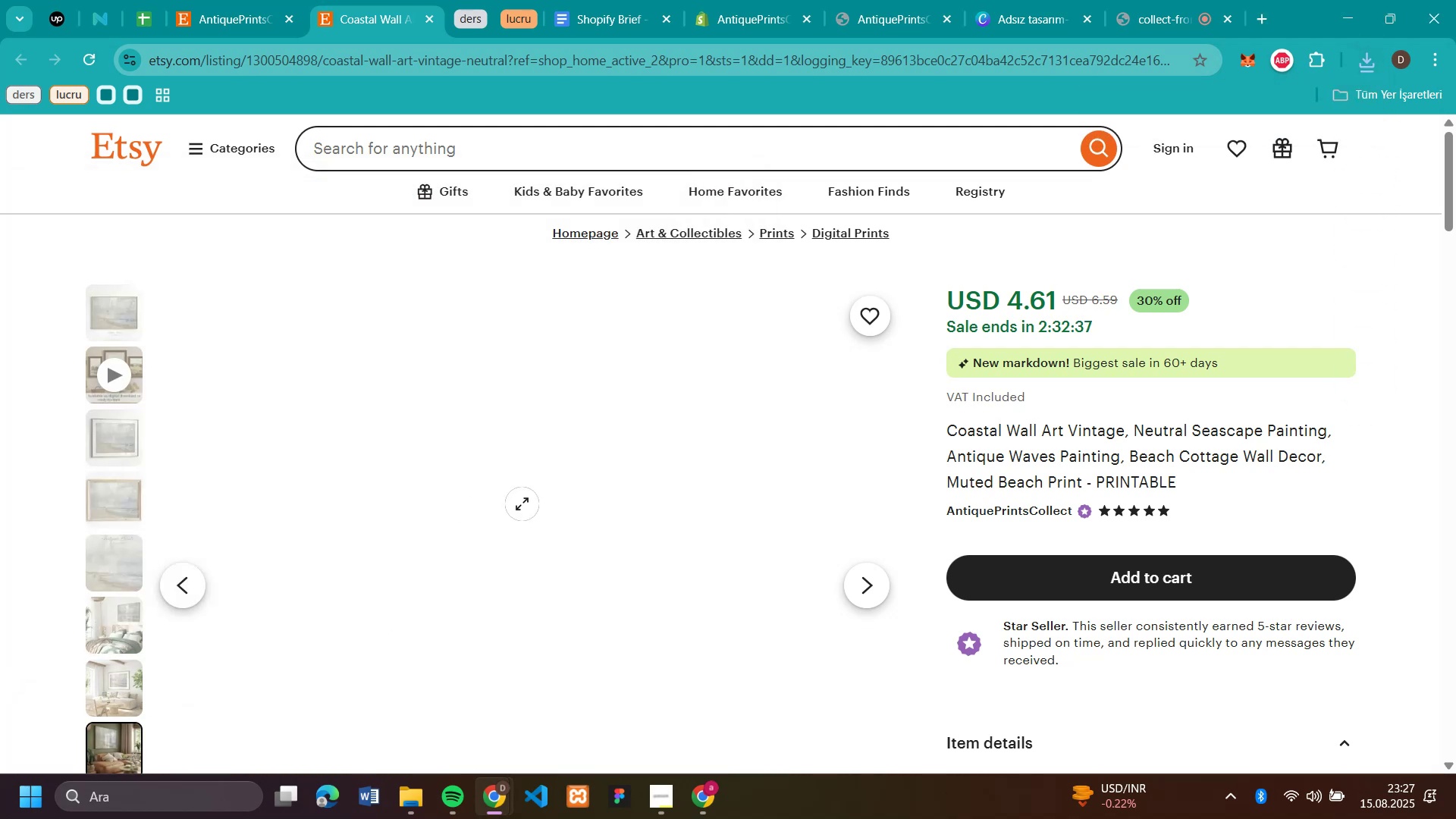 
right_click([522, 504])
 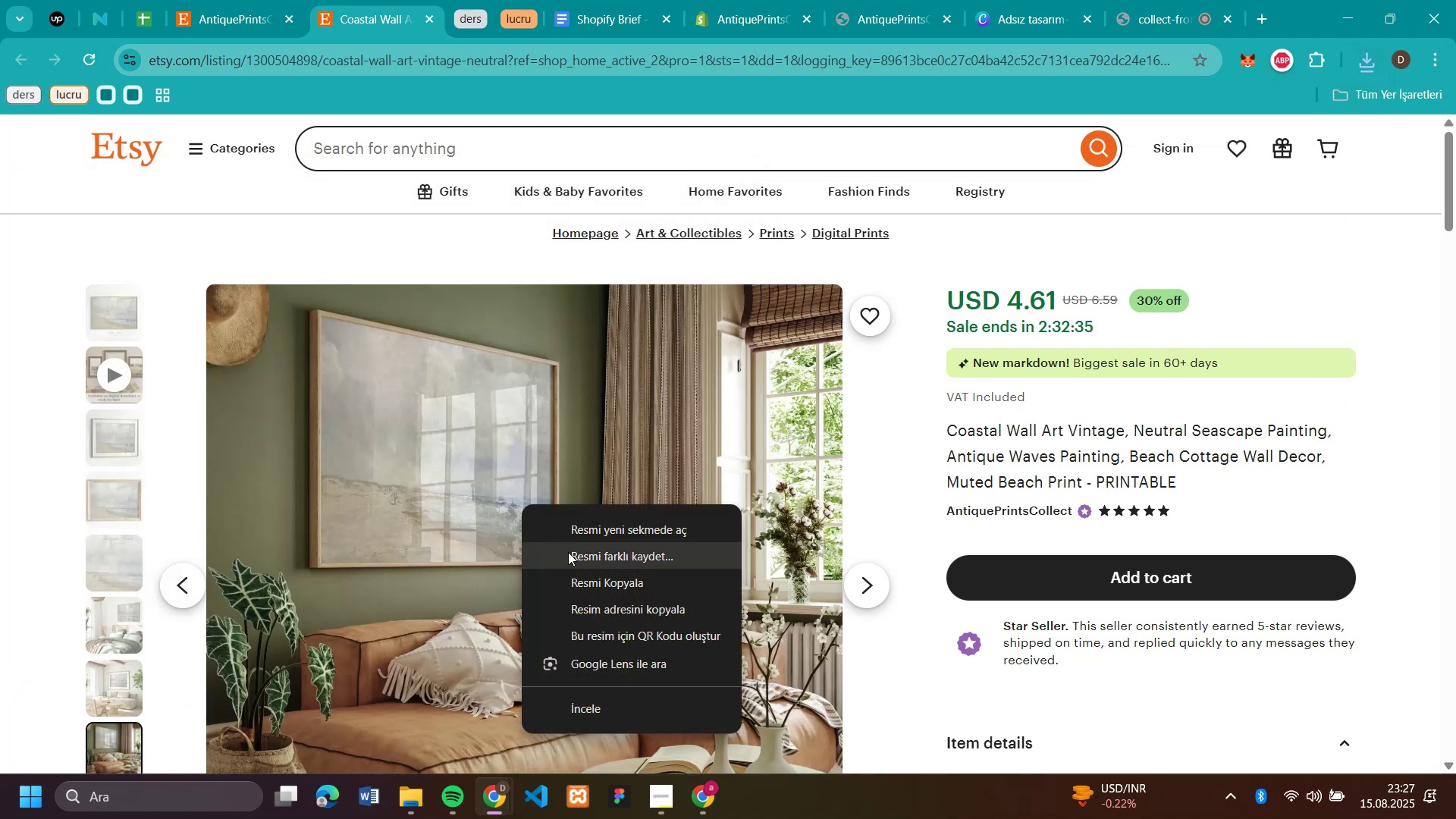 
left_click([568, 552])
 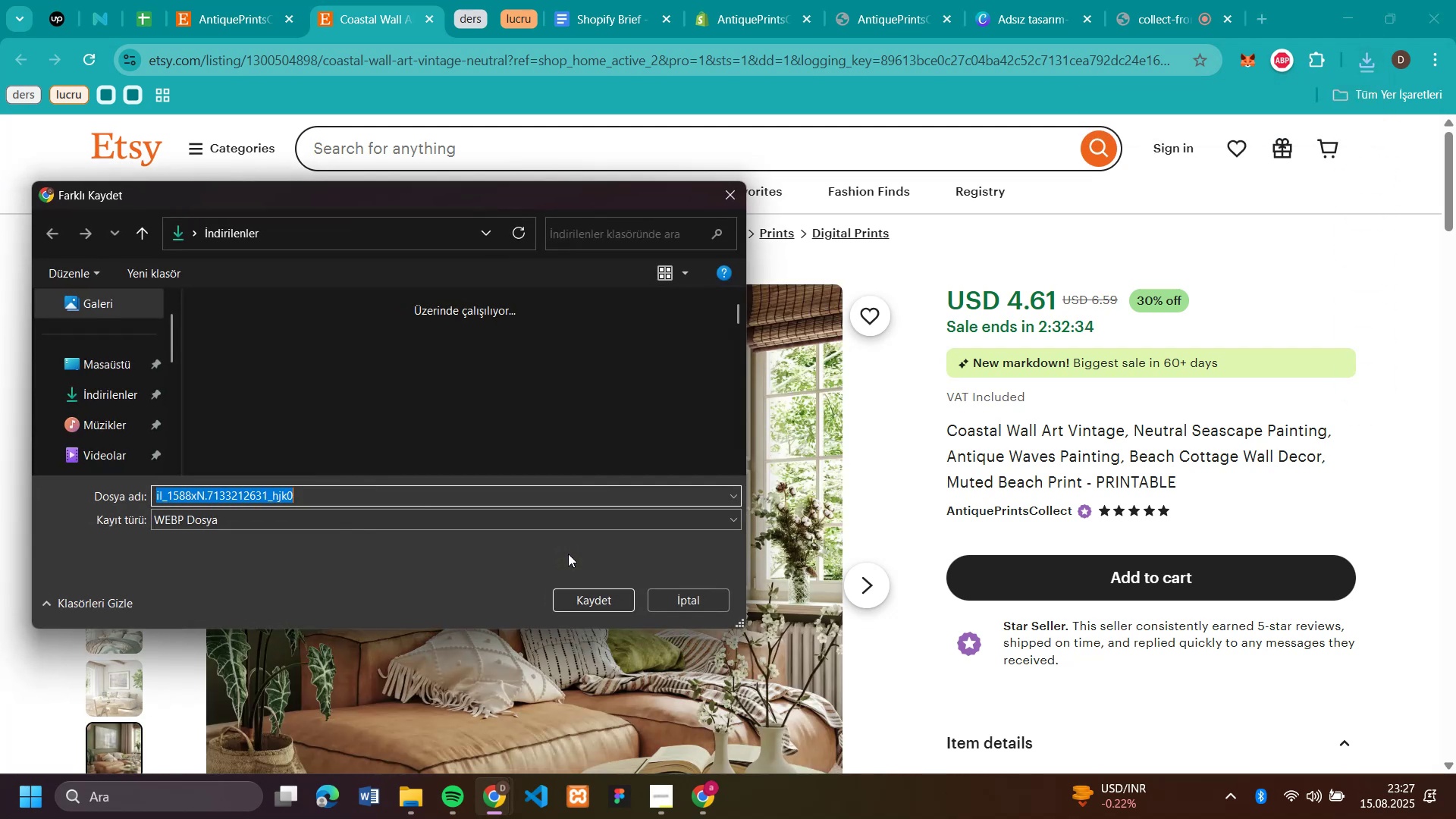 
key(Enter)
 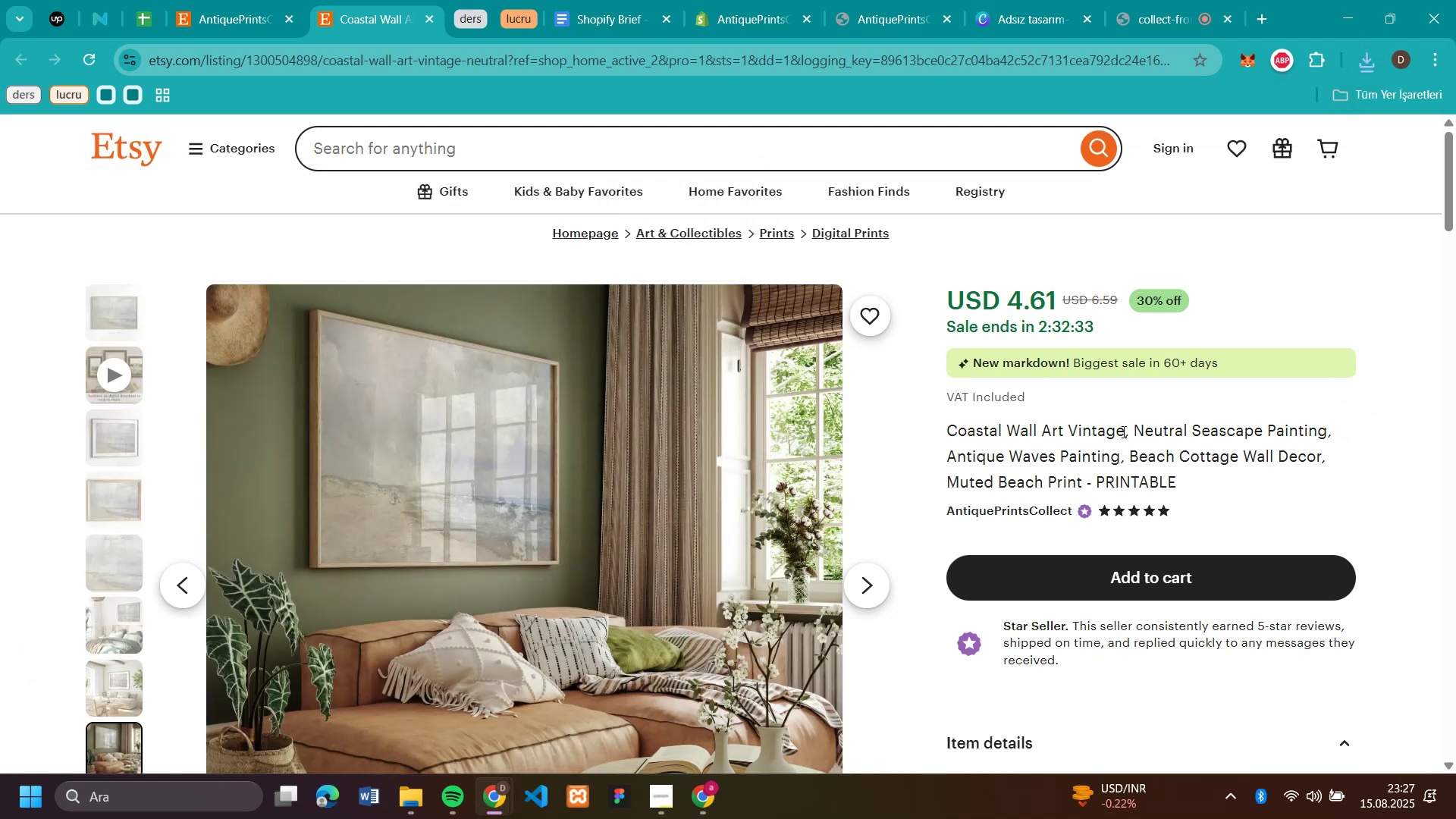 
left_click_drag(start_coordinate=[1122, 431], to_coordinate=[946, 436])
 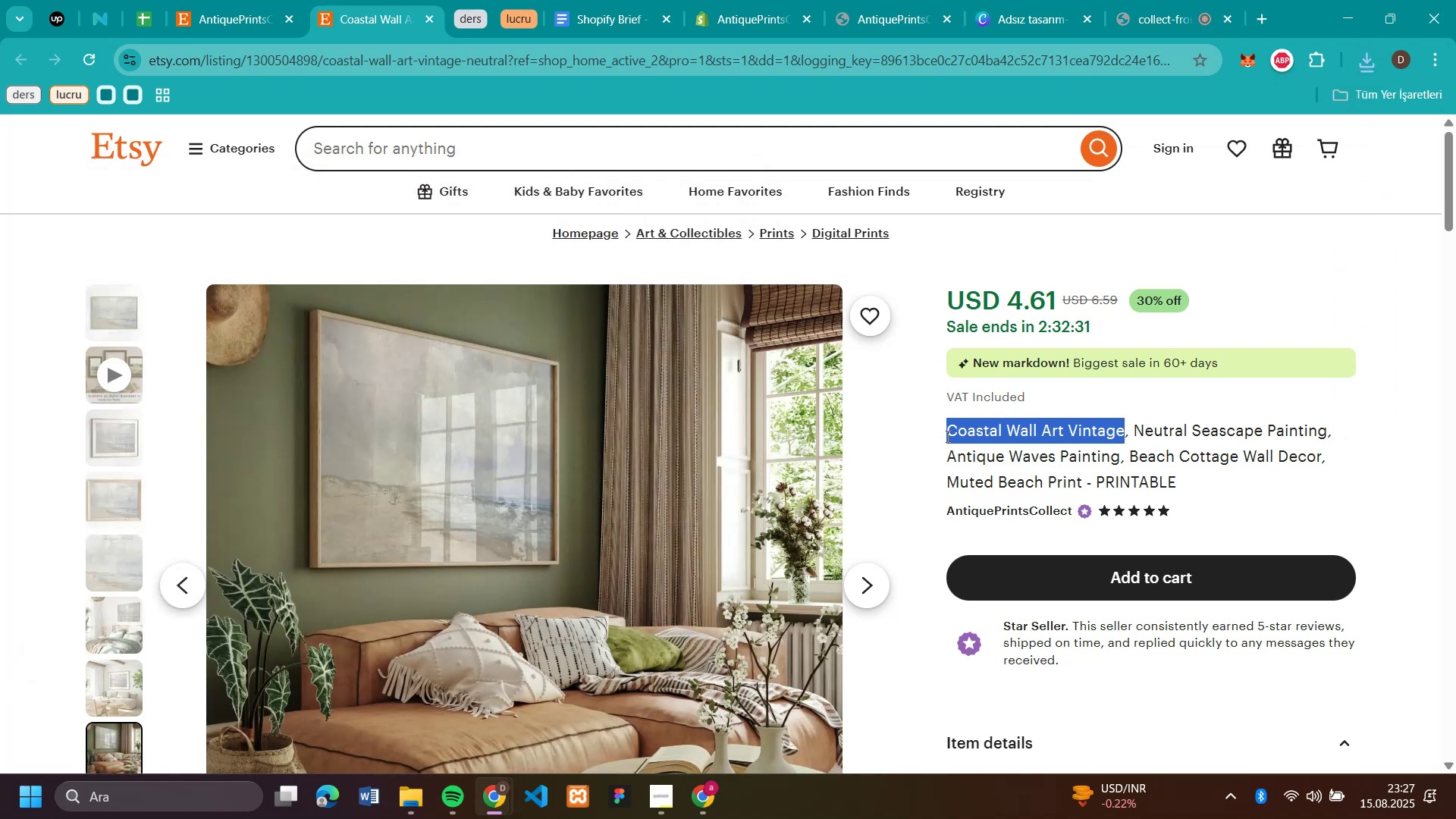 
key(Control+C)
 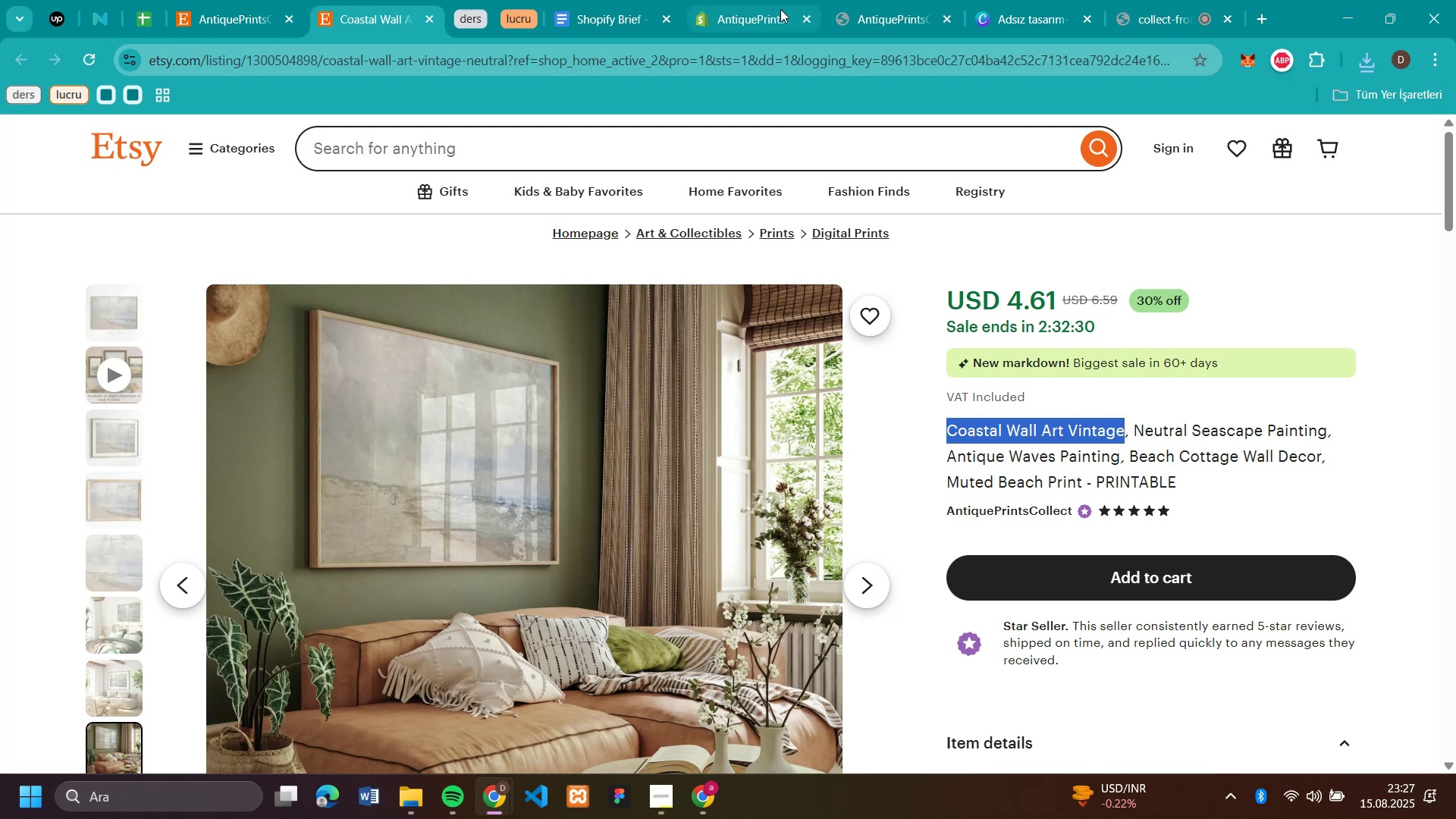 
left_click([759, 12])
 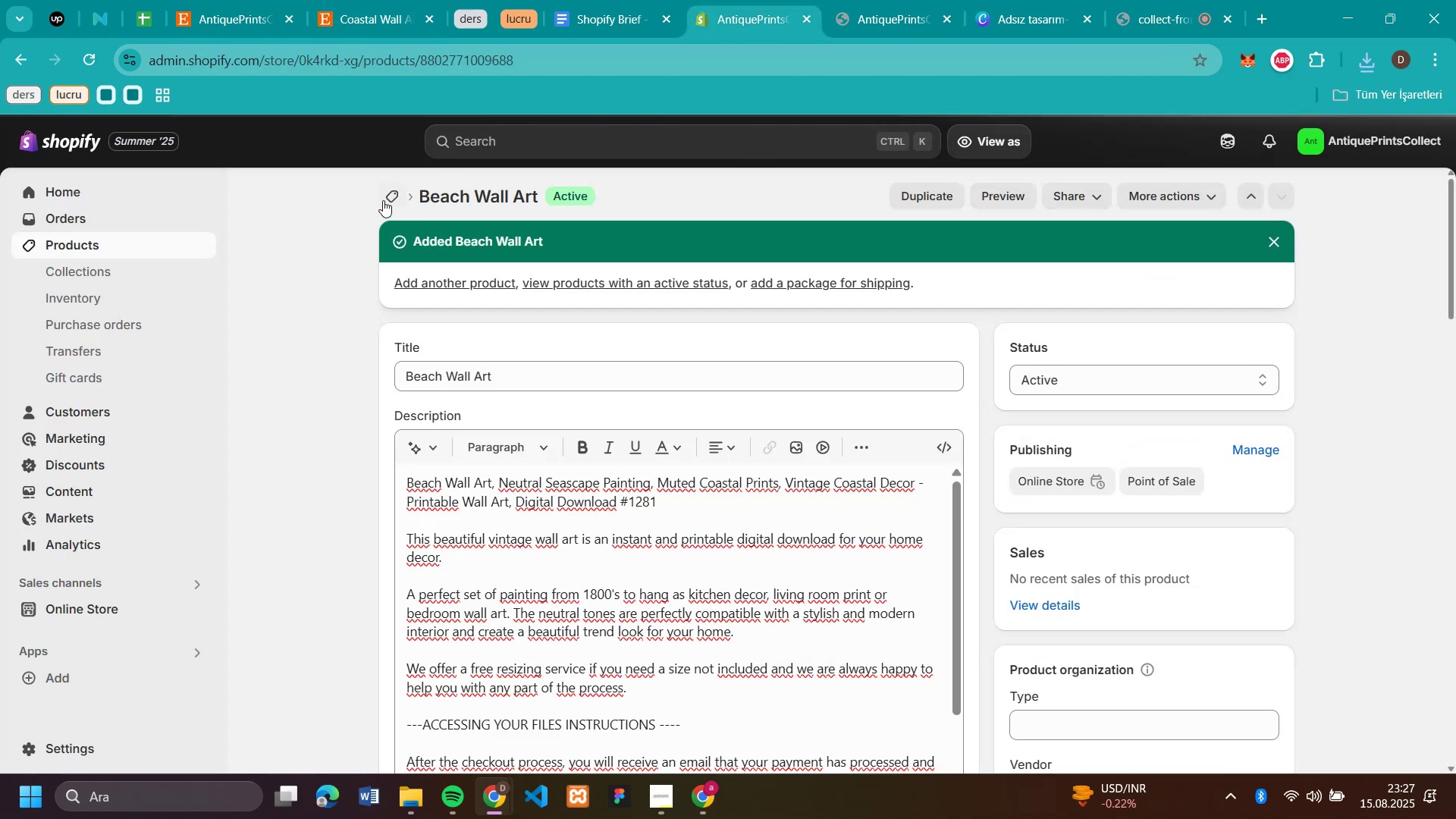 
left_click([383, 193])
 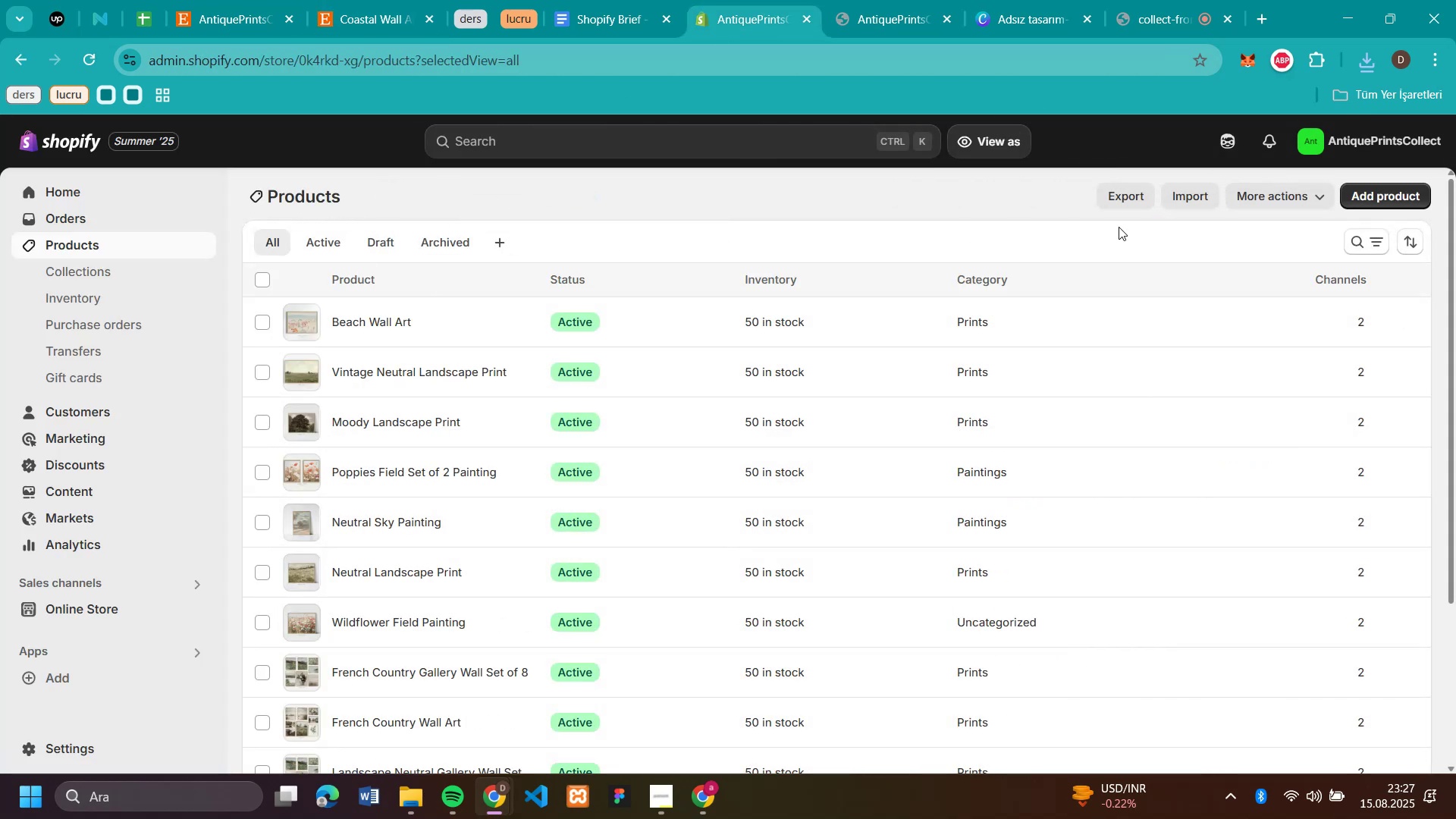 
left_click([1410, 192])
 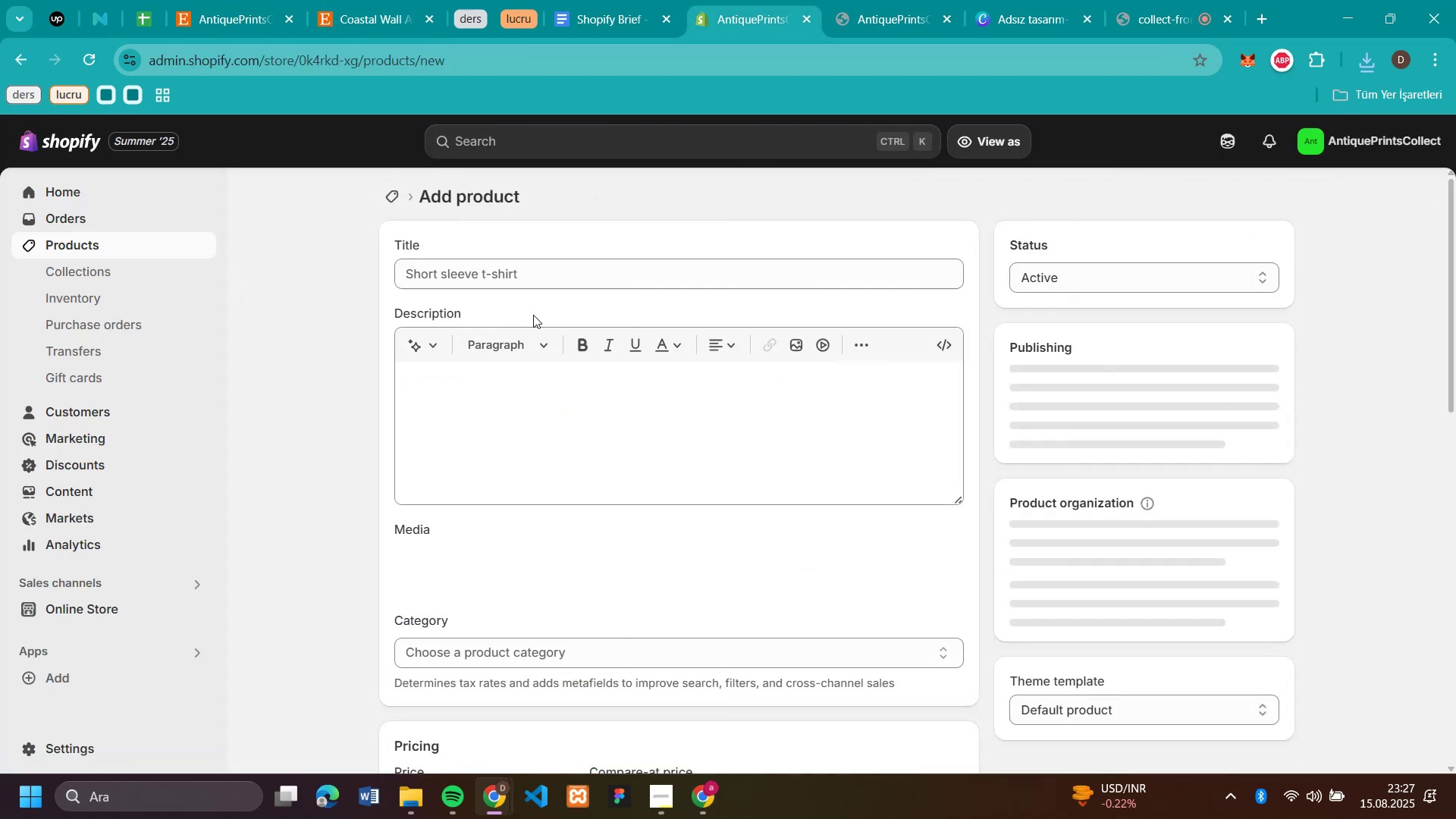 
left_click([541, 281])
 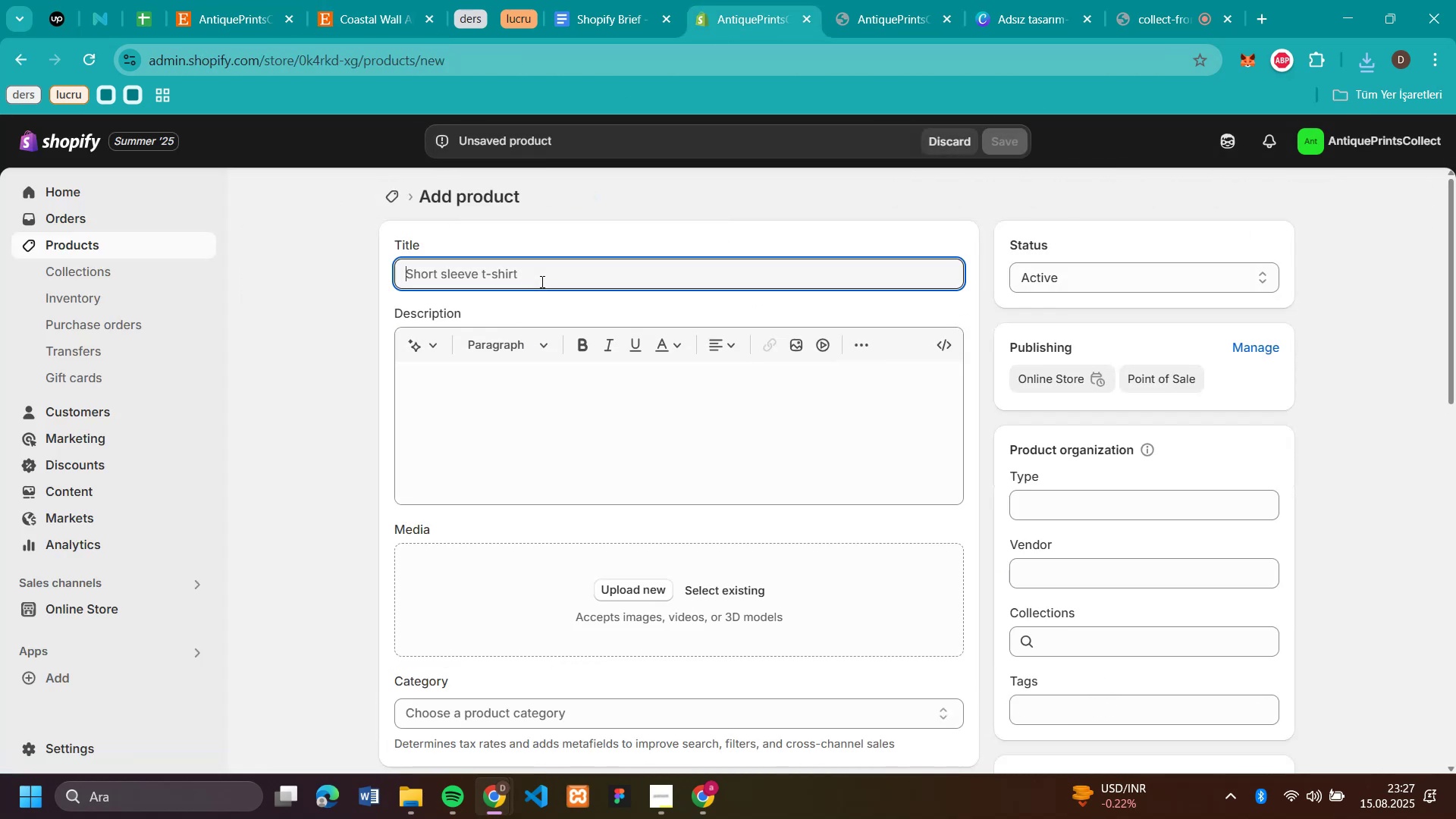 
key(Control+V)
 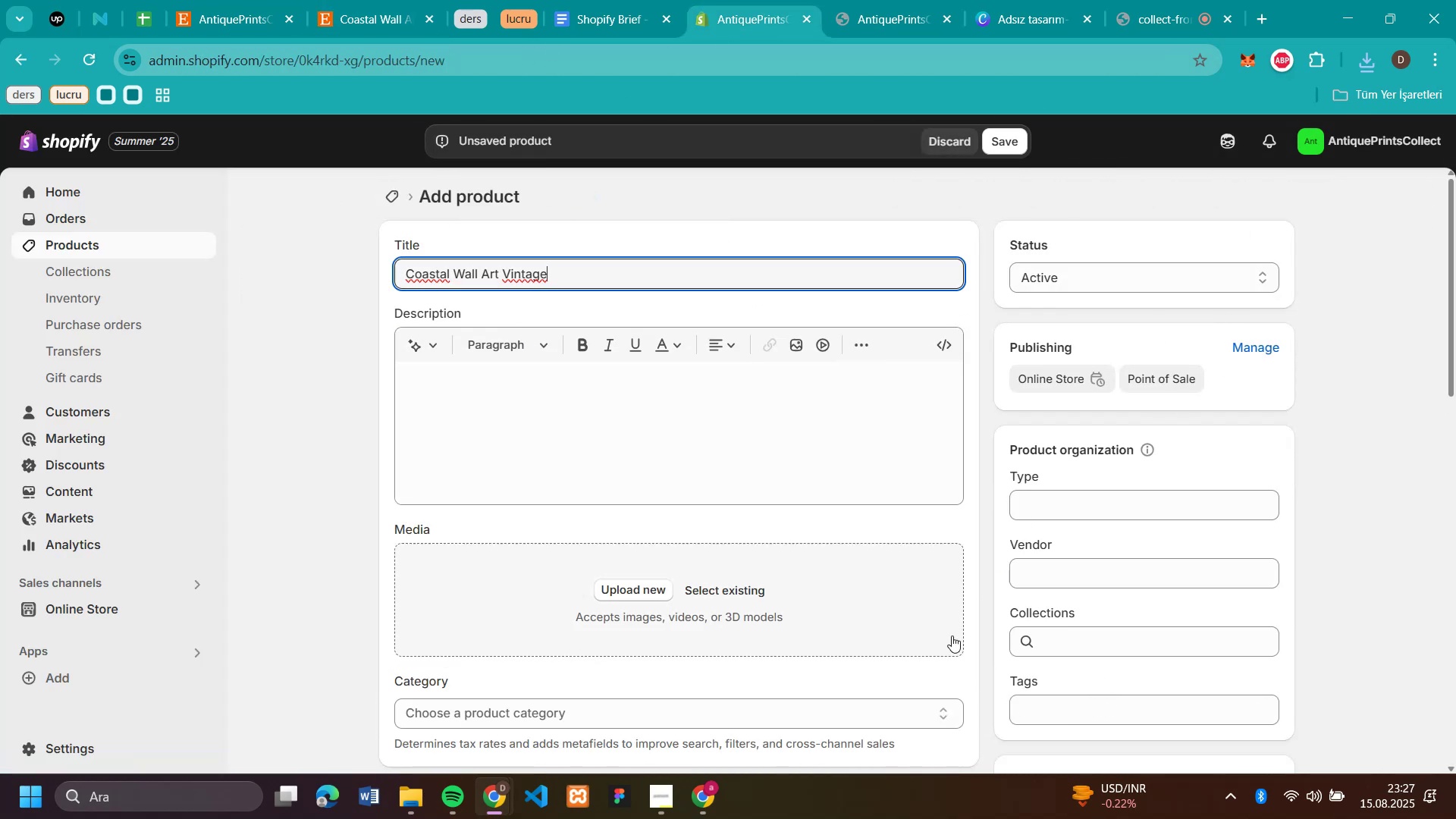 
left_click([1074, 651])
 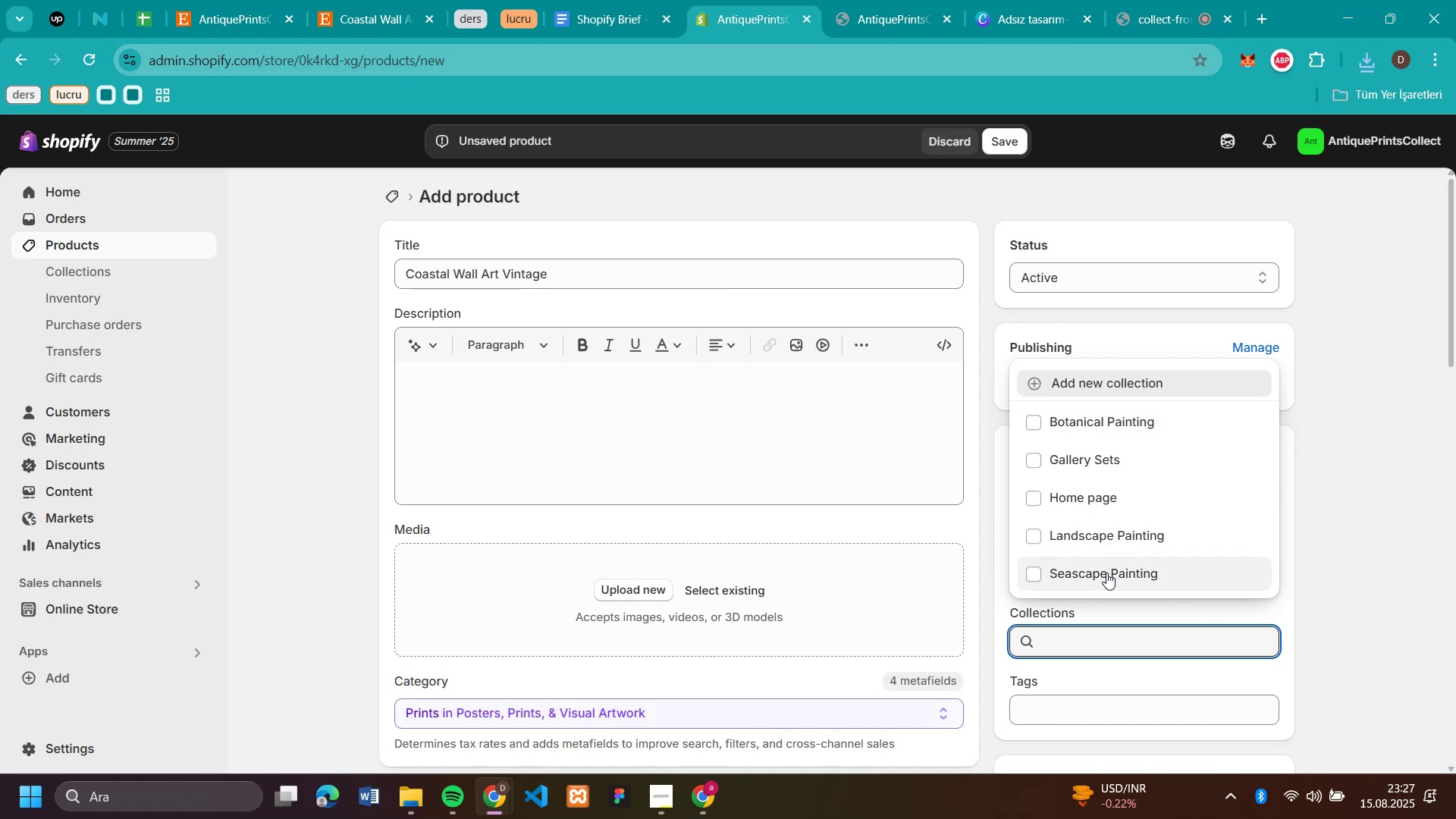 
wait(5.34)
 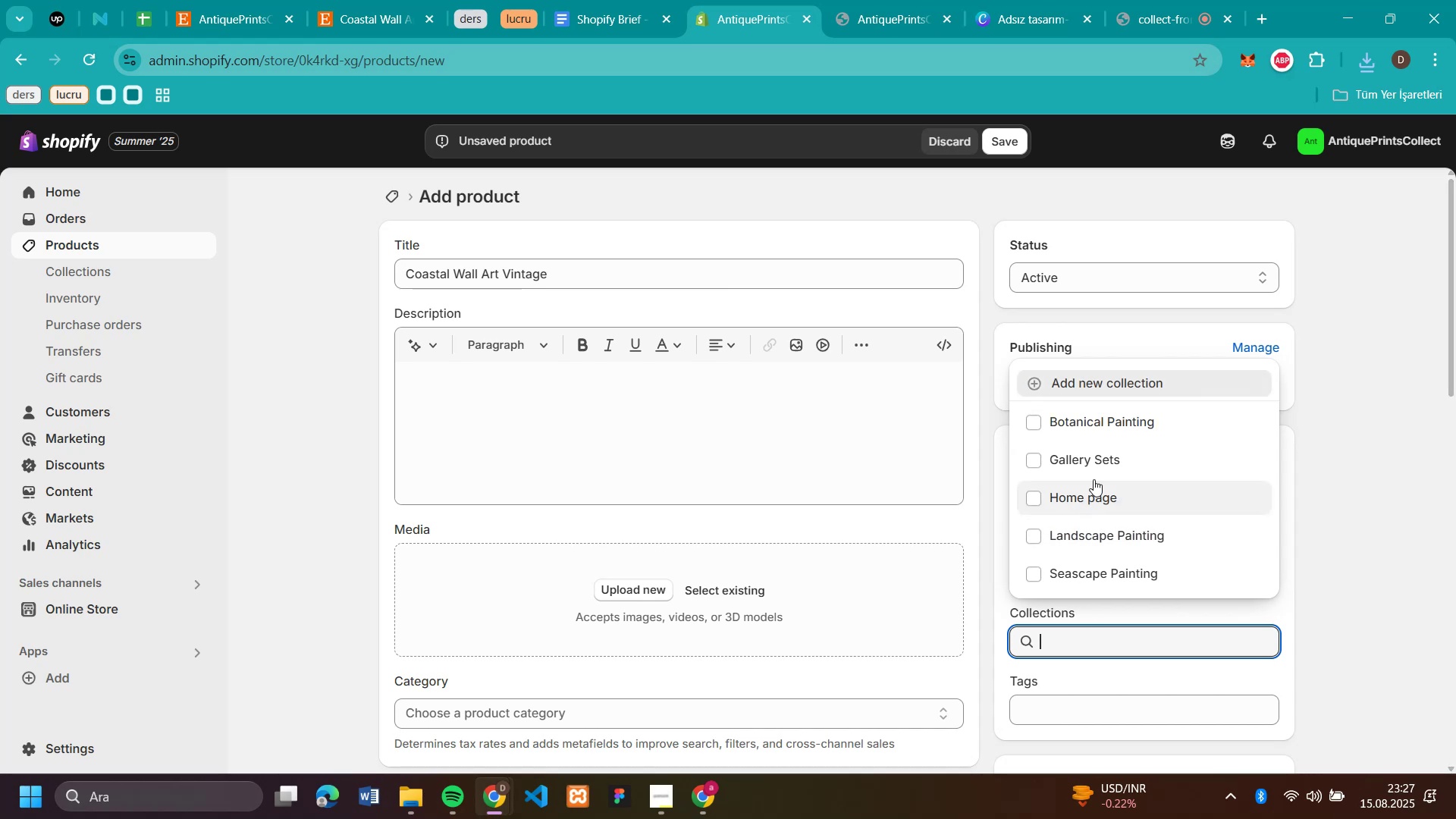 
left_click([1106, 573])
 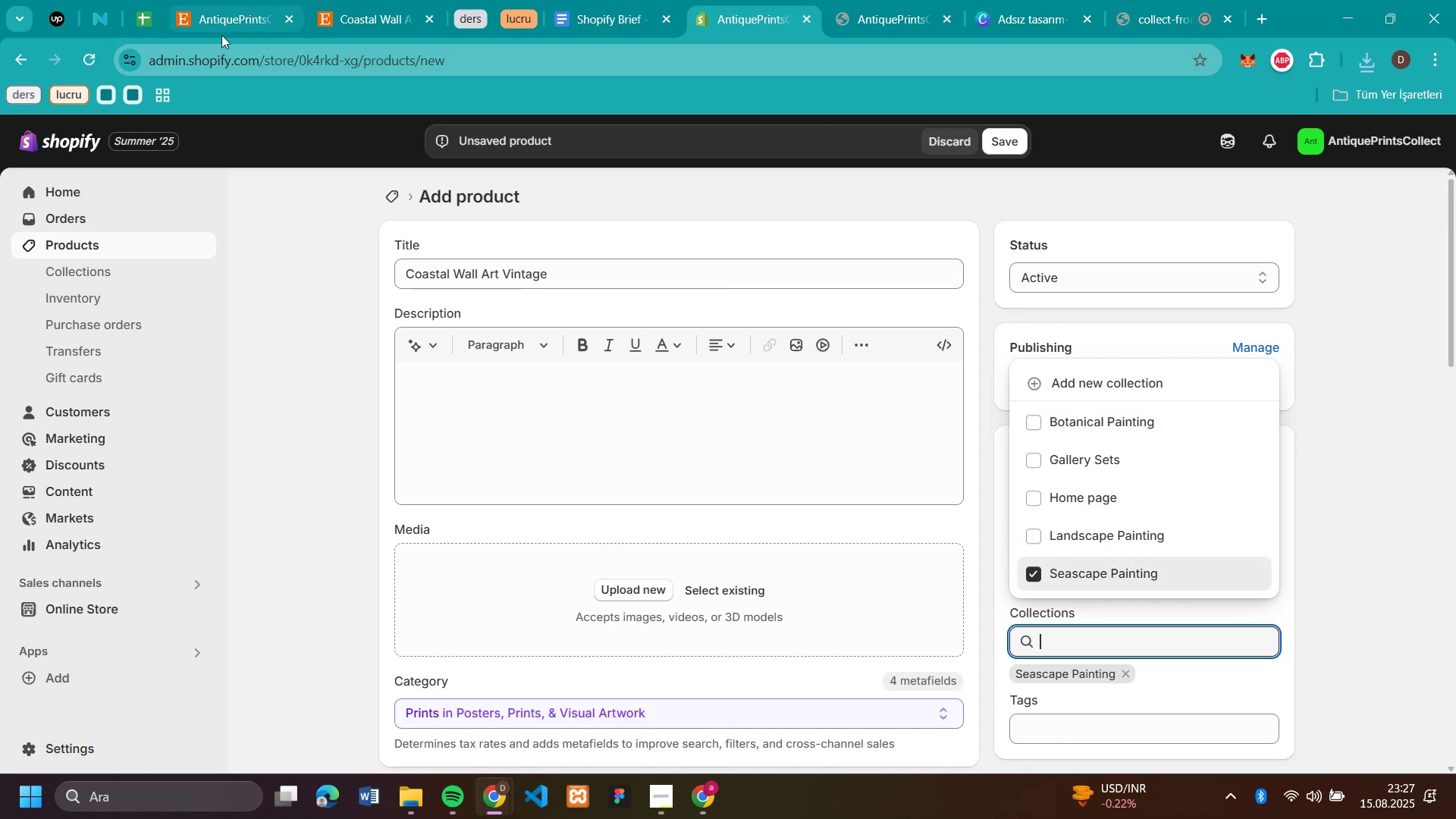 
left_click([226, 19])
 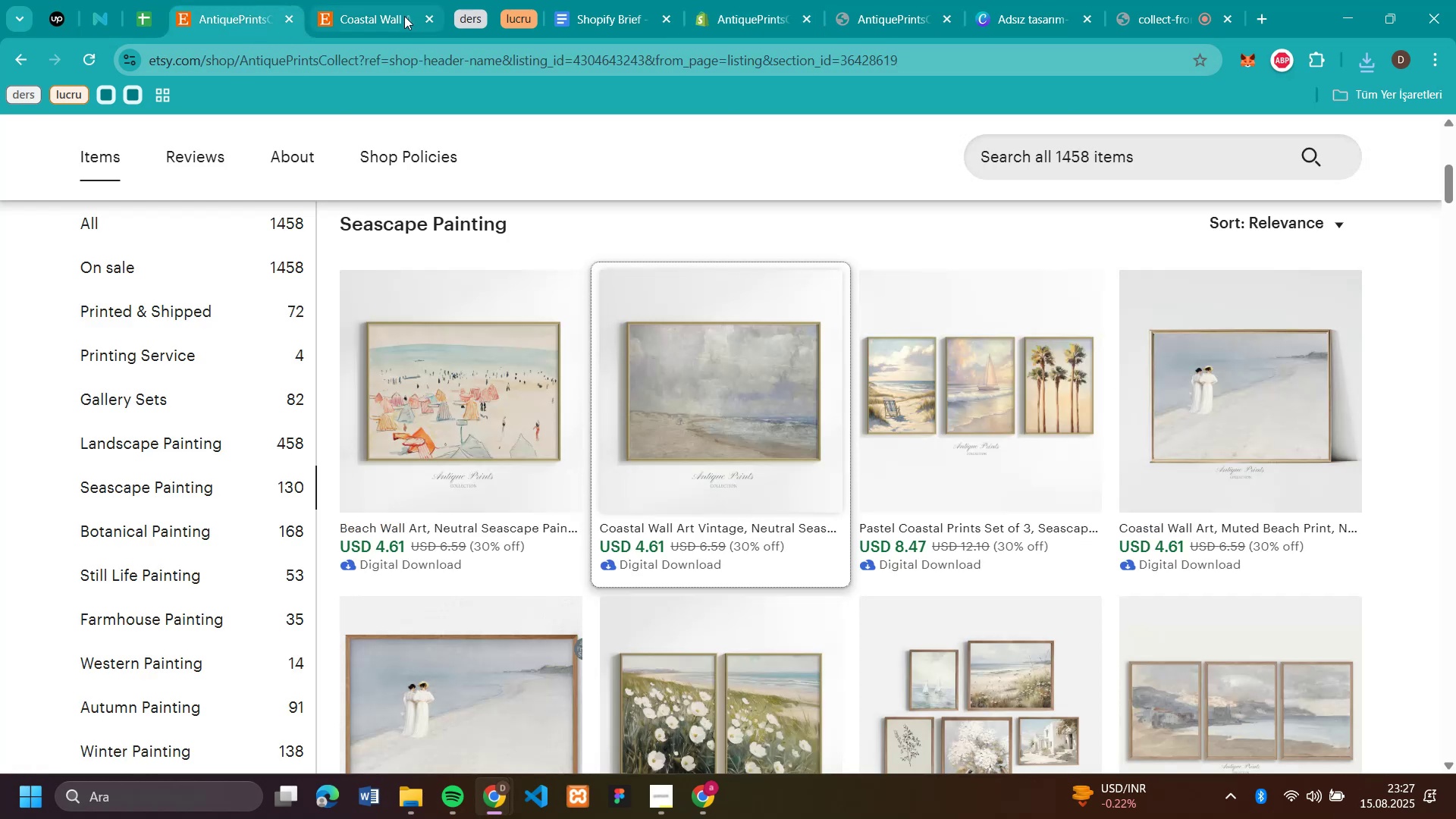 
left_click([376, 16])
 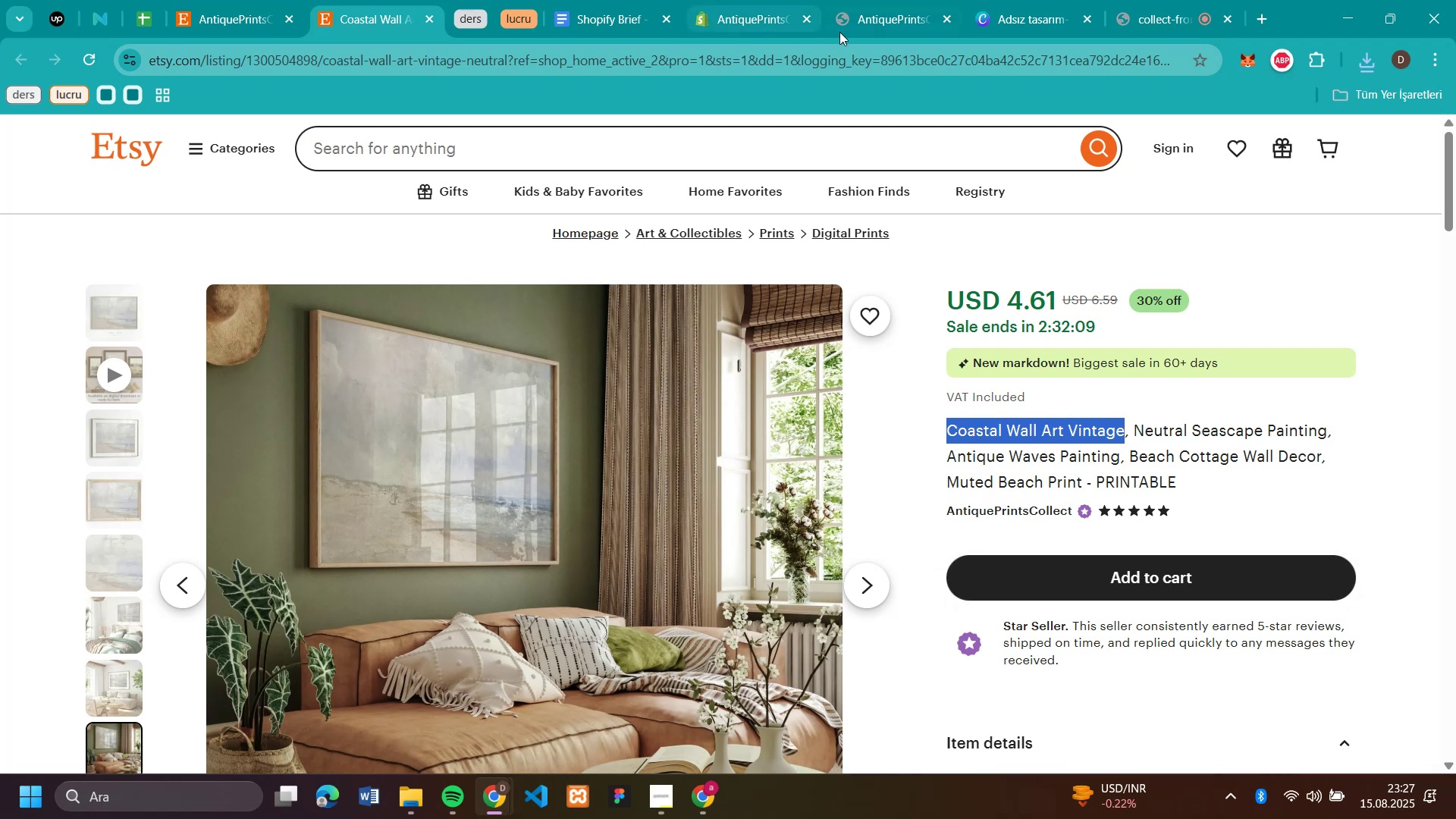 
left_click([761, 26])
 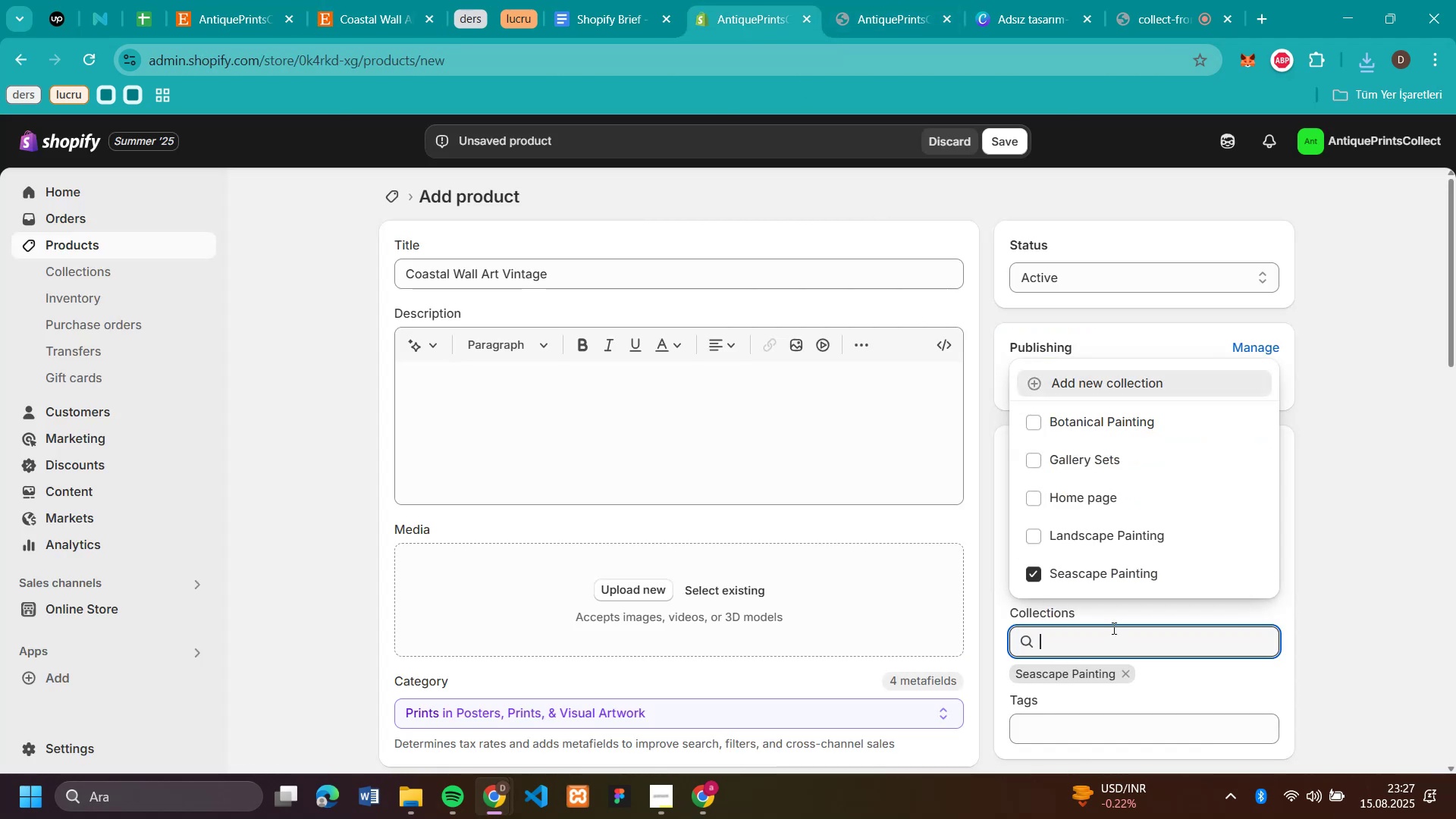 
left_click([1419, 543])
 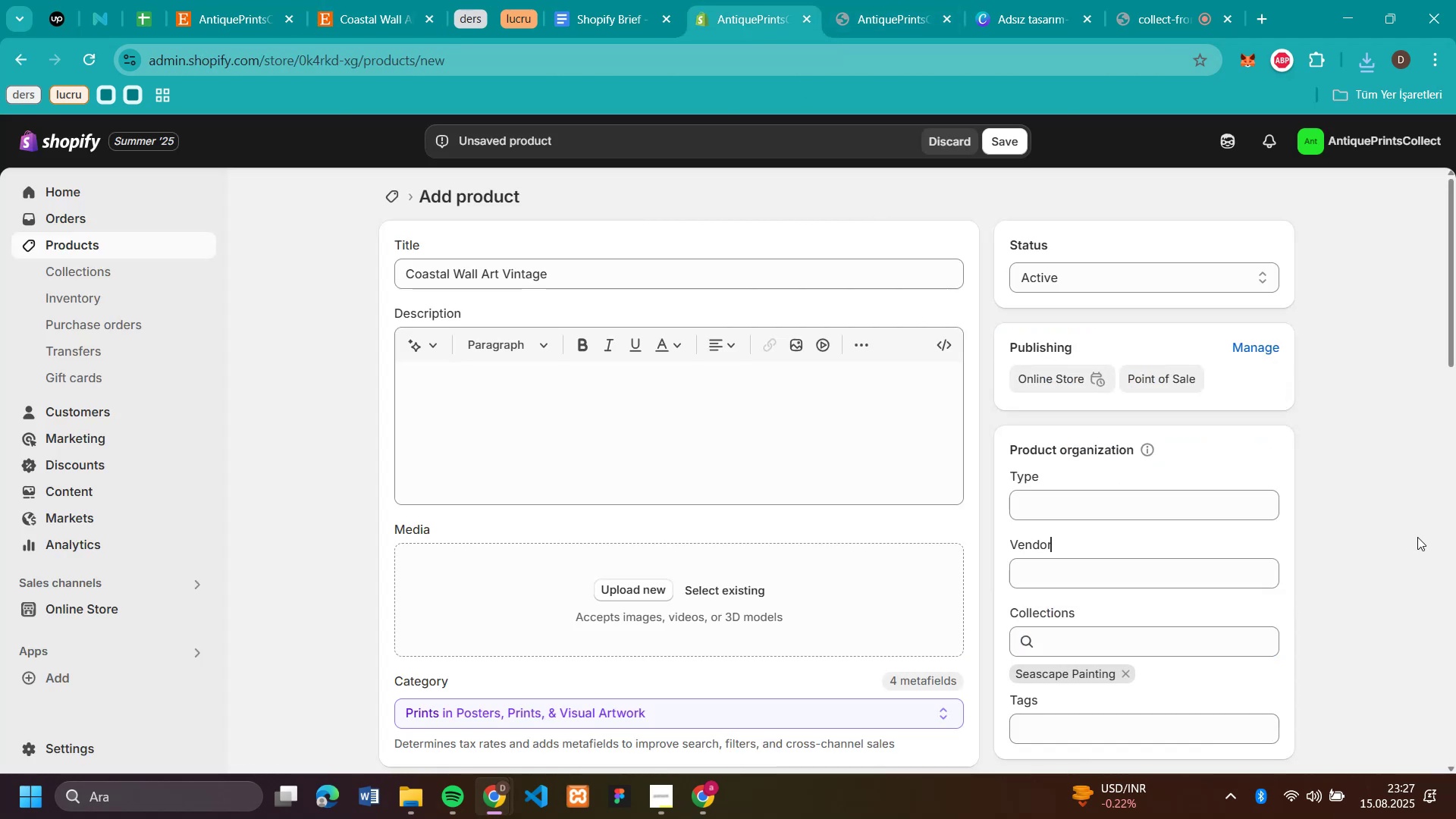 
scroll: coordinate [1410, 520], scroll_direction: down, amount: 4.0
 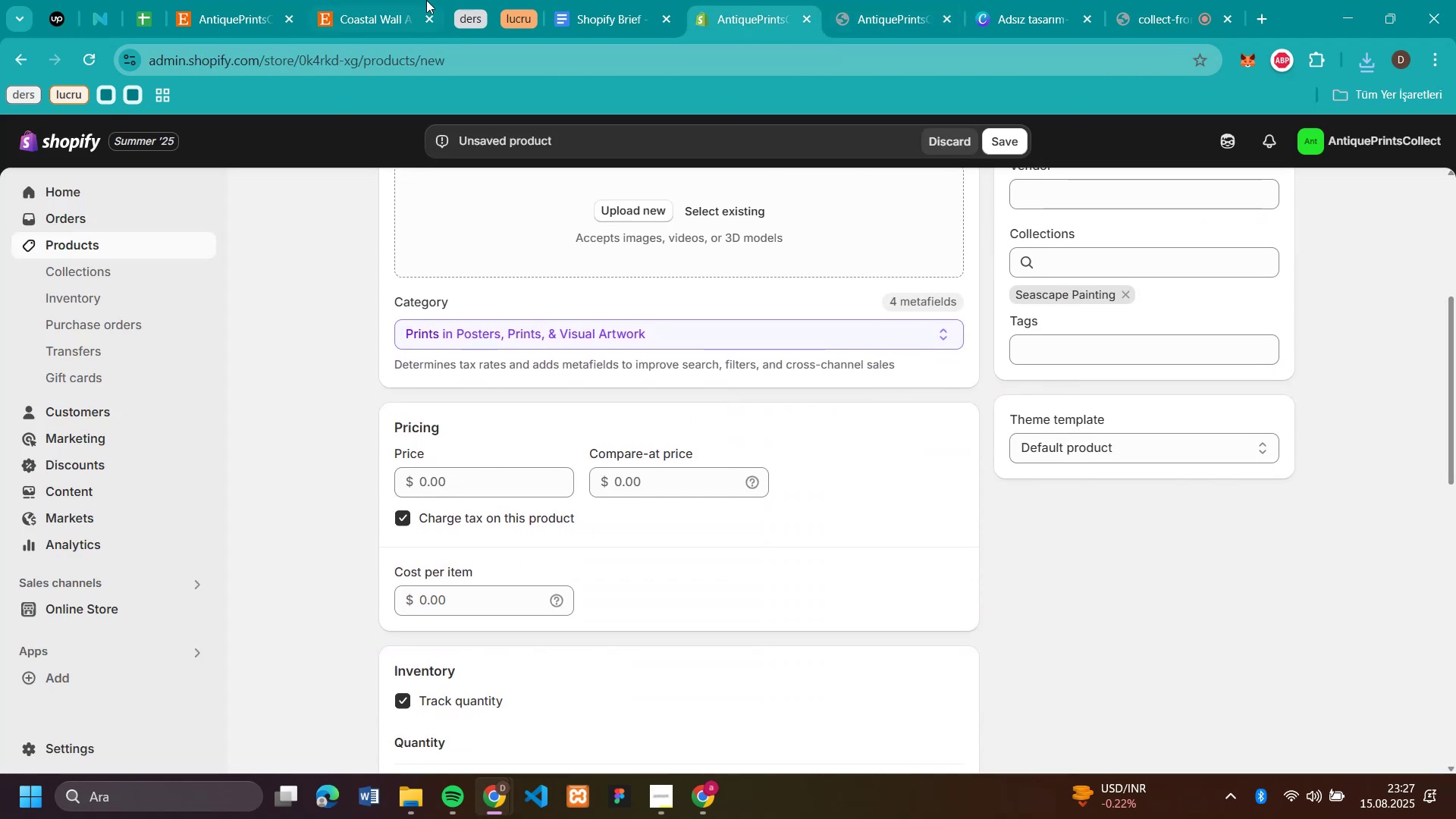 
left_click([369, 22])
 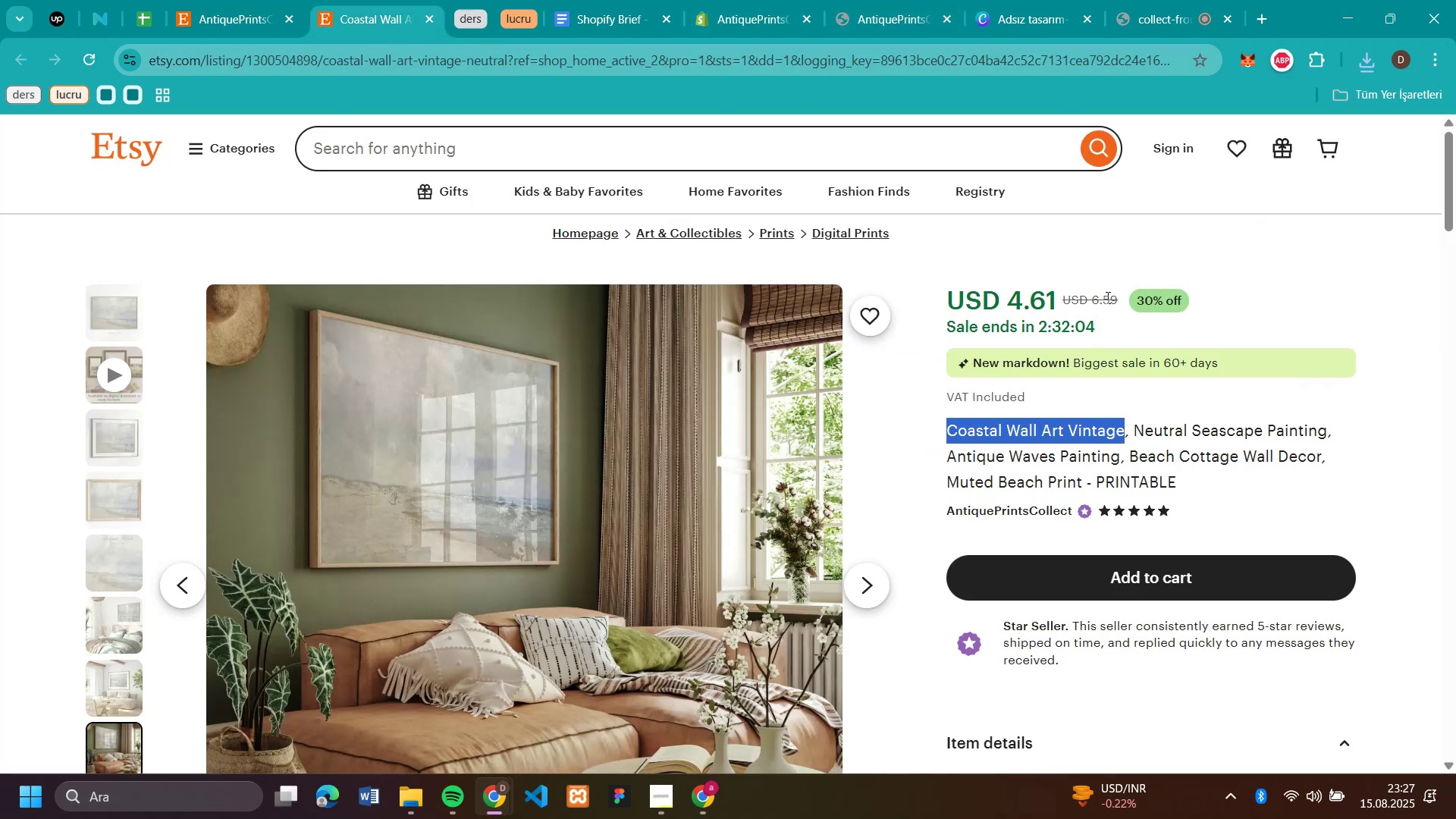 
left_click_drag(start_coordinate=[1121, 296], to_coordinate=[1090, 290])
 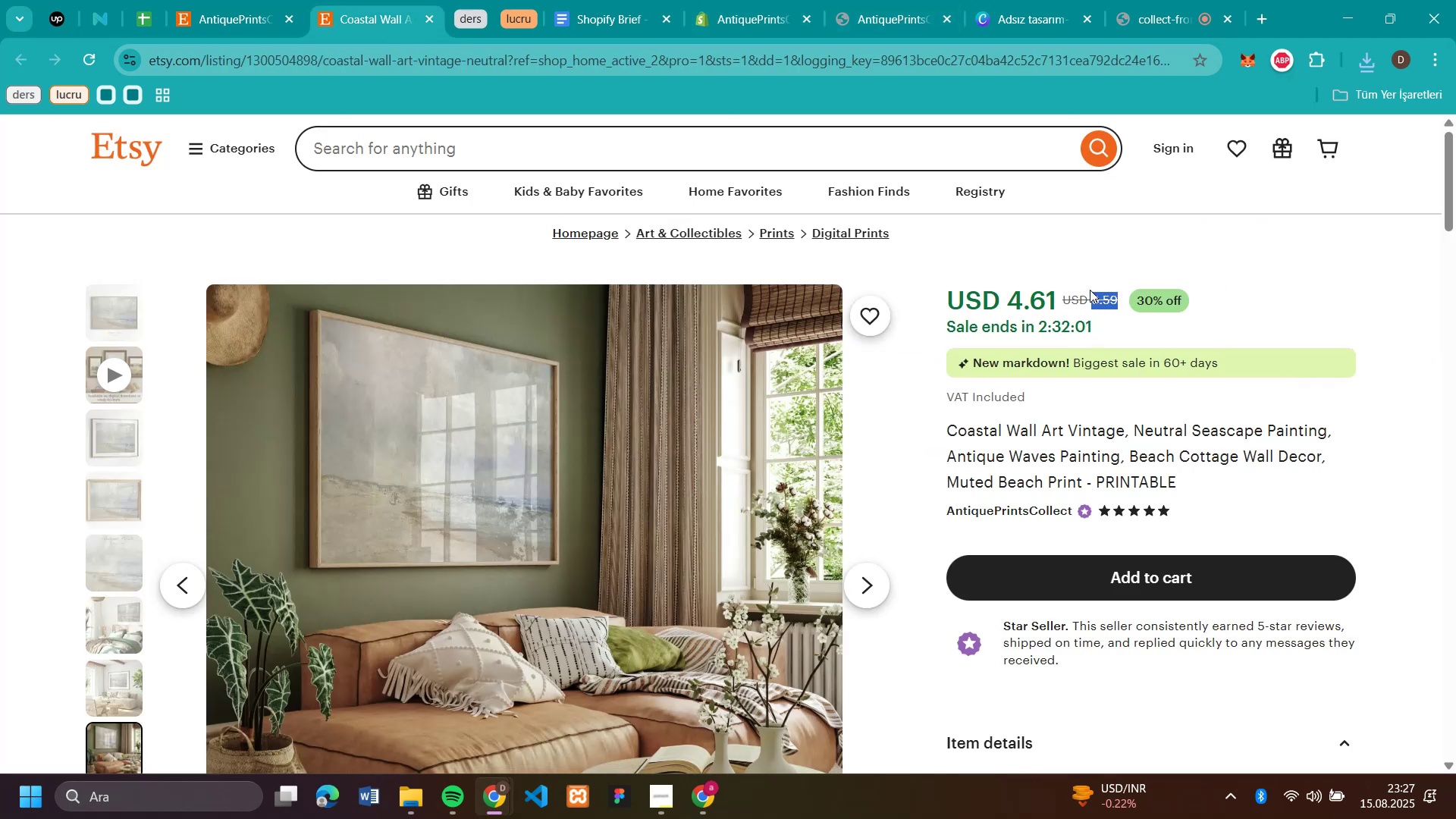 
key(Control+C)
 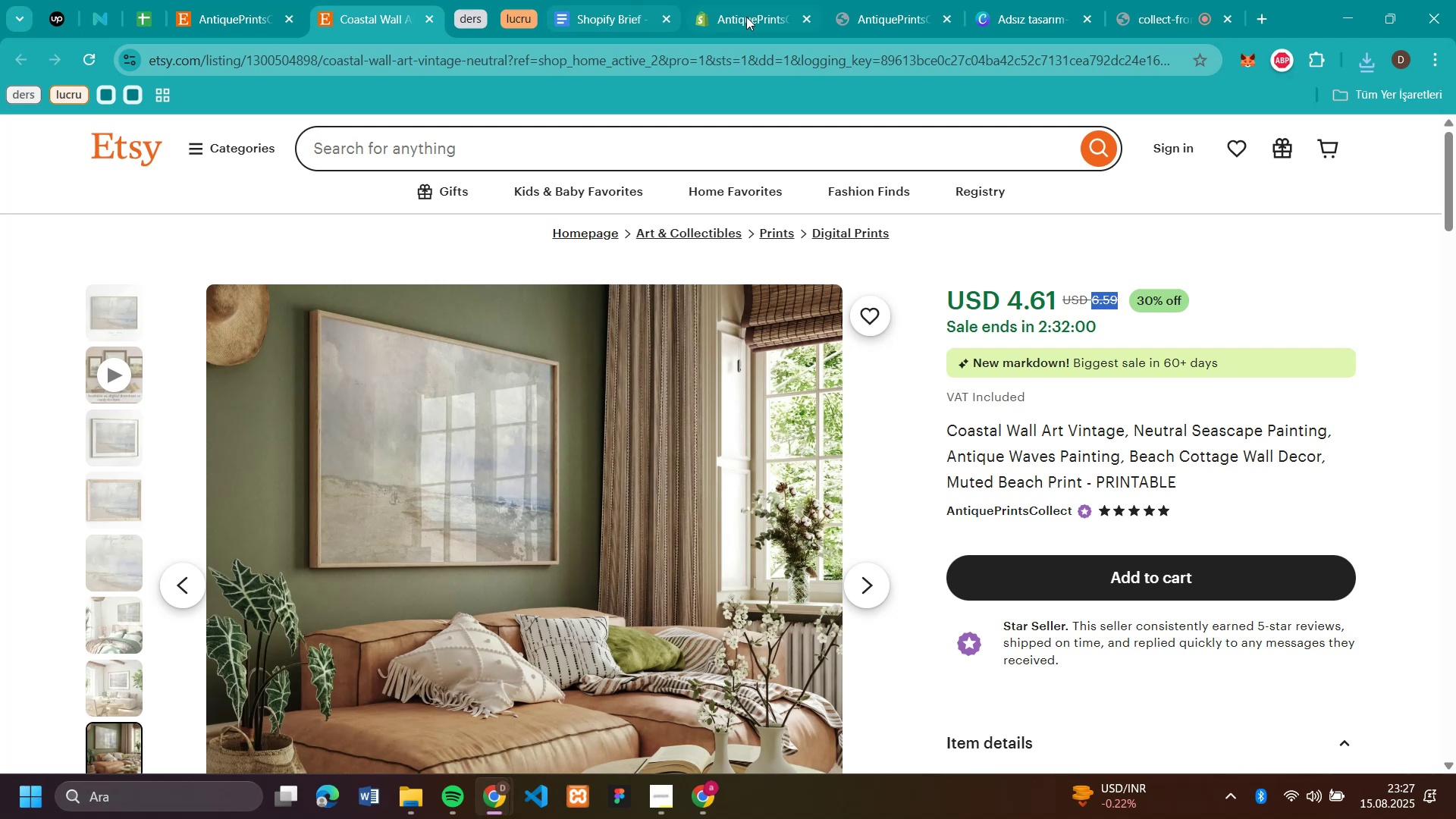 
left_click([748, 17])
 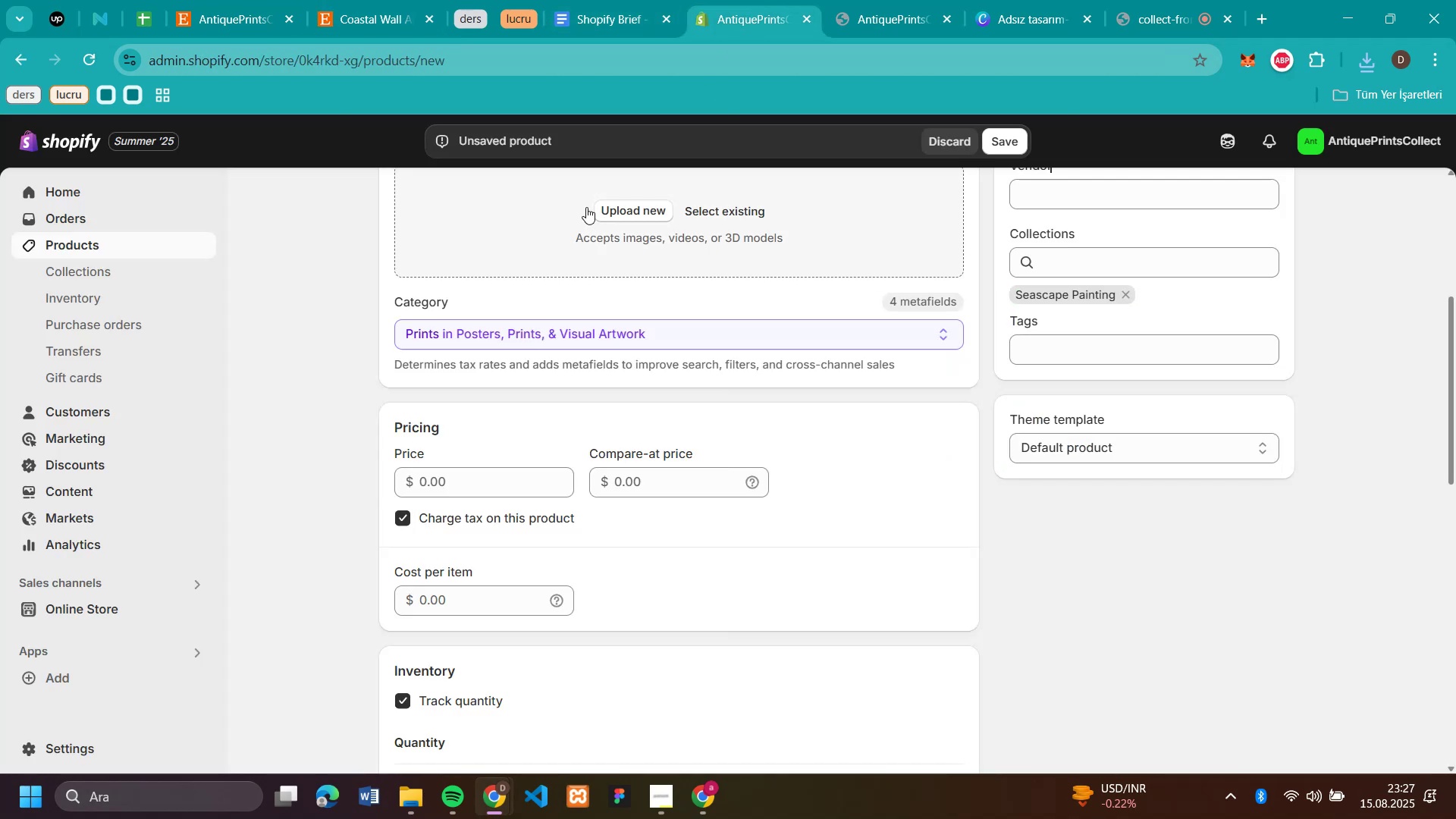 
scroll: coordinate [475, 620], scroll_direction: none, amount: 0.0
 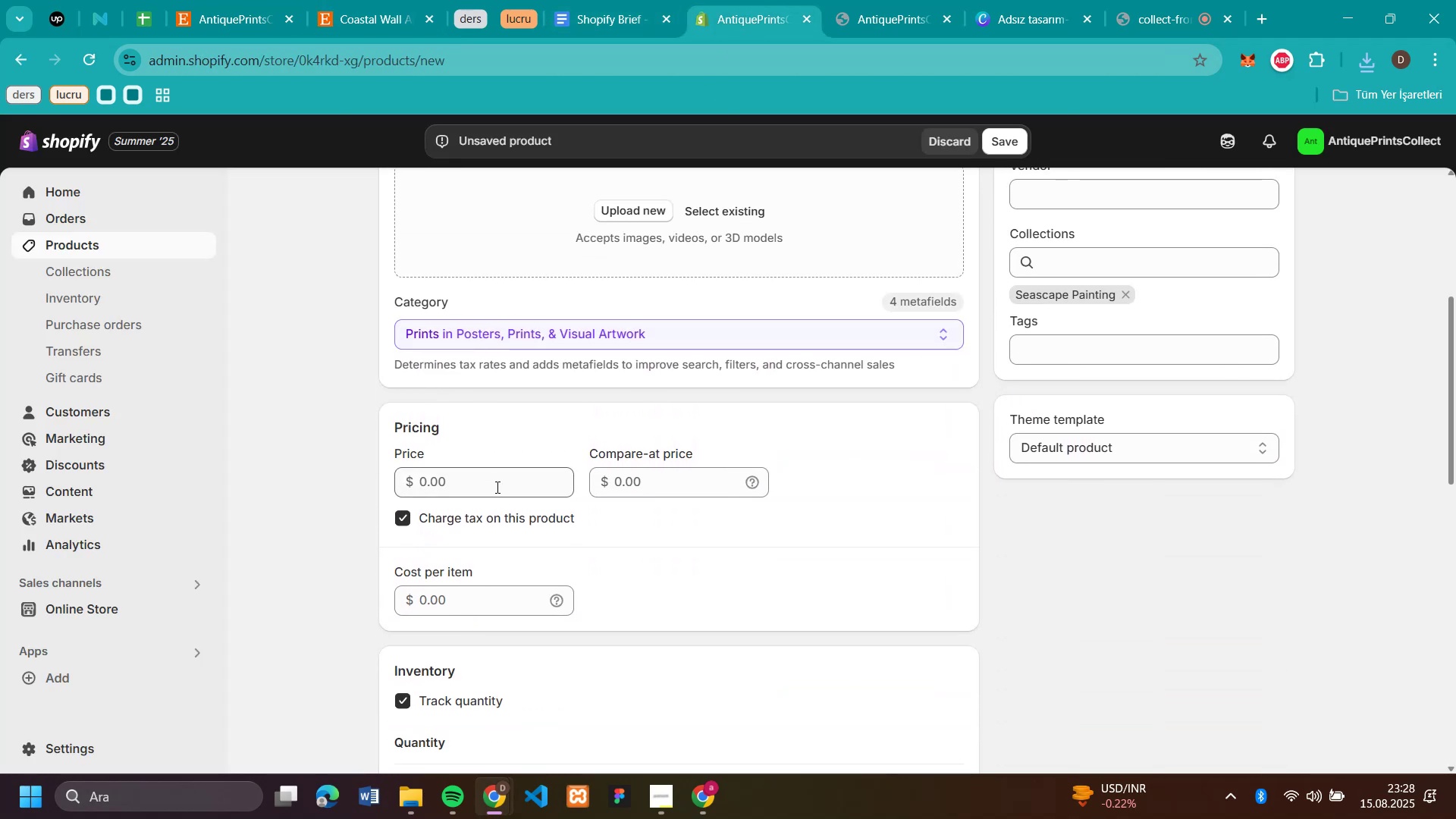 
left_click([496, 487])
 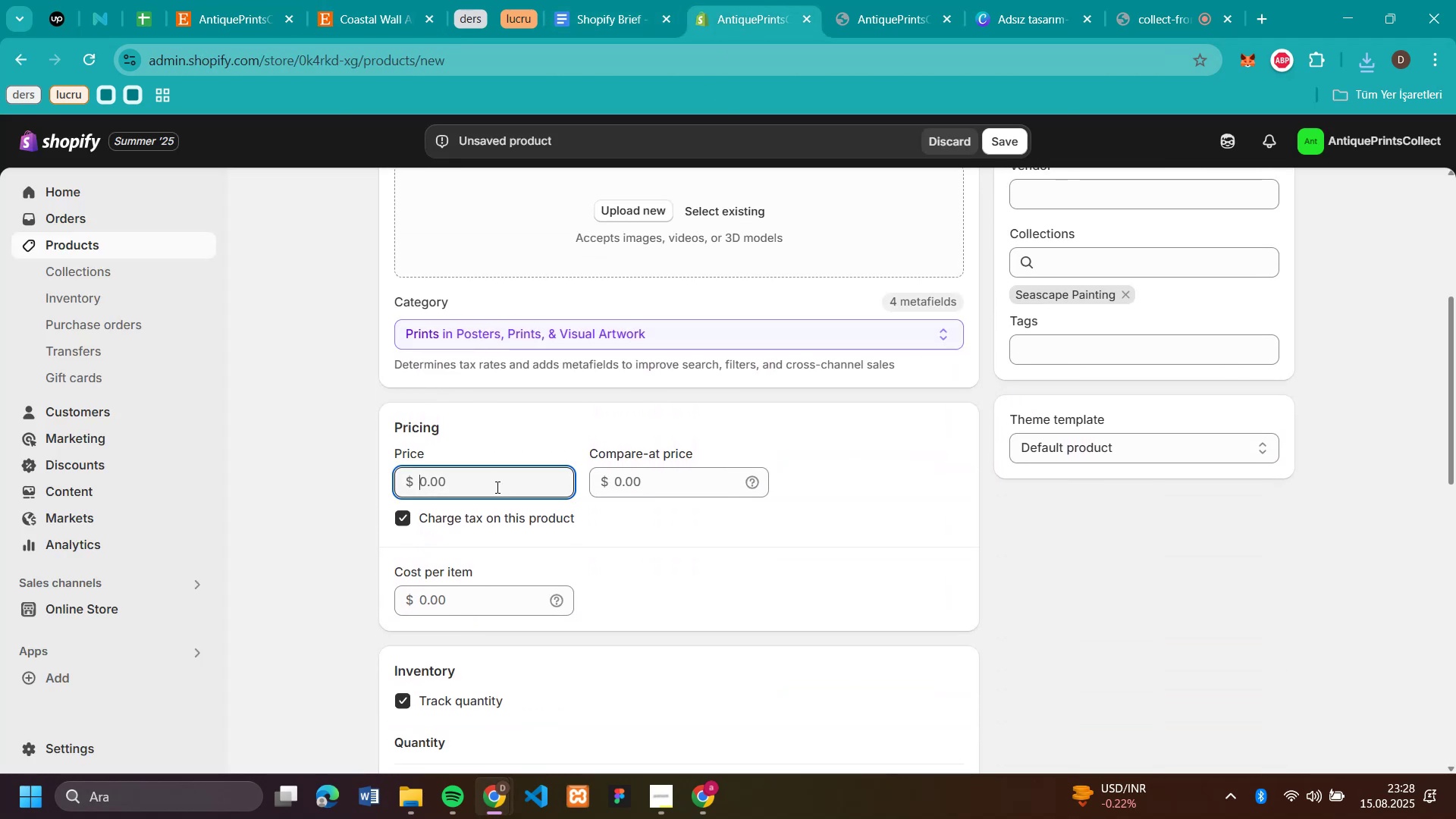 
key(Control+V)
 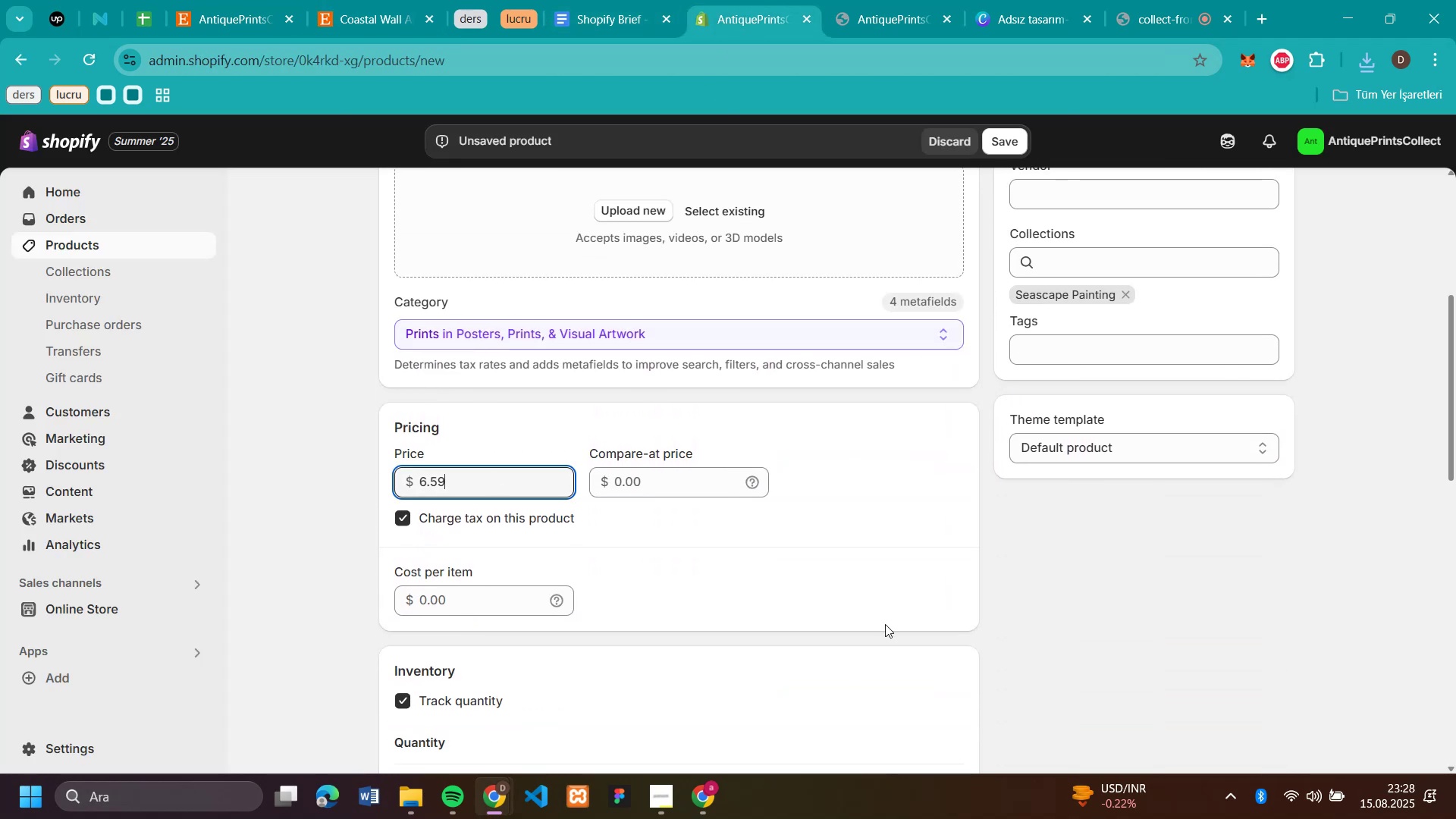 
left_click_drag(start_coordinate=[886, 624], to_coordinate=[885, 629])
 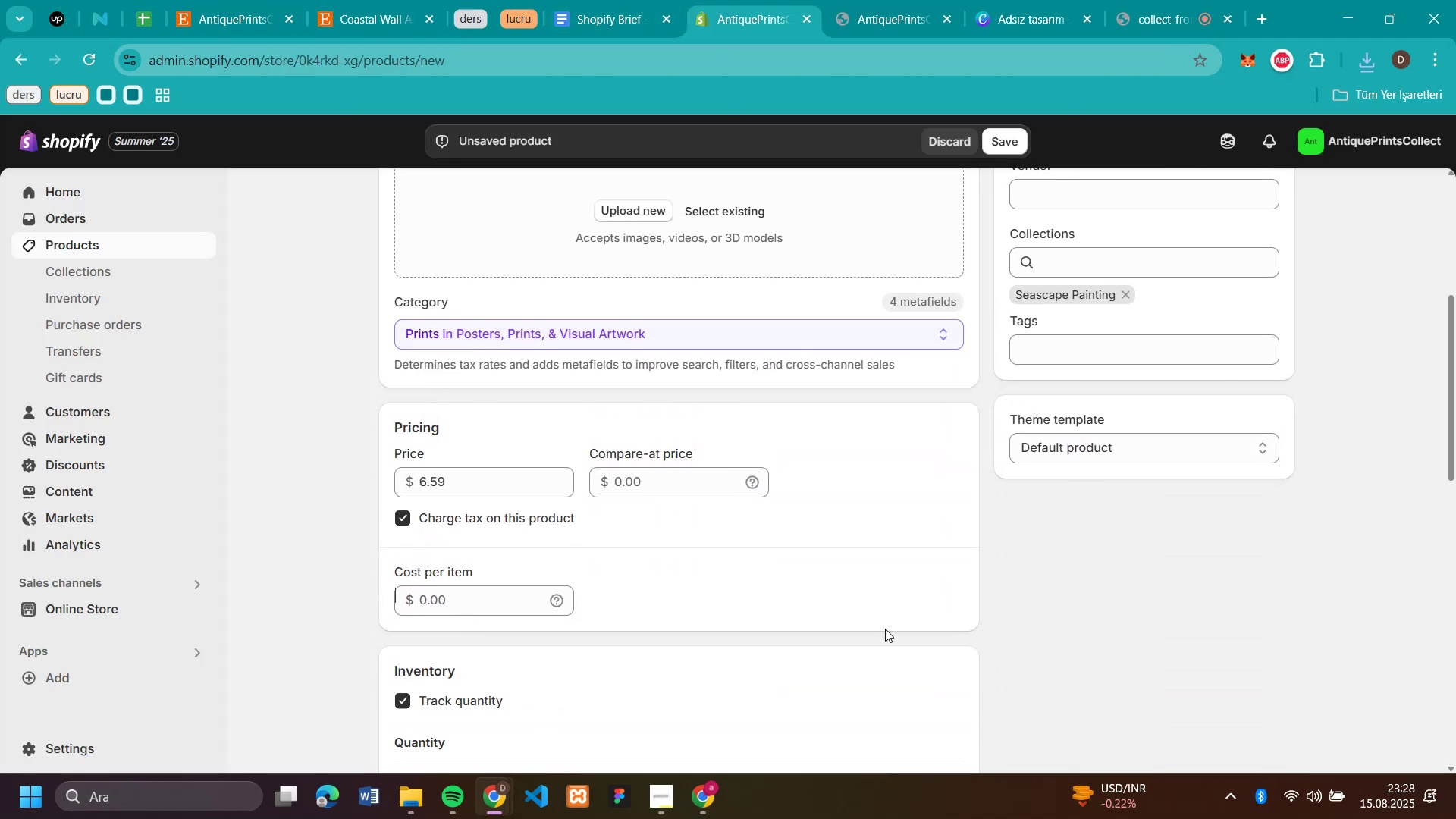 
scroll: coordinate [885, 629], scroll_direction: down, amount: 3.0
 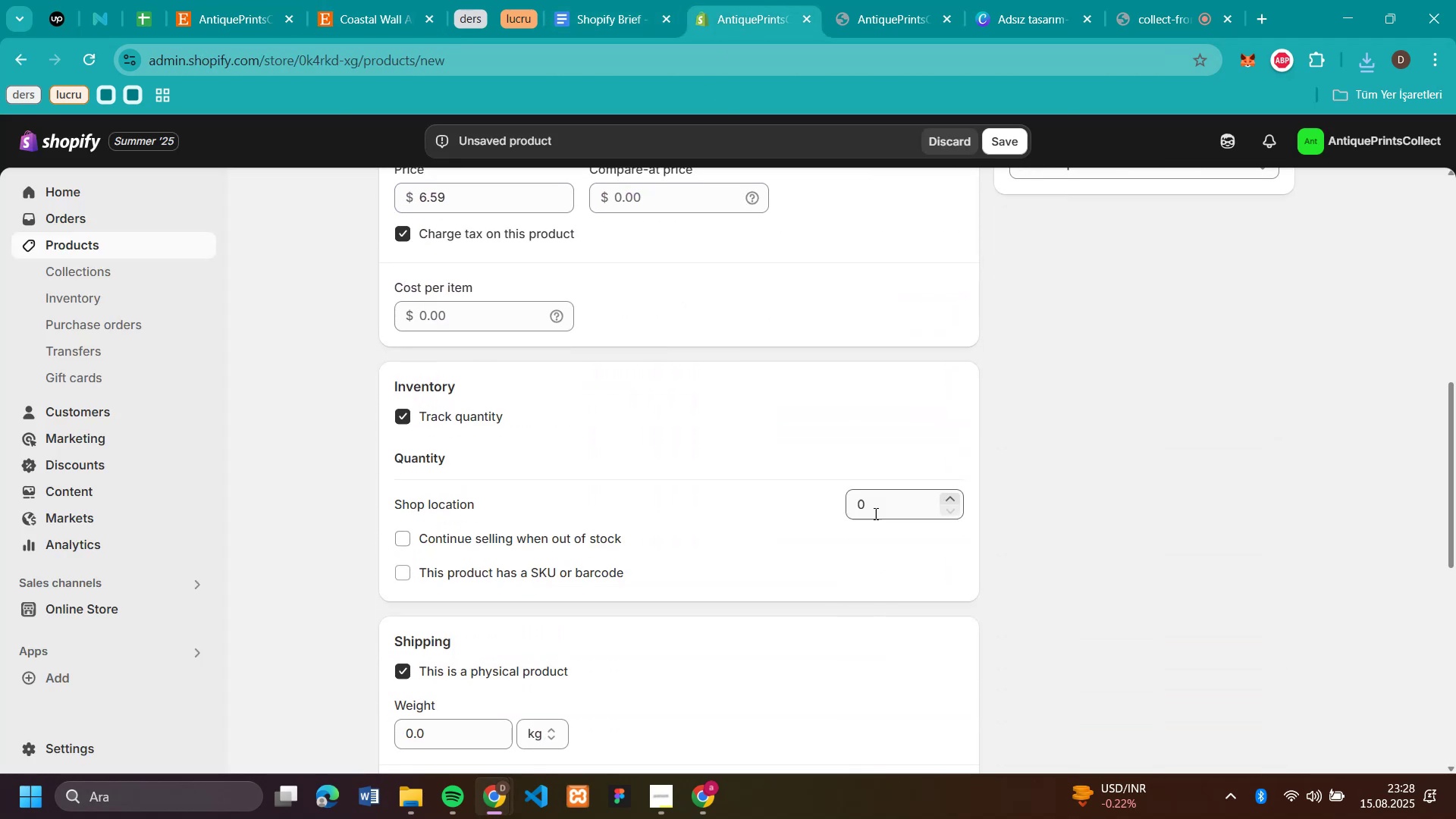 
left_click([874, 513])
 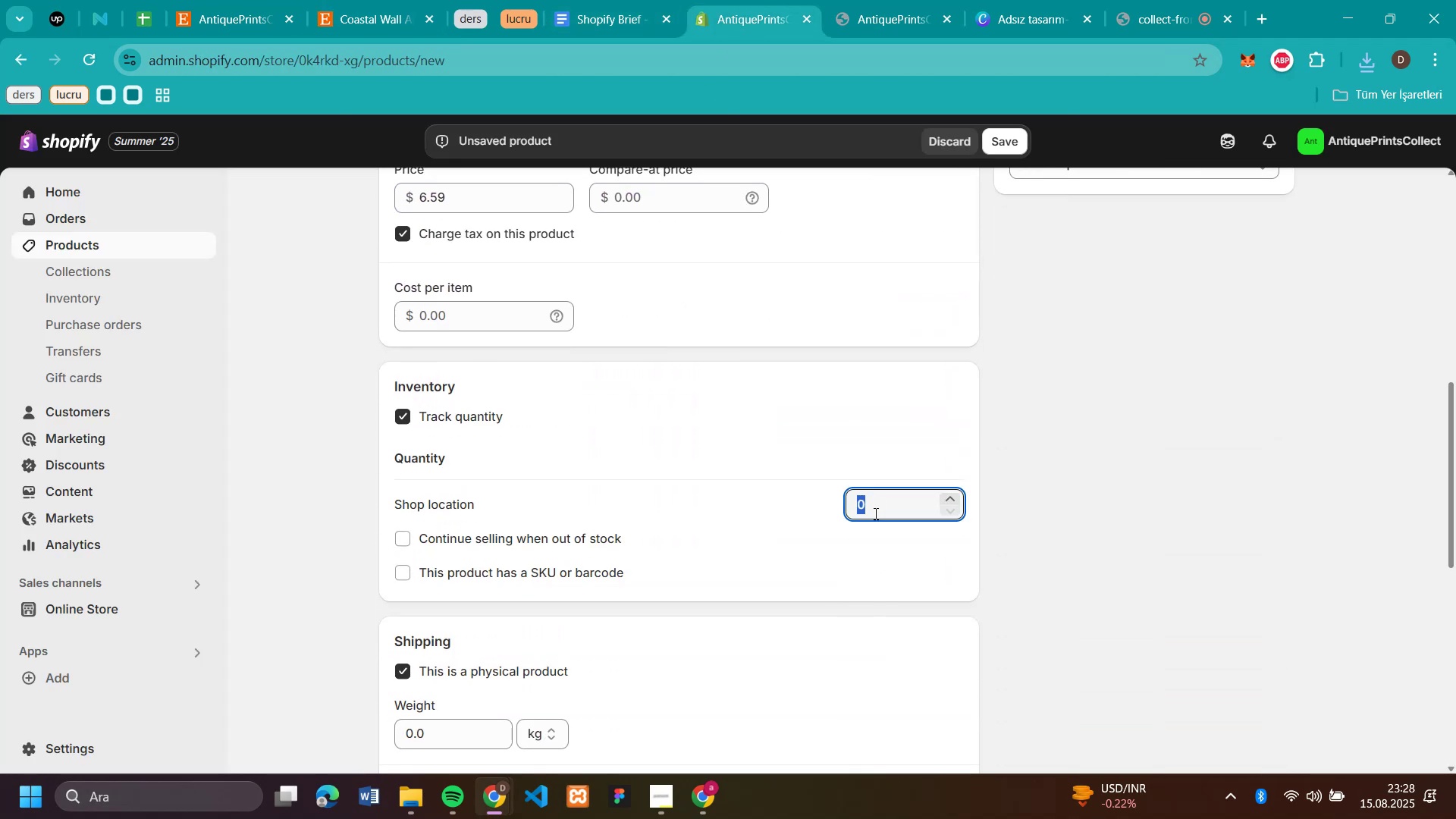 
type(50)
 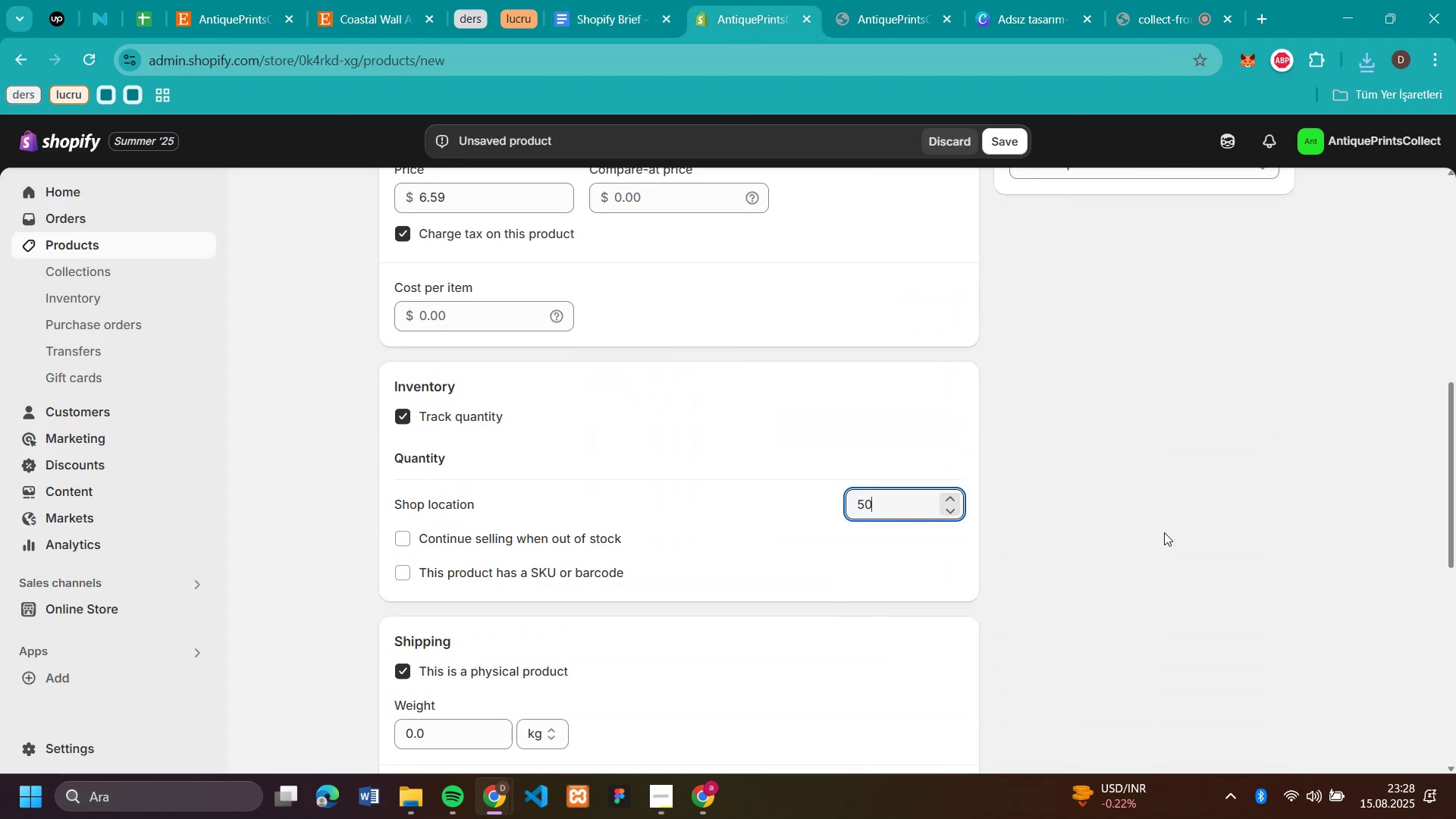 
left_click([1164, 532])
 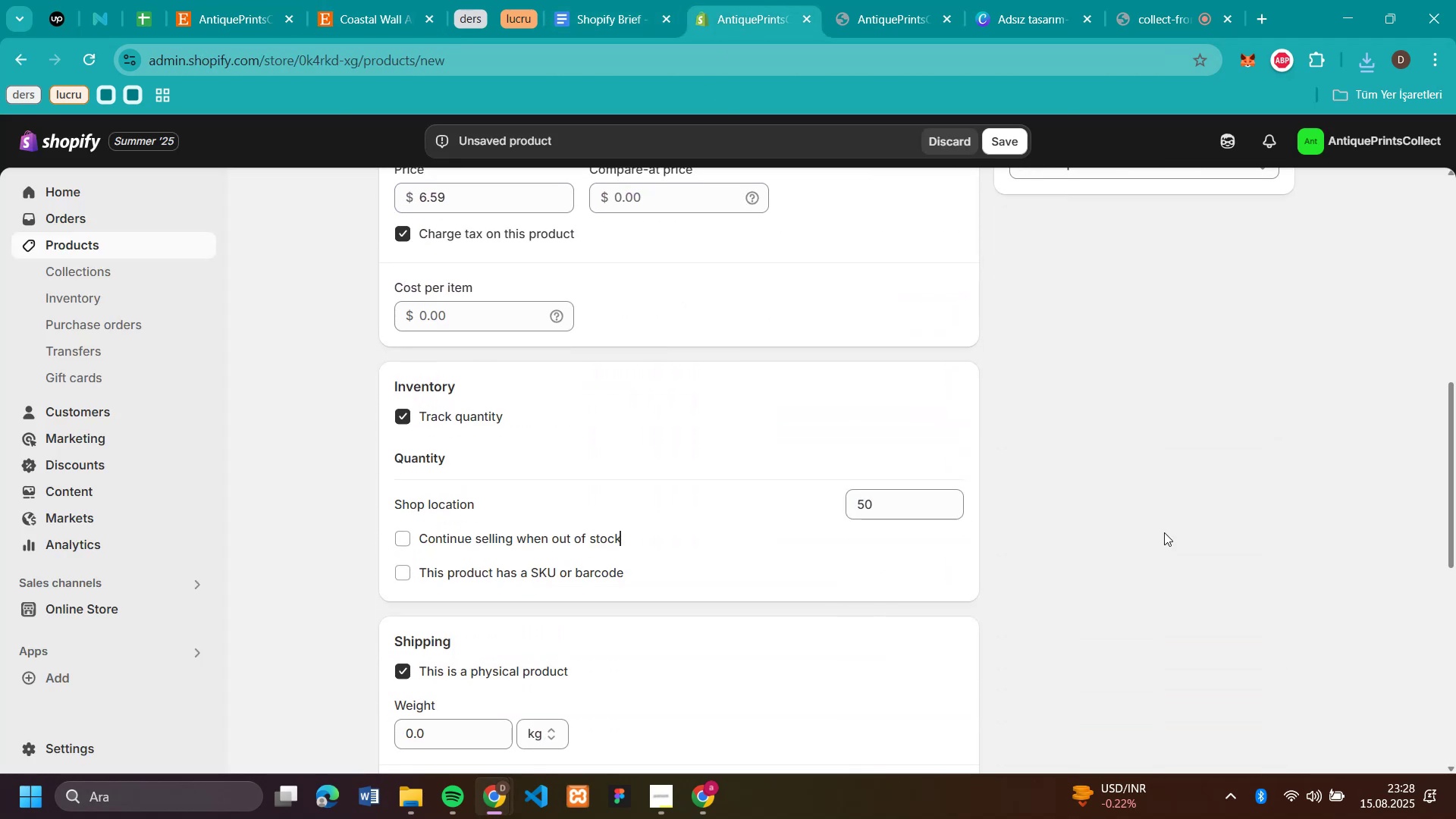 
scroll: coordinate [1098, 327], scroll_direction: up, amount: 5.0
 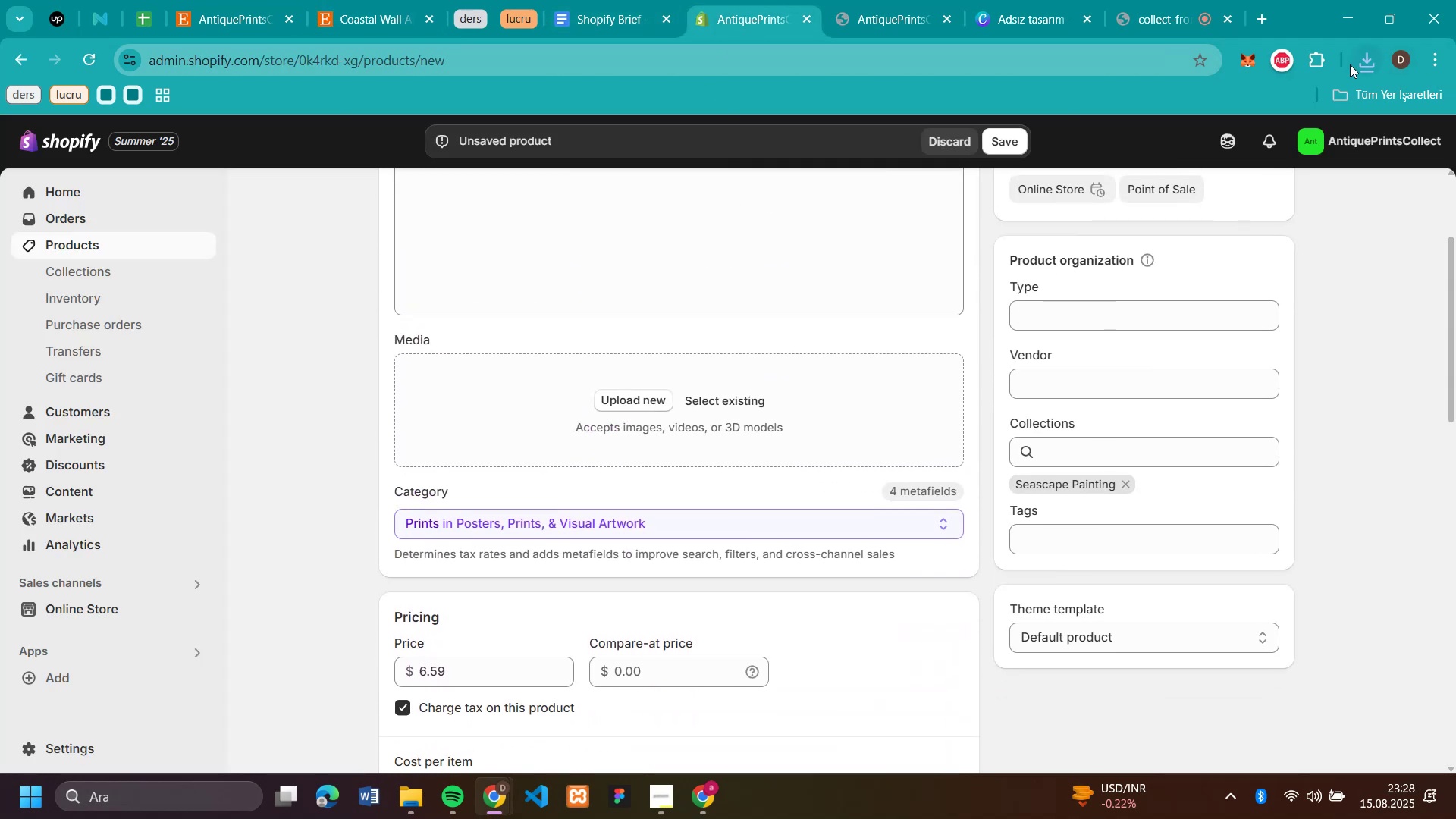 
left_click([1359, 64])
 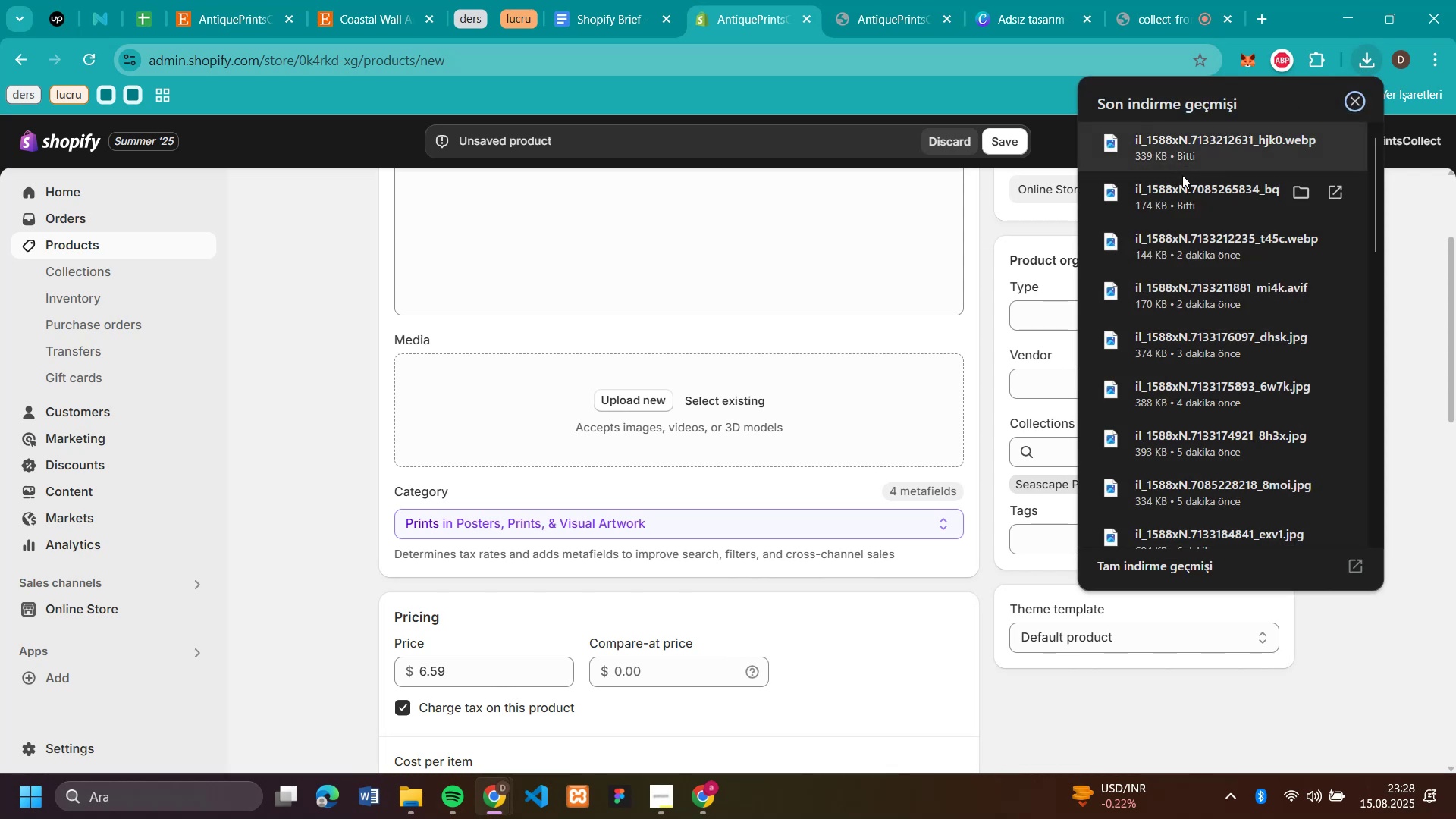 
left_click_drag(start_coordinate=[1176, 187], to_coordinate=[766, 375])
 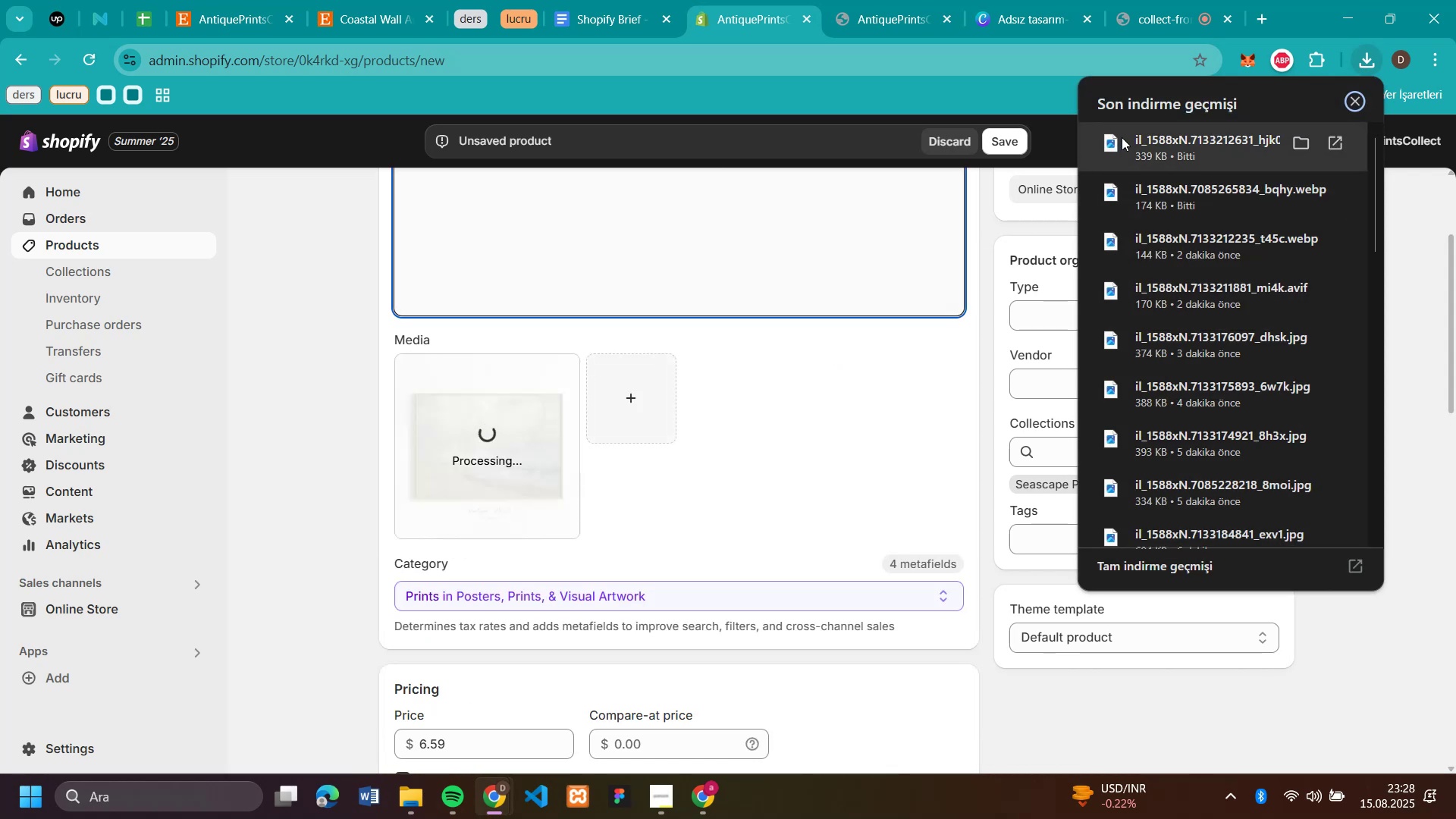 
left_click_drag(start_coordinate=[1122, 137], to_coordinate=[746, 407])
 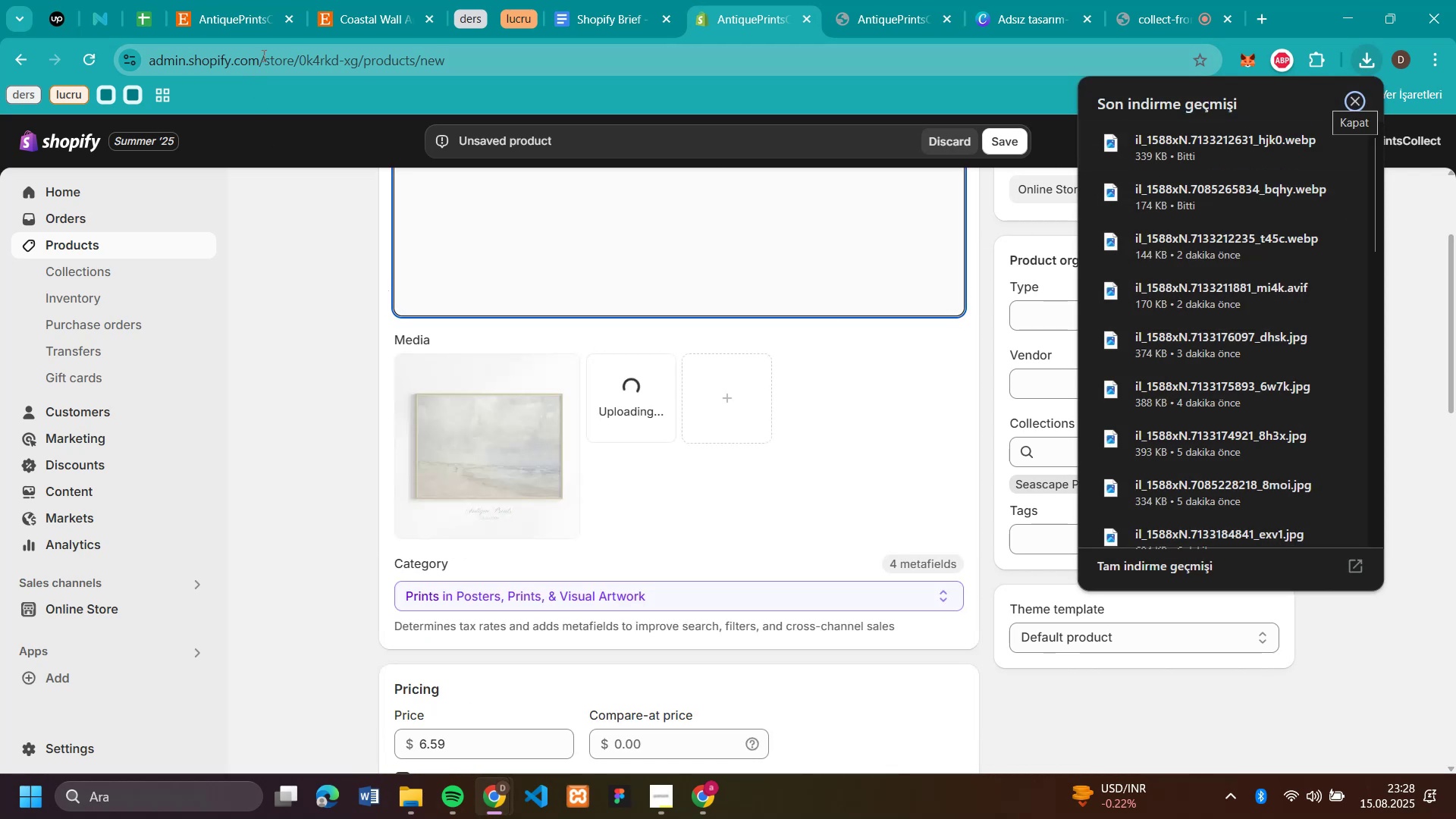 
left_click([347, 25])
 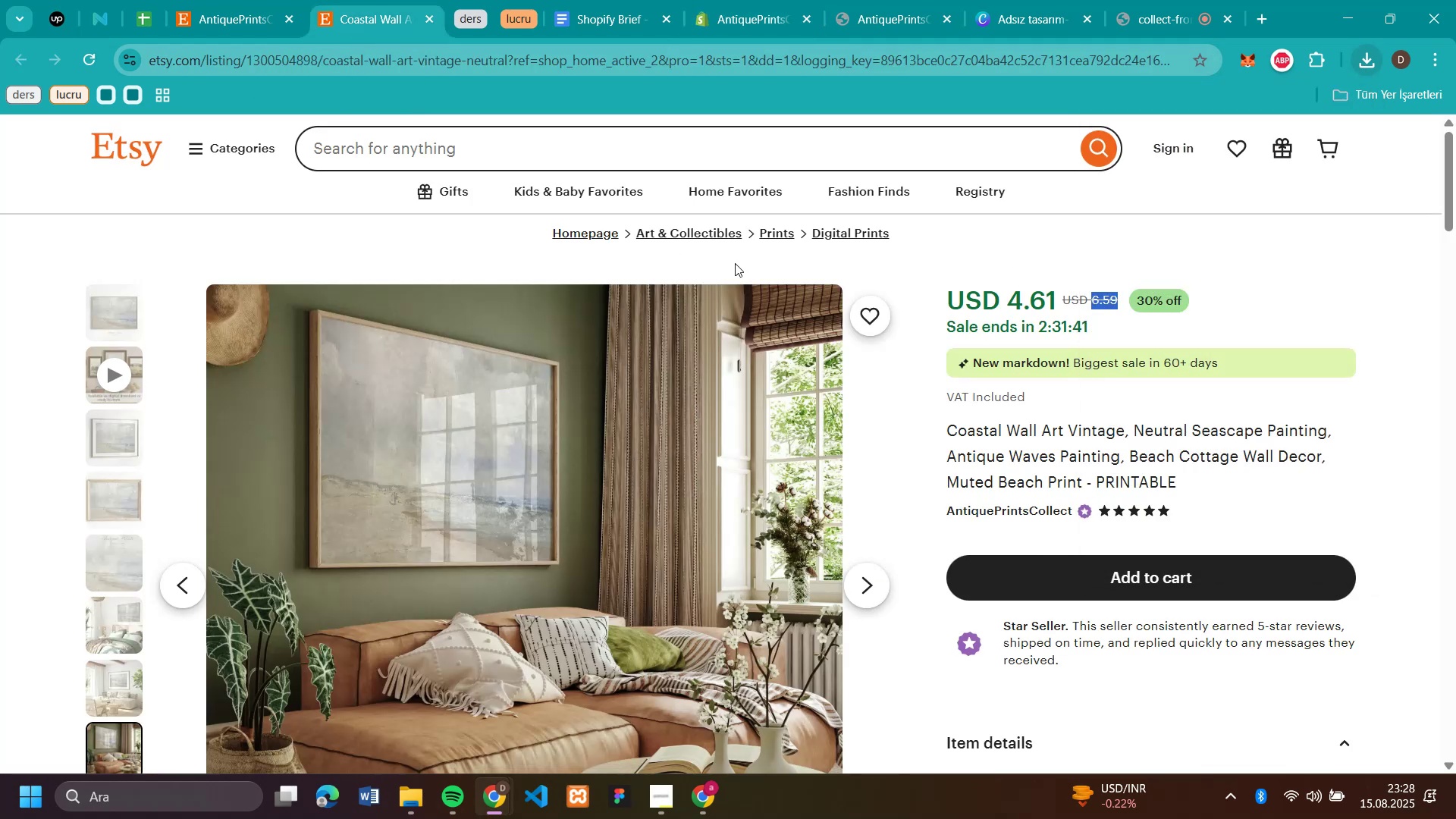 
scroll: coordinate [1260, 446], scroll_direction: down, amount: 6.0
 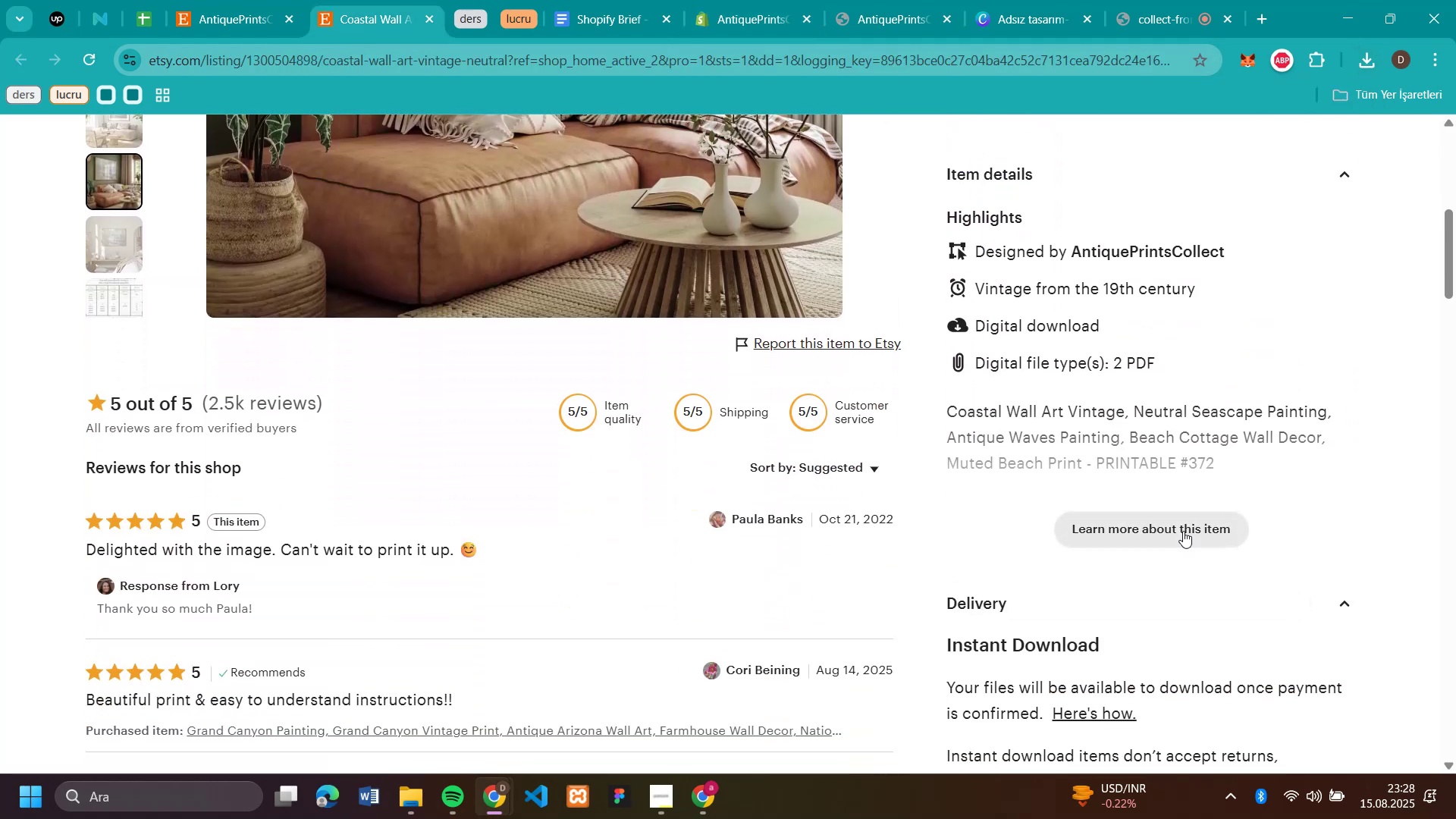 
left_click_drag(start_coordinate=[1182, 530], to_coordinate=[1177, 528])
 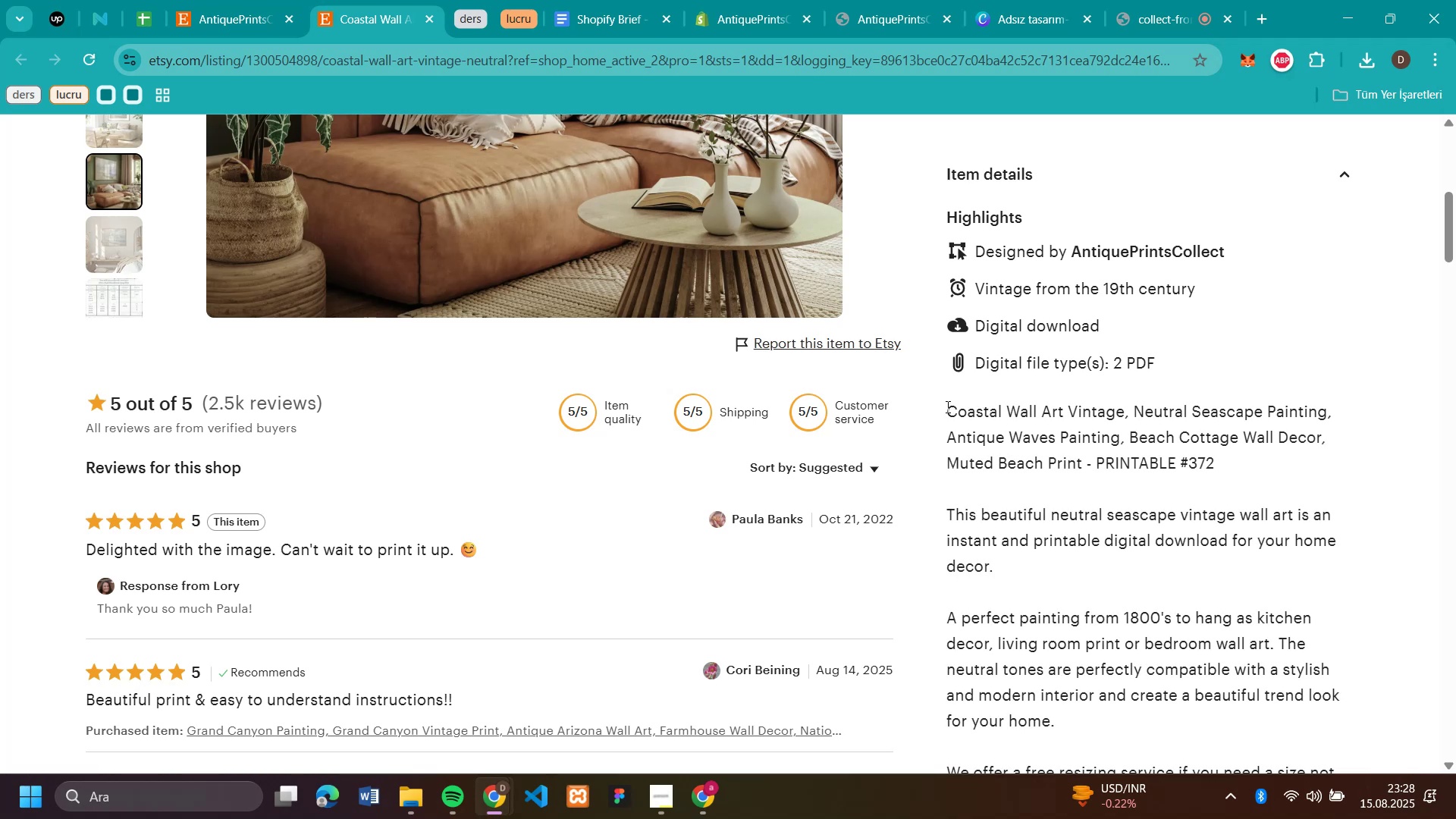 
left_click_drag(start_coordinate=[949, 410], to_coordinate=[1306, 408])
 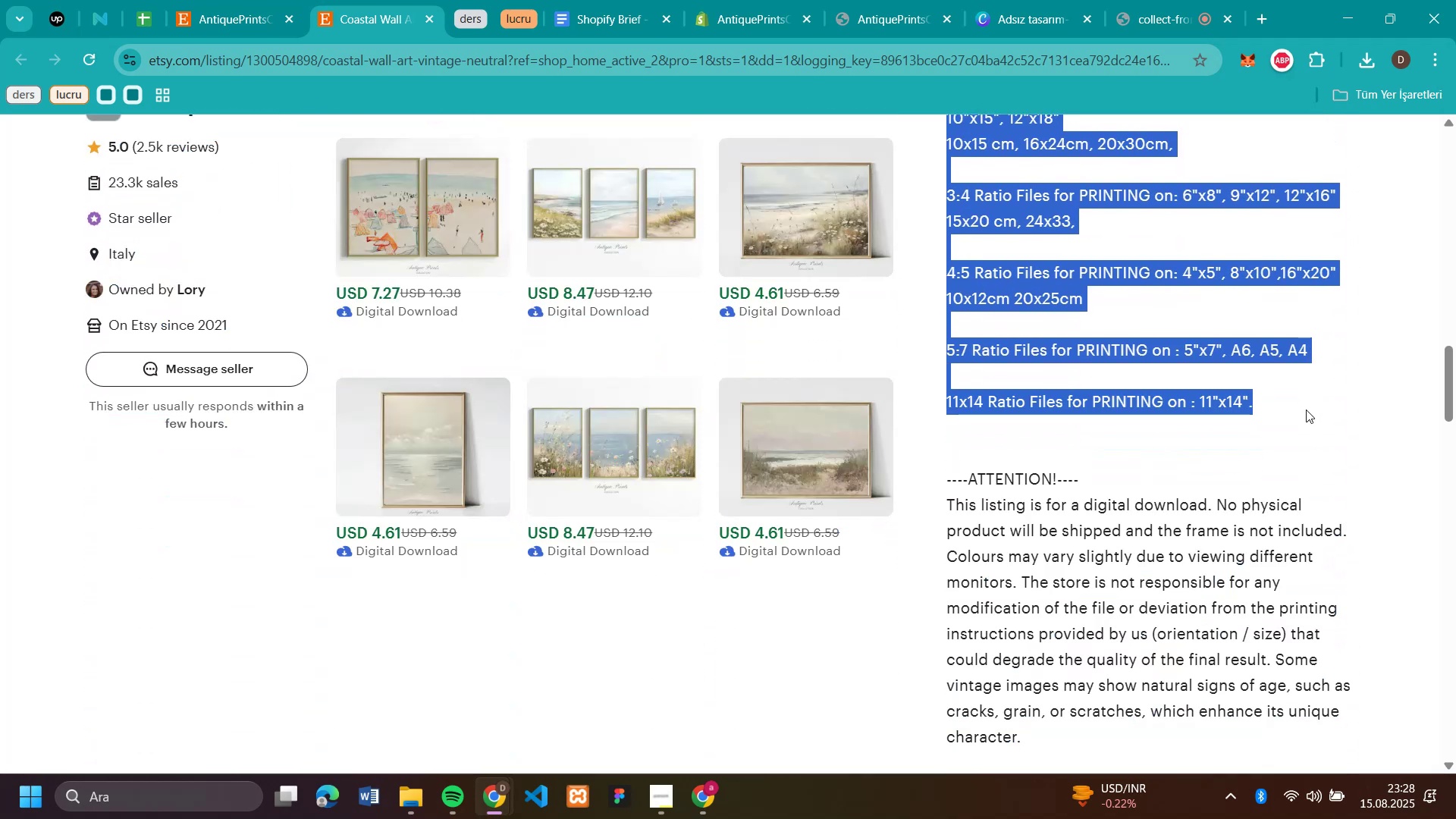 
key(Control+C)
 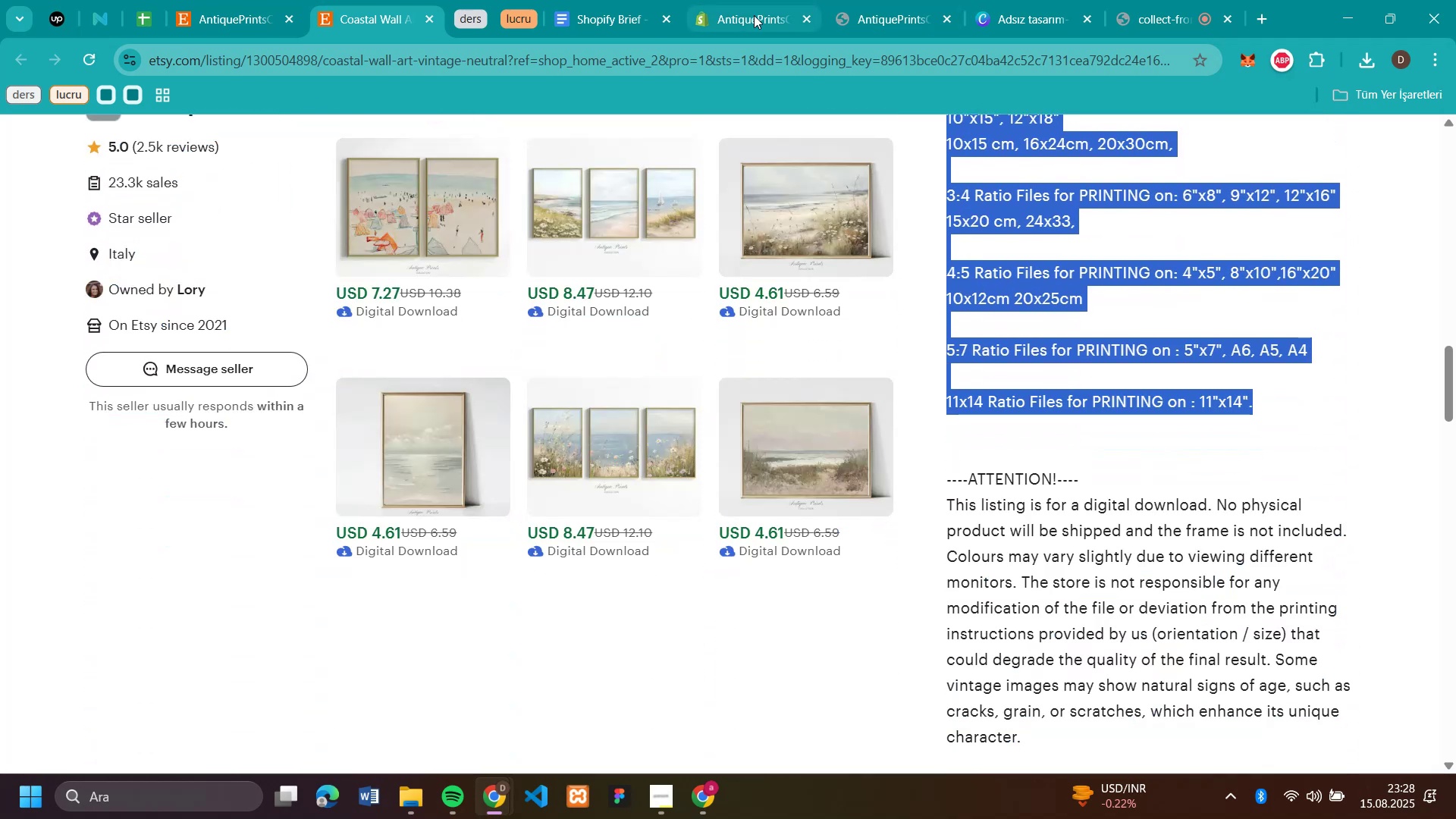 
left_click([754, 15])
 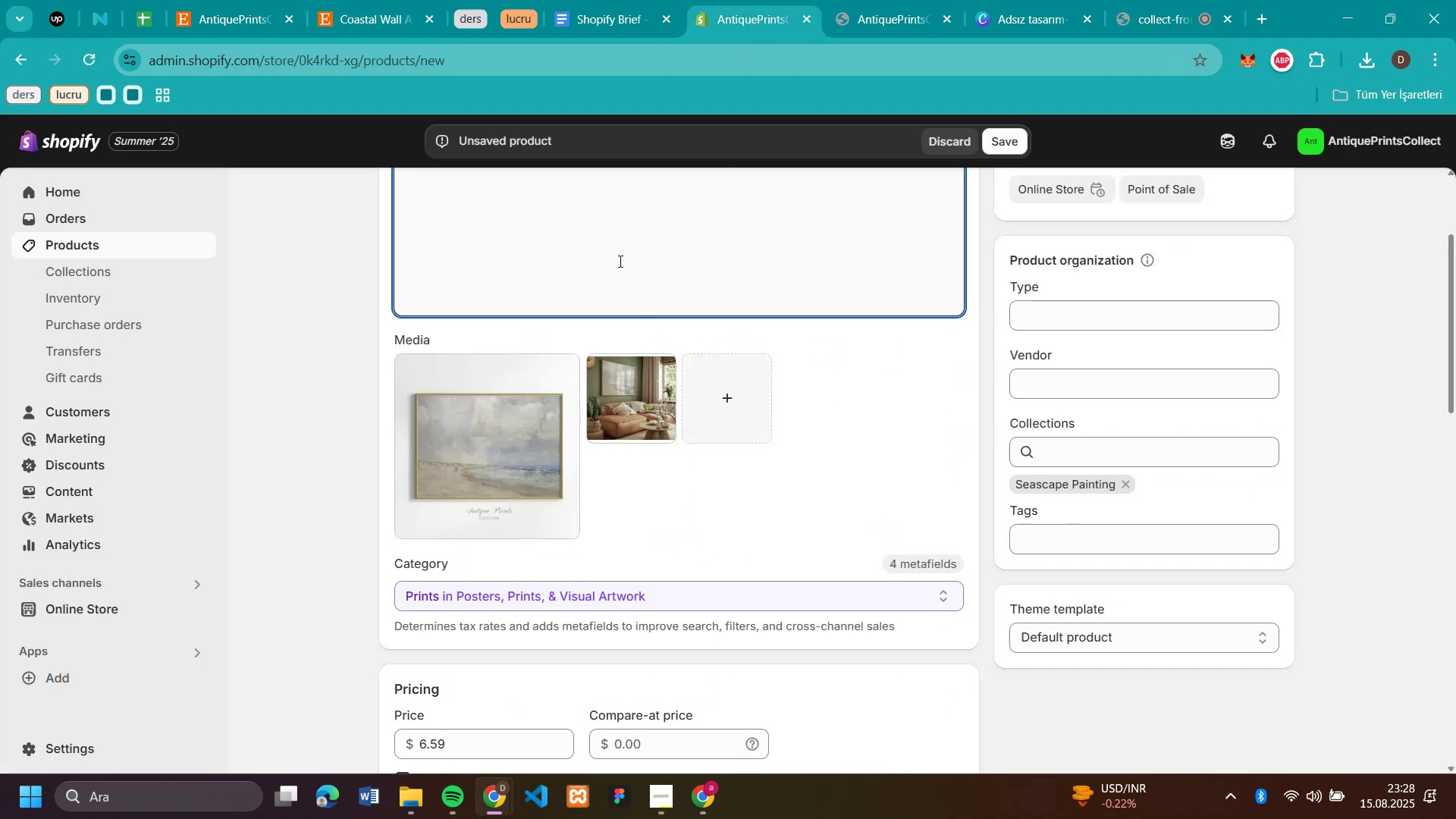 
key(Control+V)
 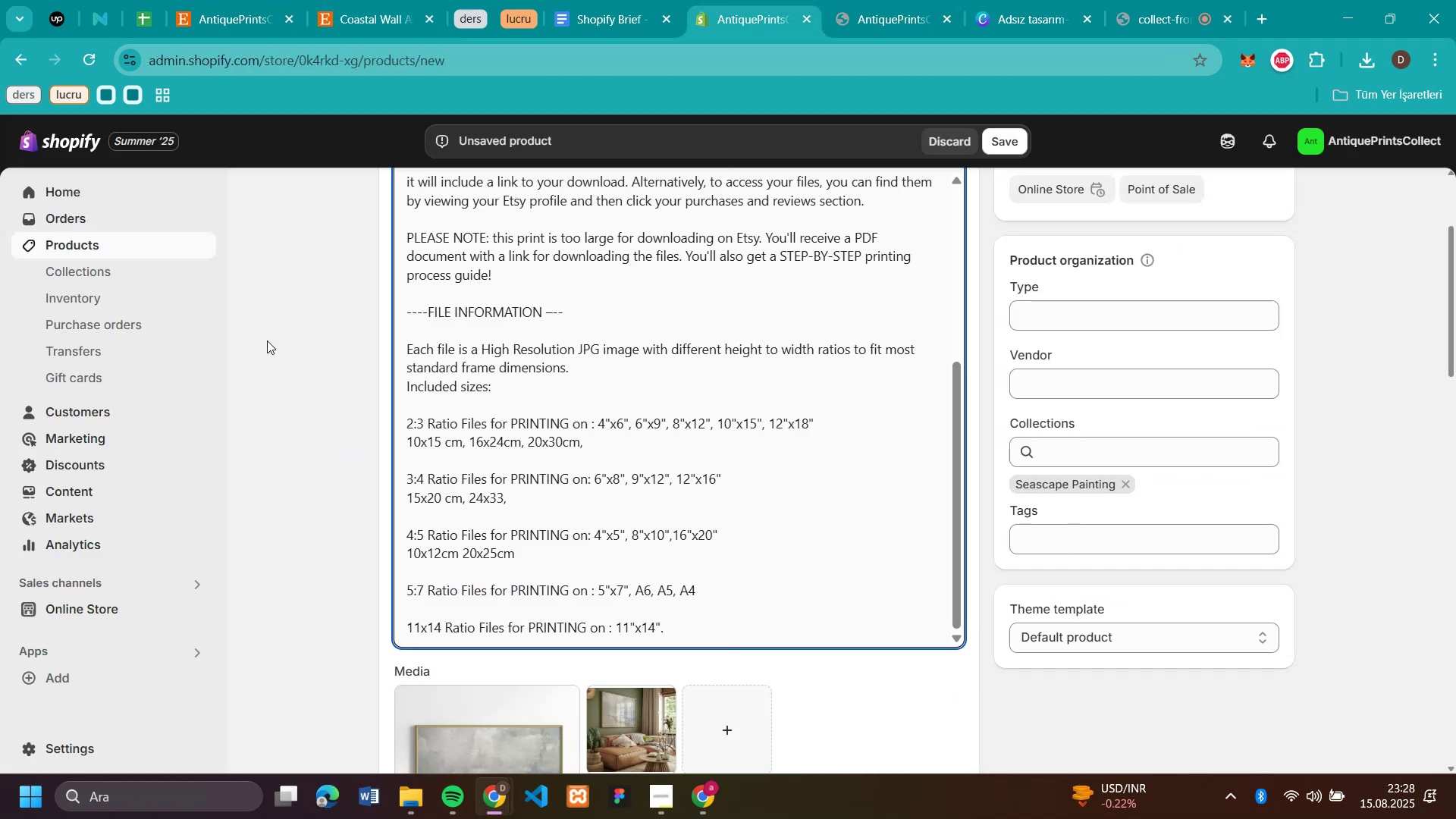 
left_click([300, 340])
 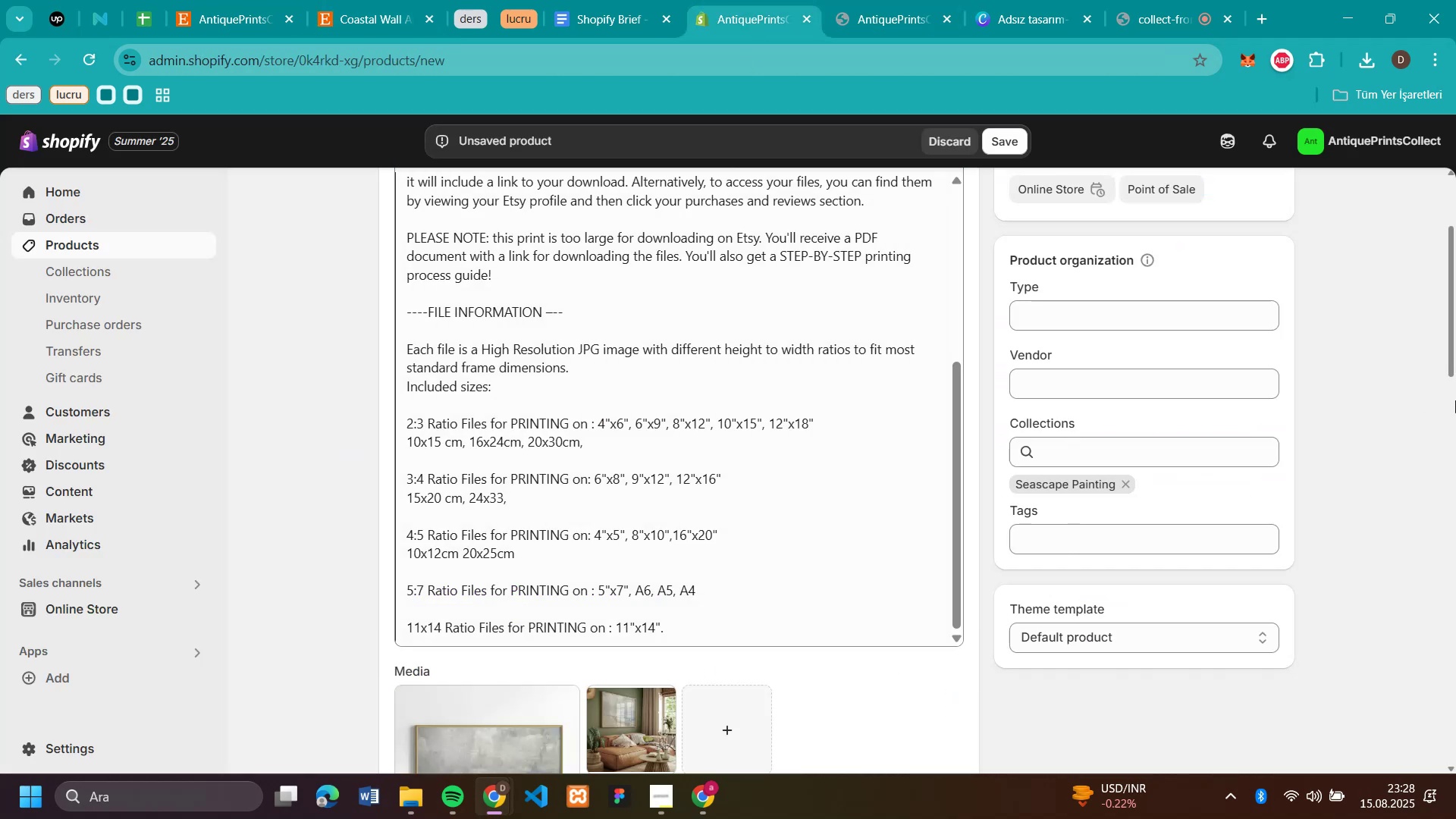 
scroll: coordinate [958, 253], scroll_direction: up, amount: 7.0
 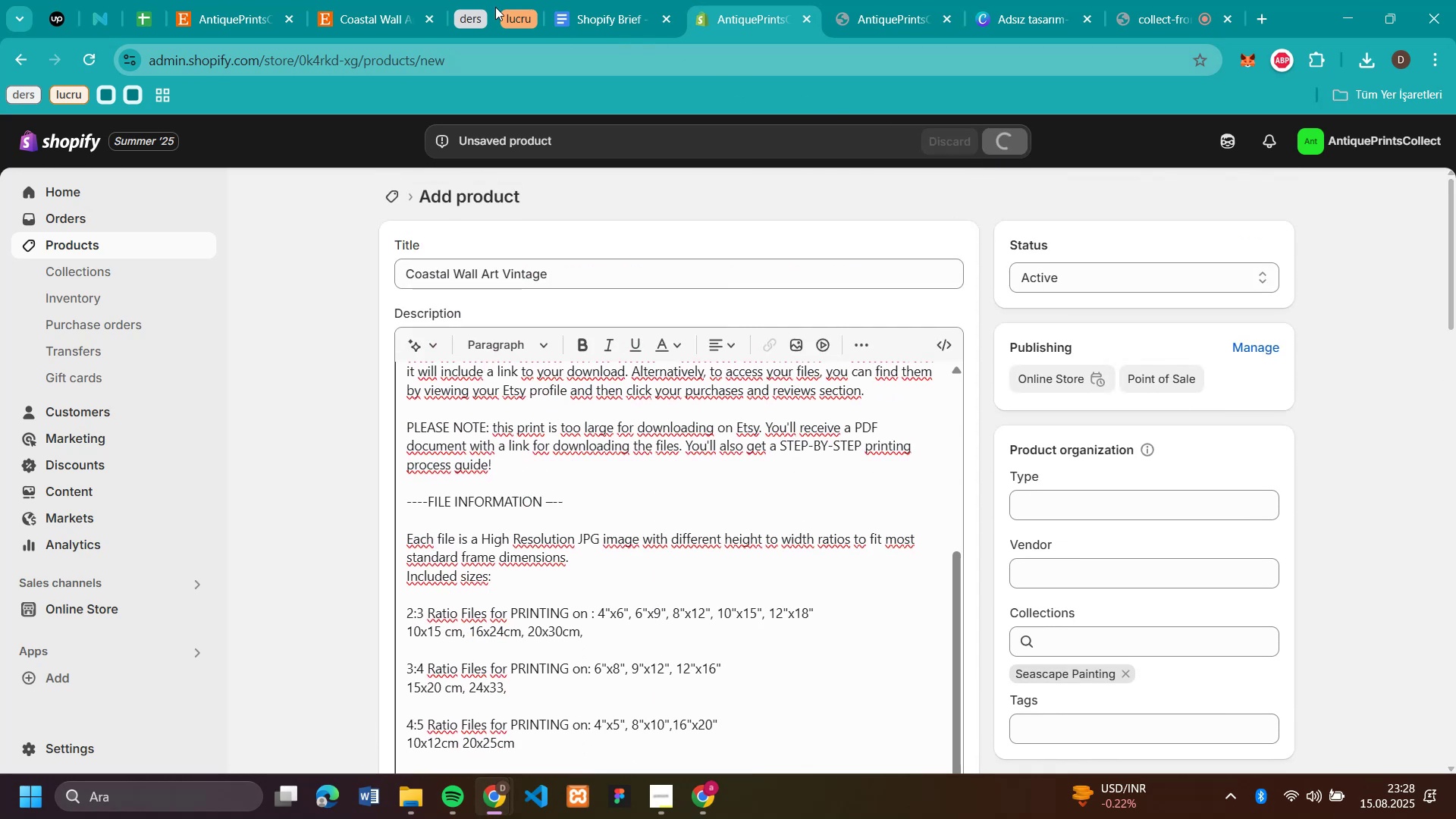 
left_click([431, 19])
 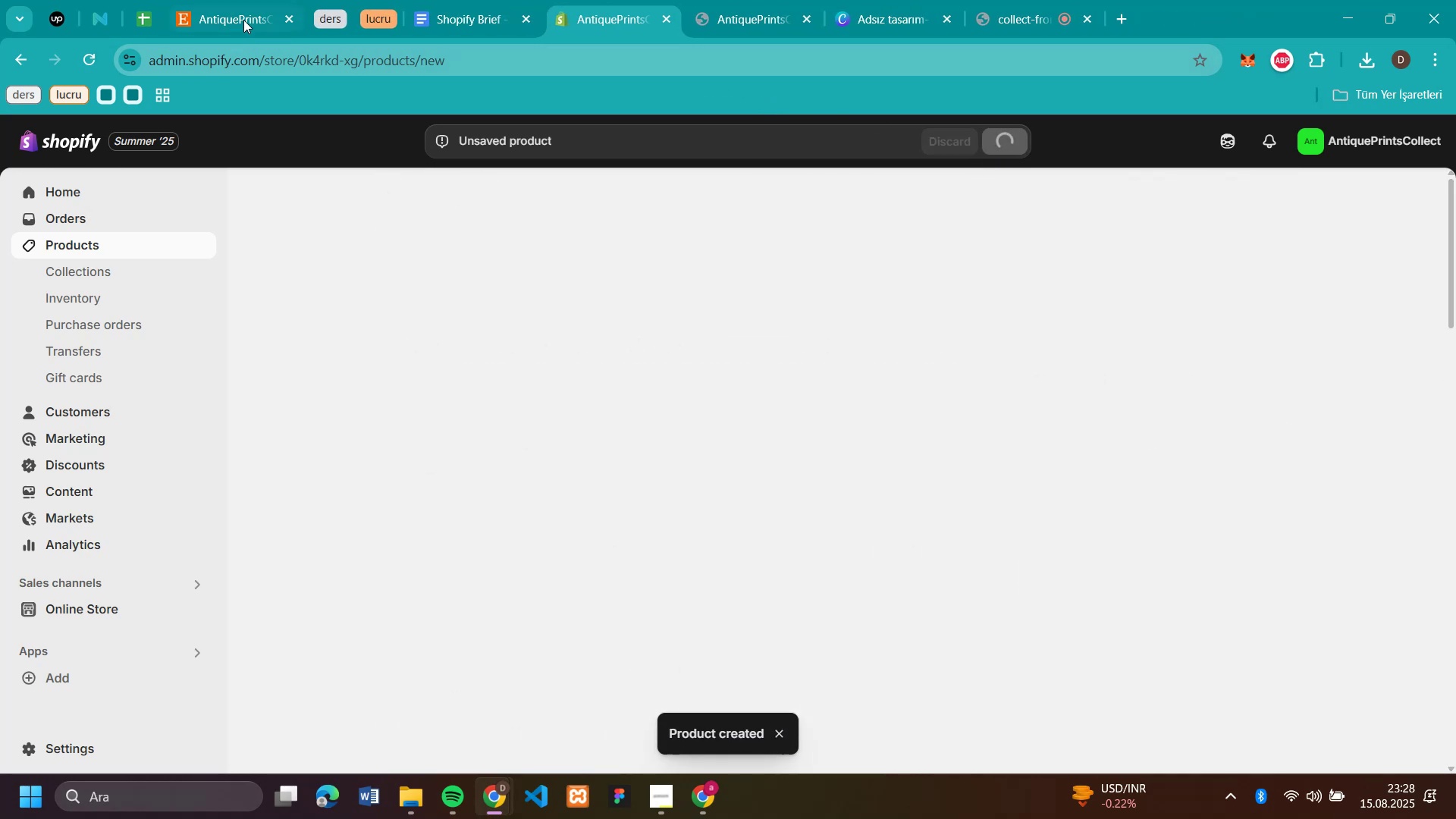 
left_click([242, 16])
 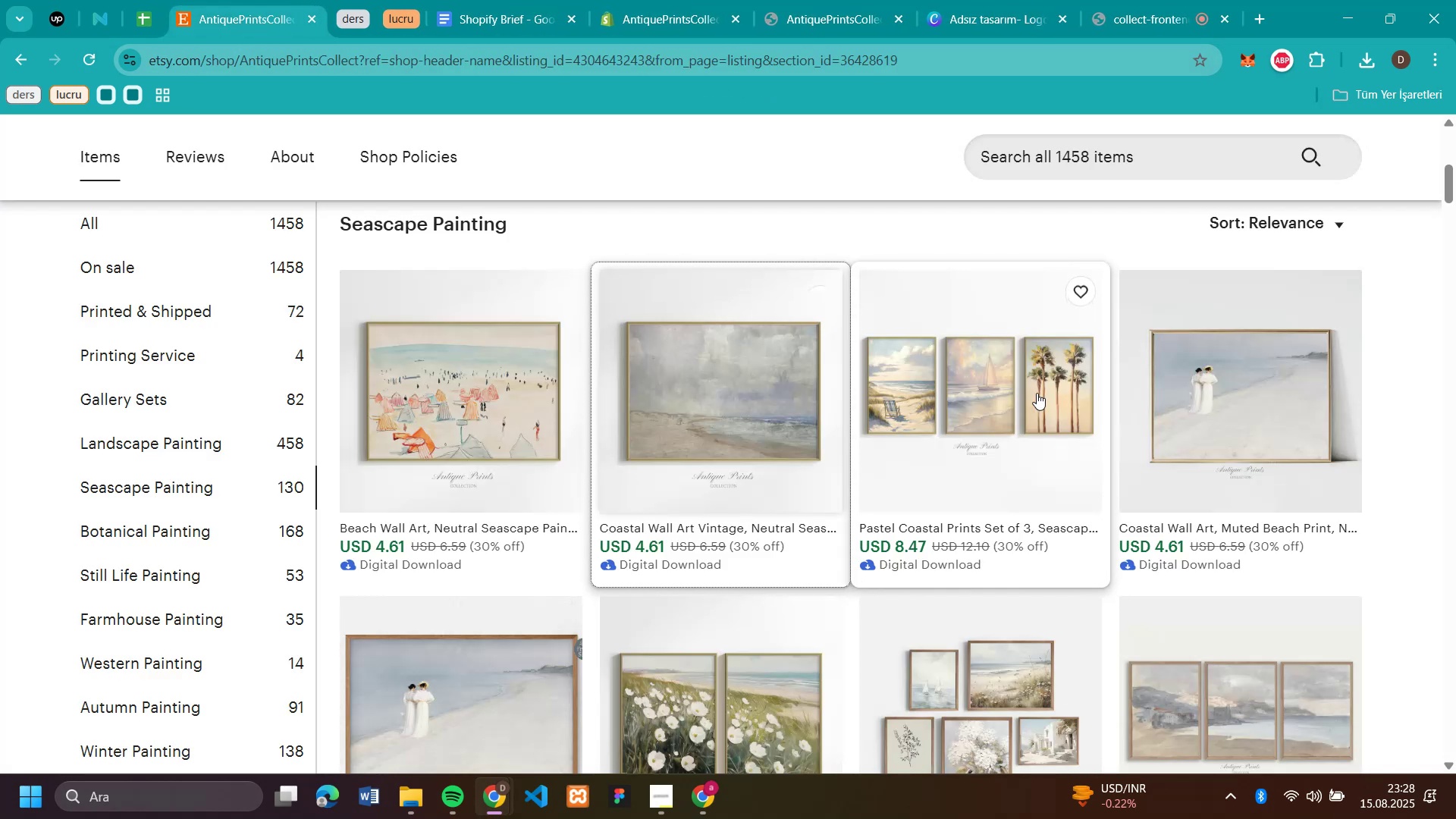 
left_click([1011, 396])
 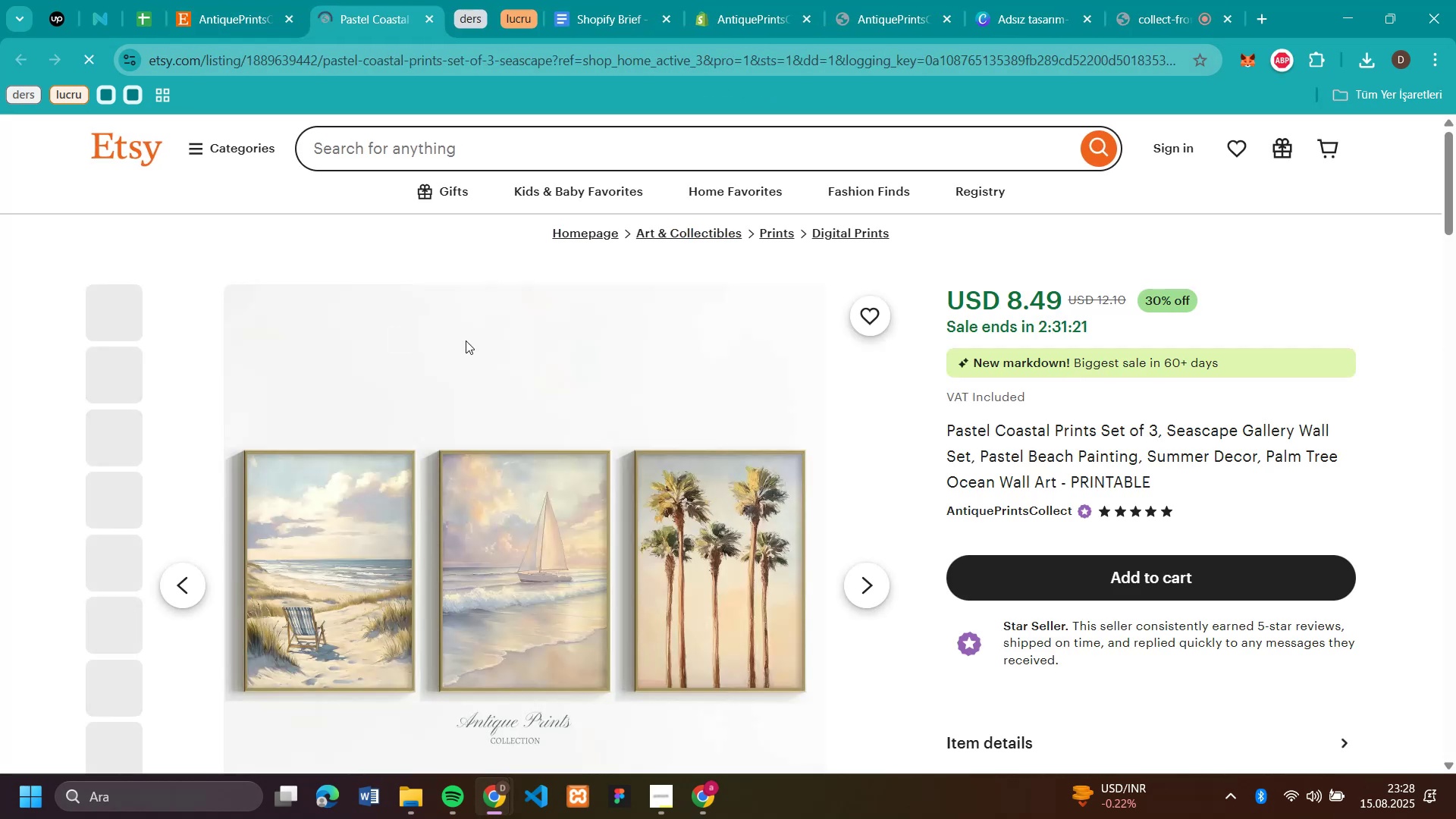 
right_click([517, 473])
 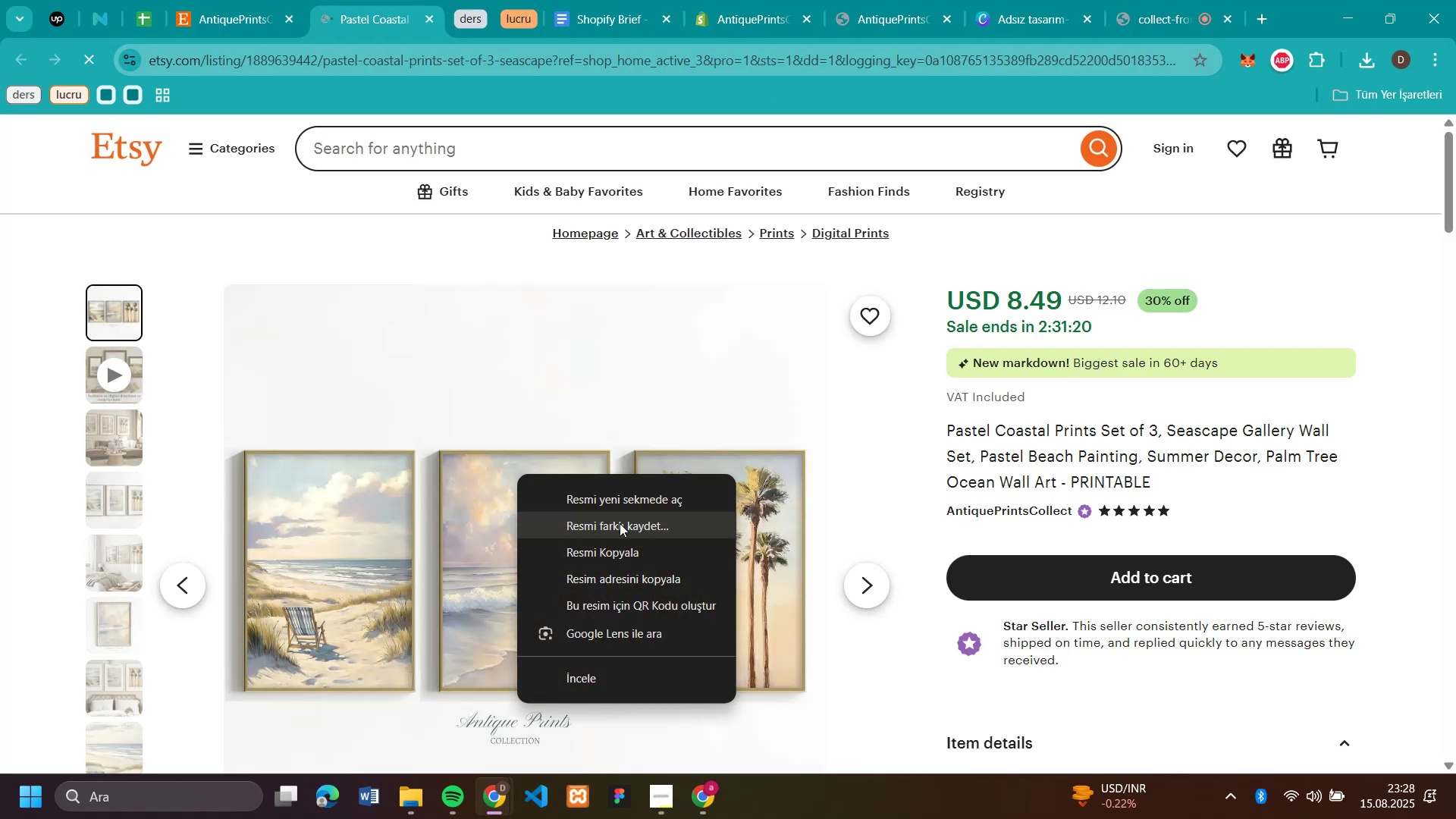 
left_click([620, 523])
 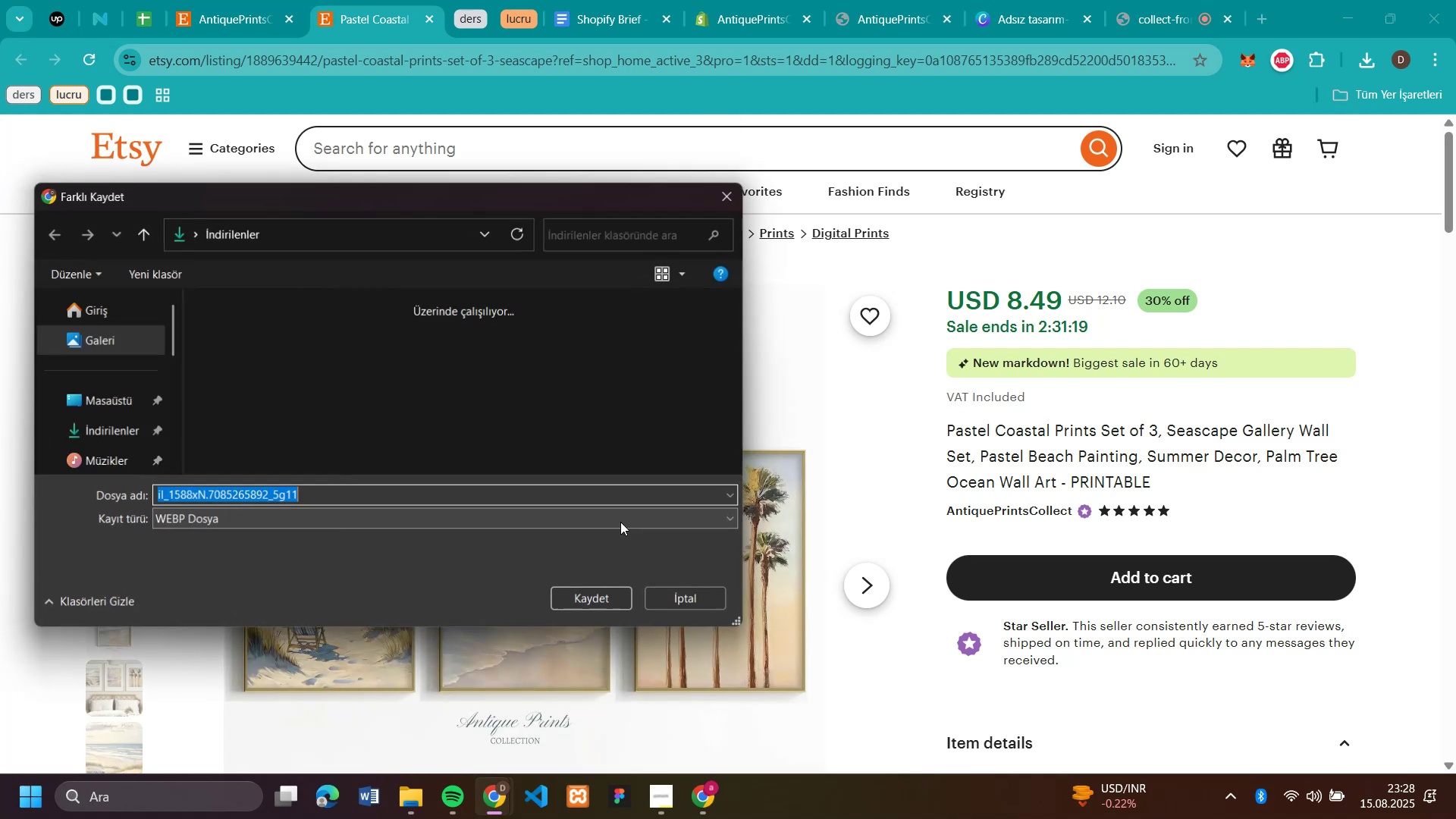 
key(Enter)
 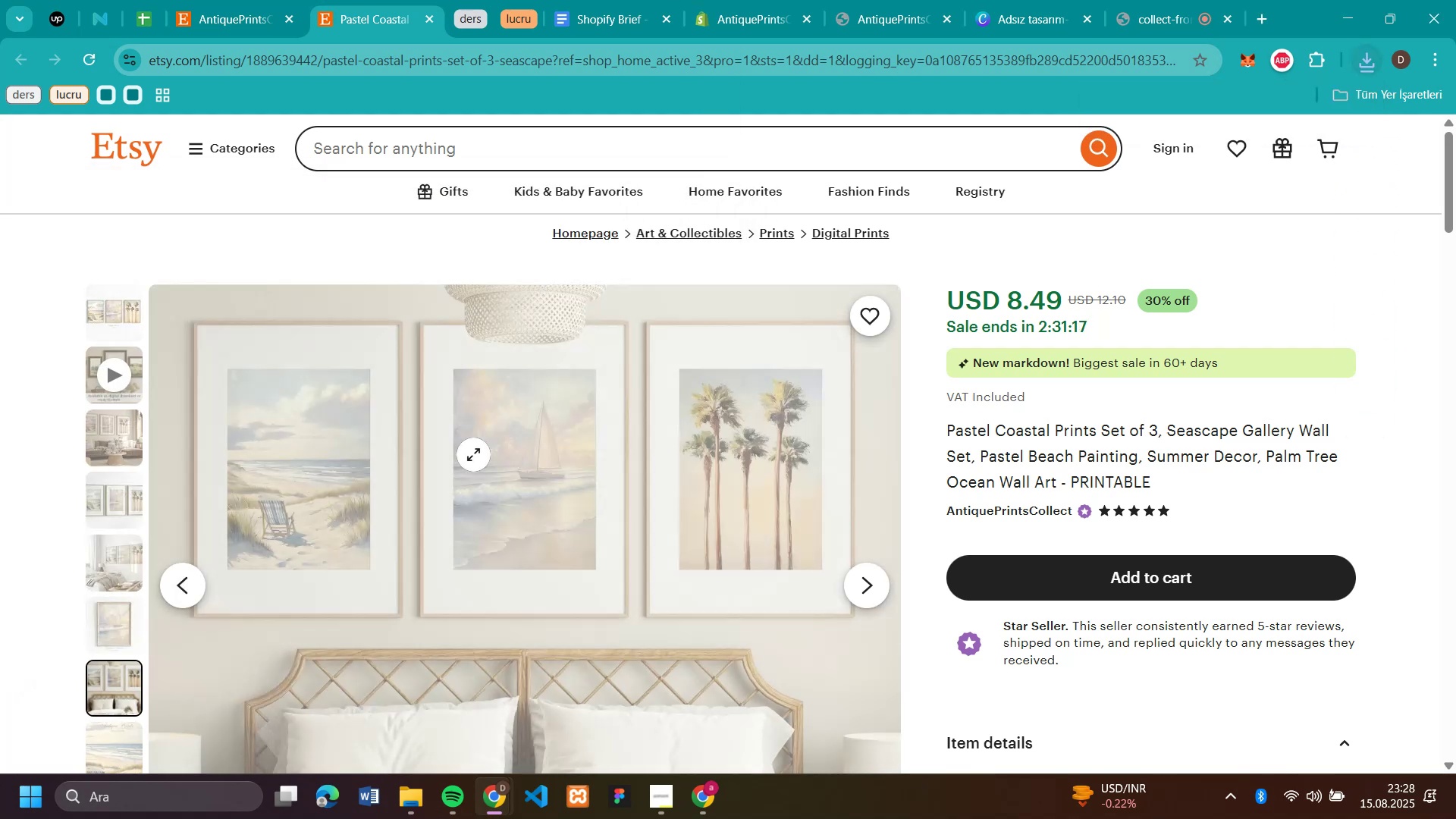 
right_click([473, 454])
 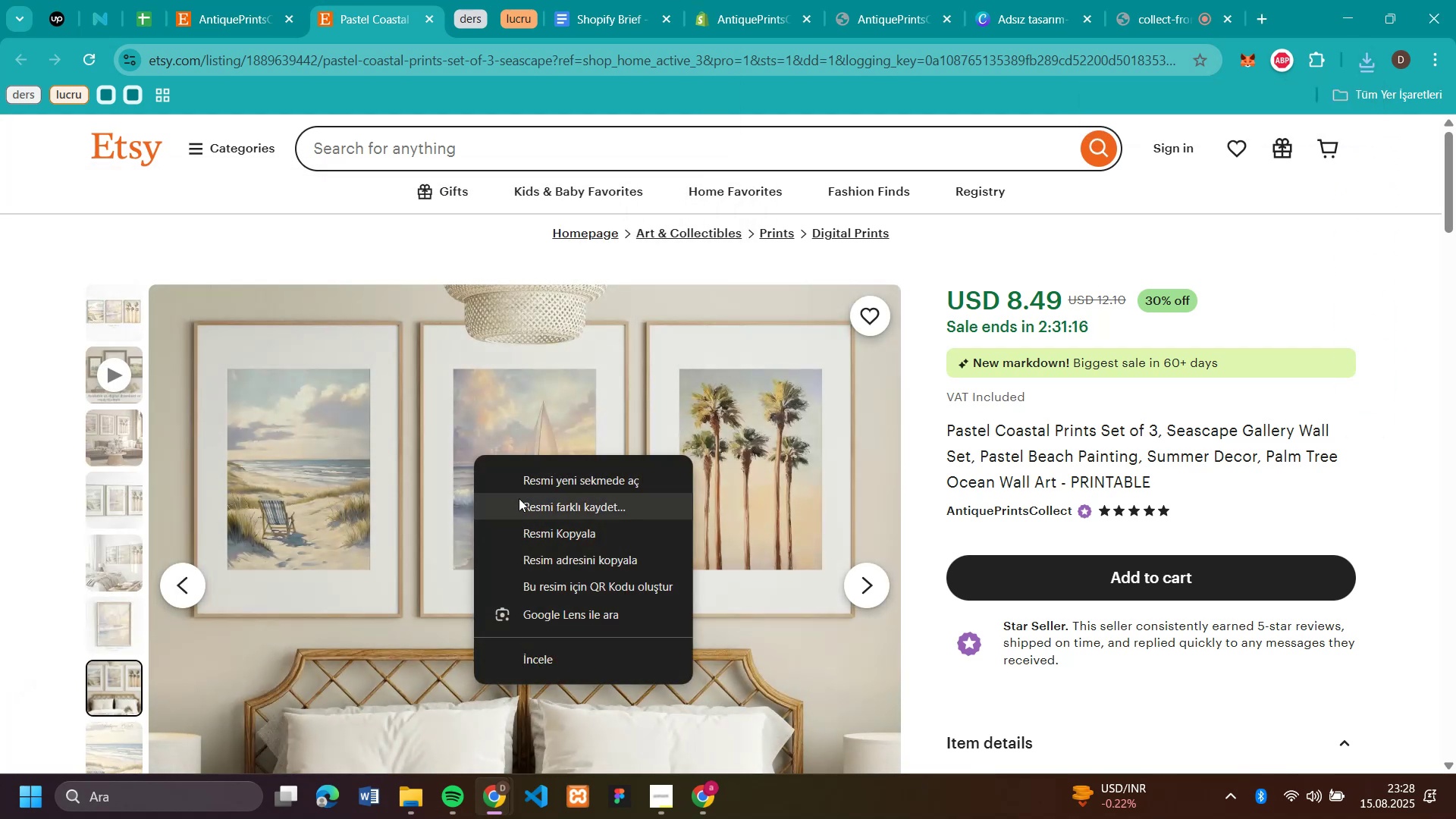 
left_click([519, 498])
 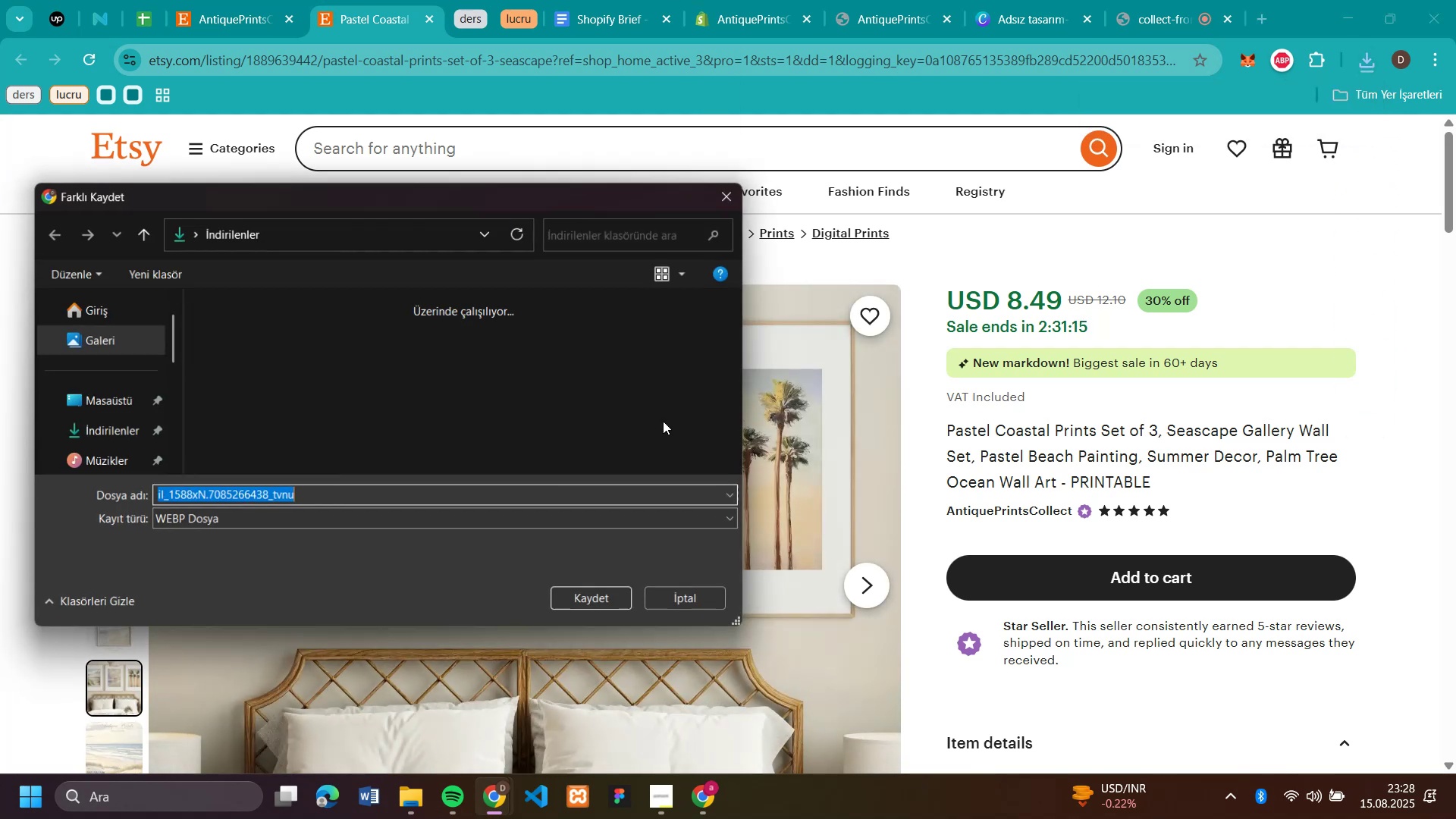 
key(Enter)
 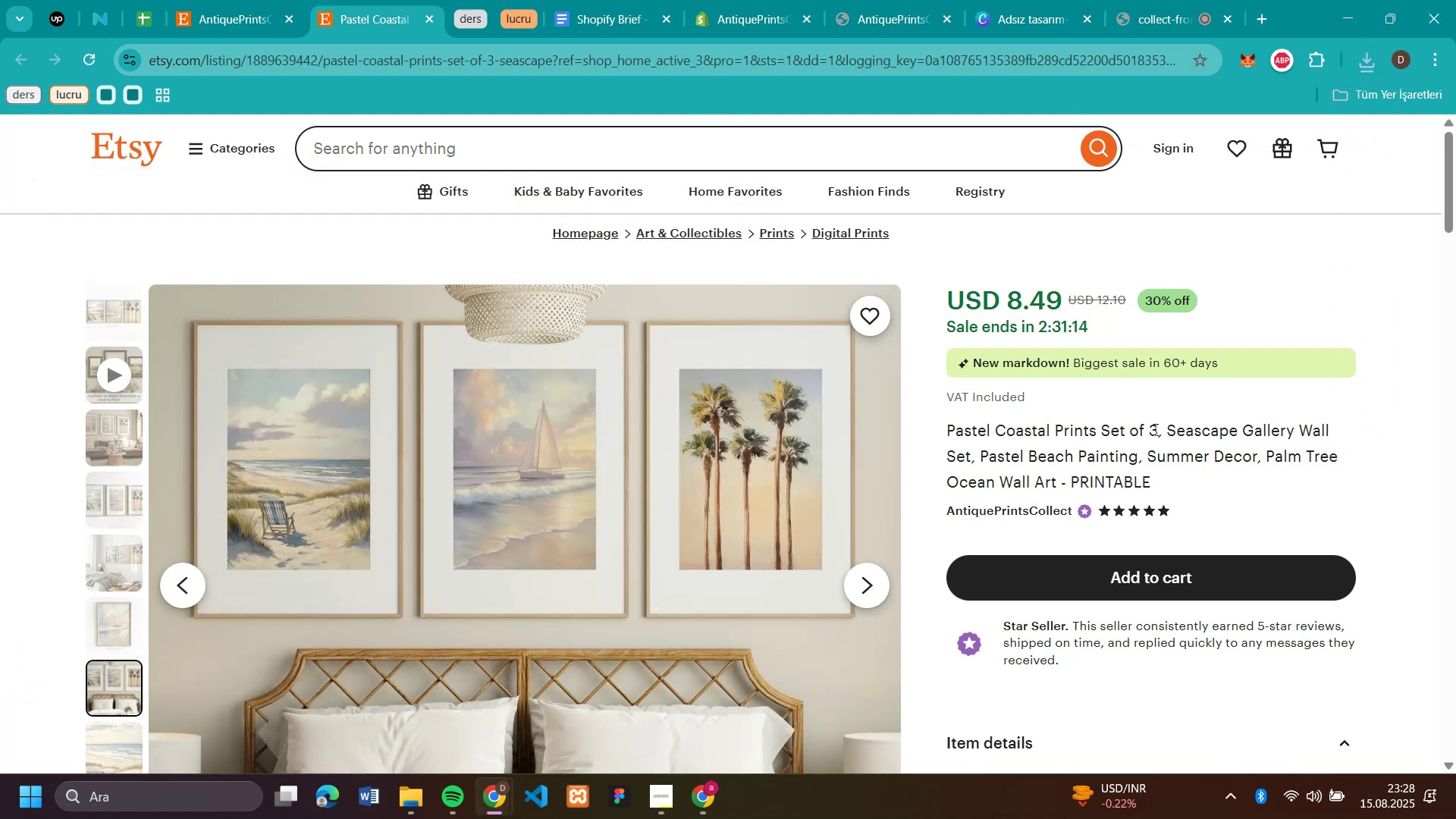 
left_click_drag(start_coordinate=[1158, 430], to_coordinate=[949, 431])
 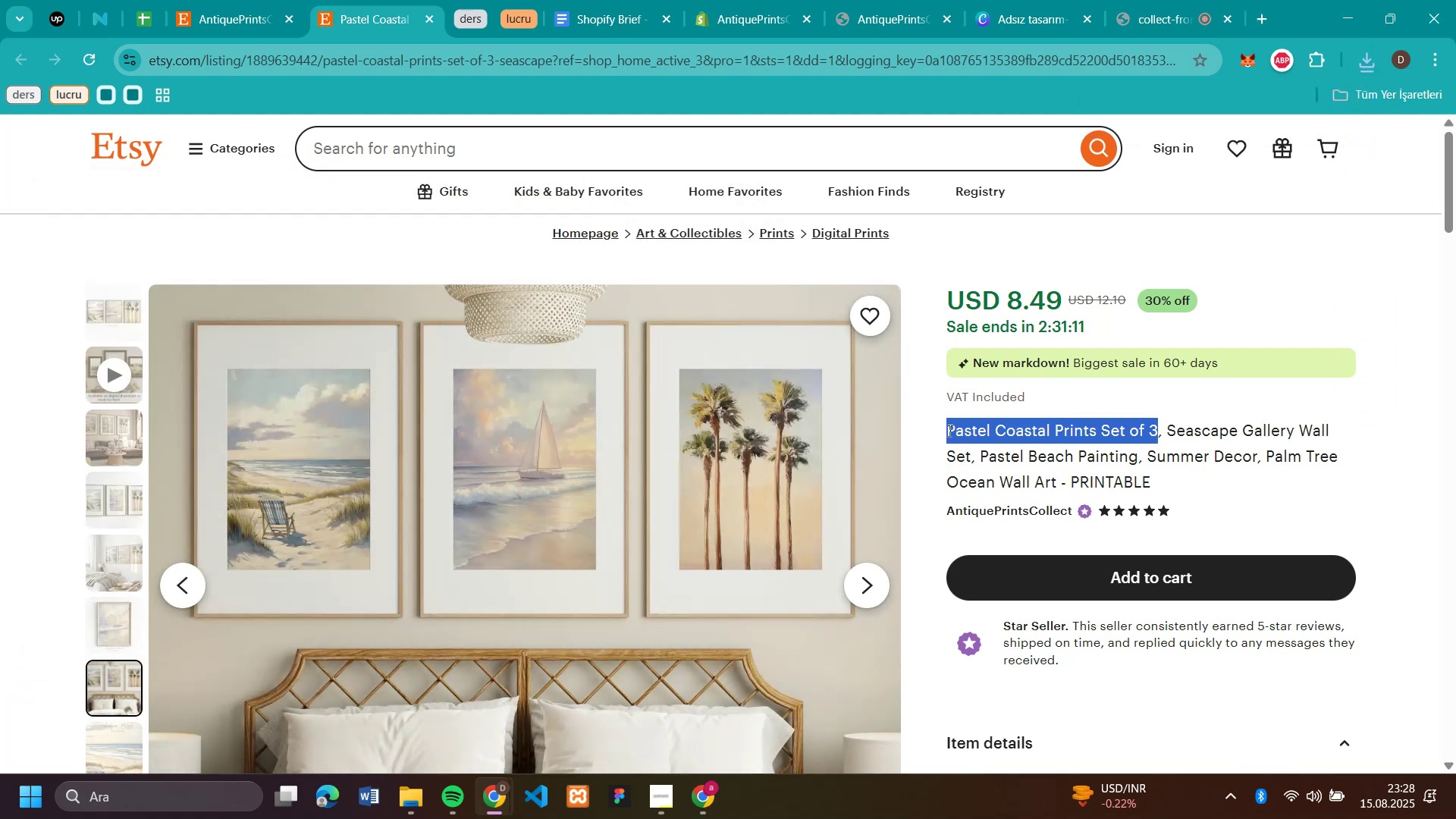 
key(Control+C)
 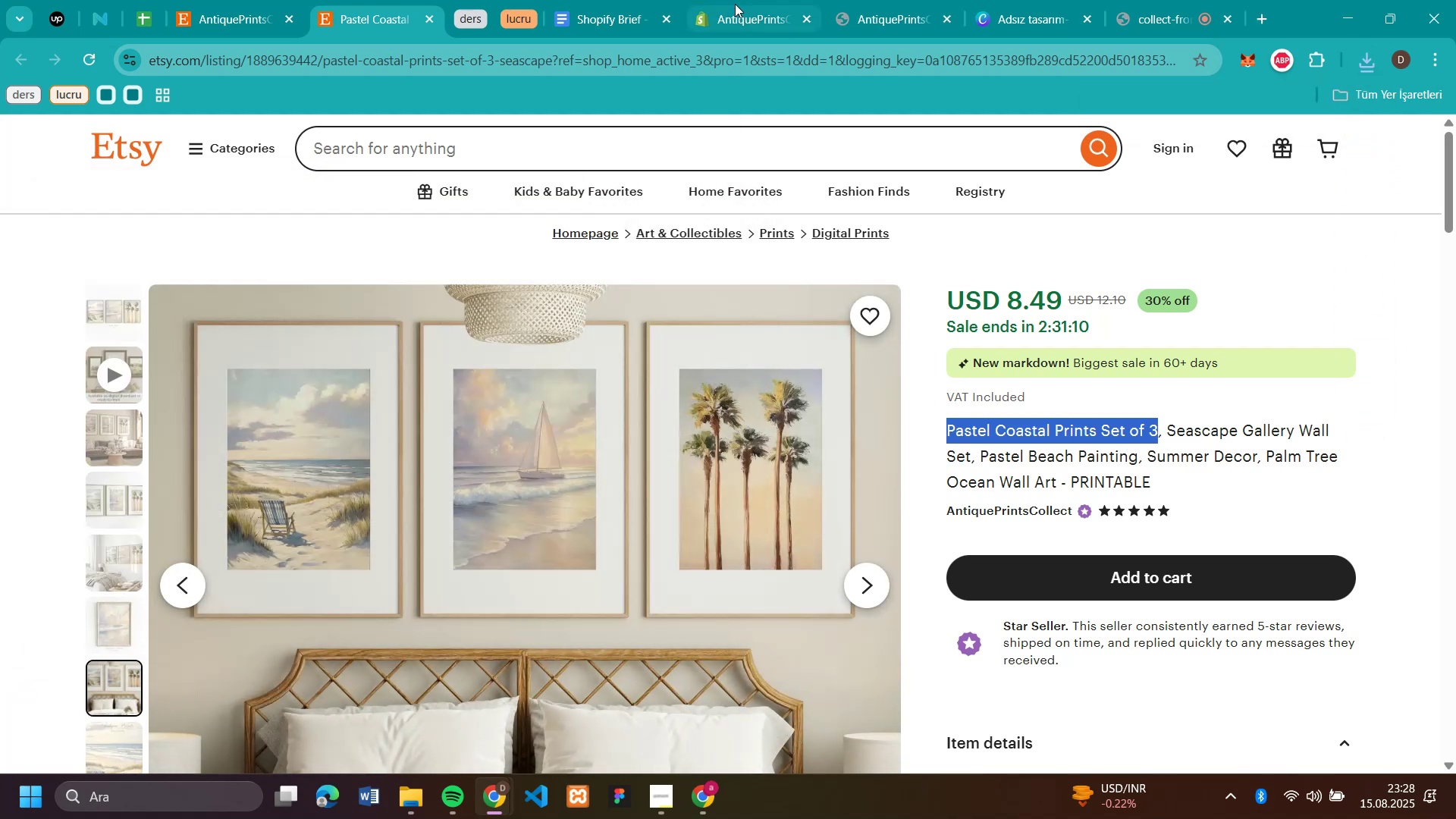 
left_click([735, 4])
 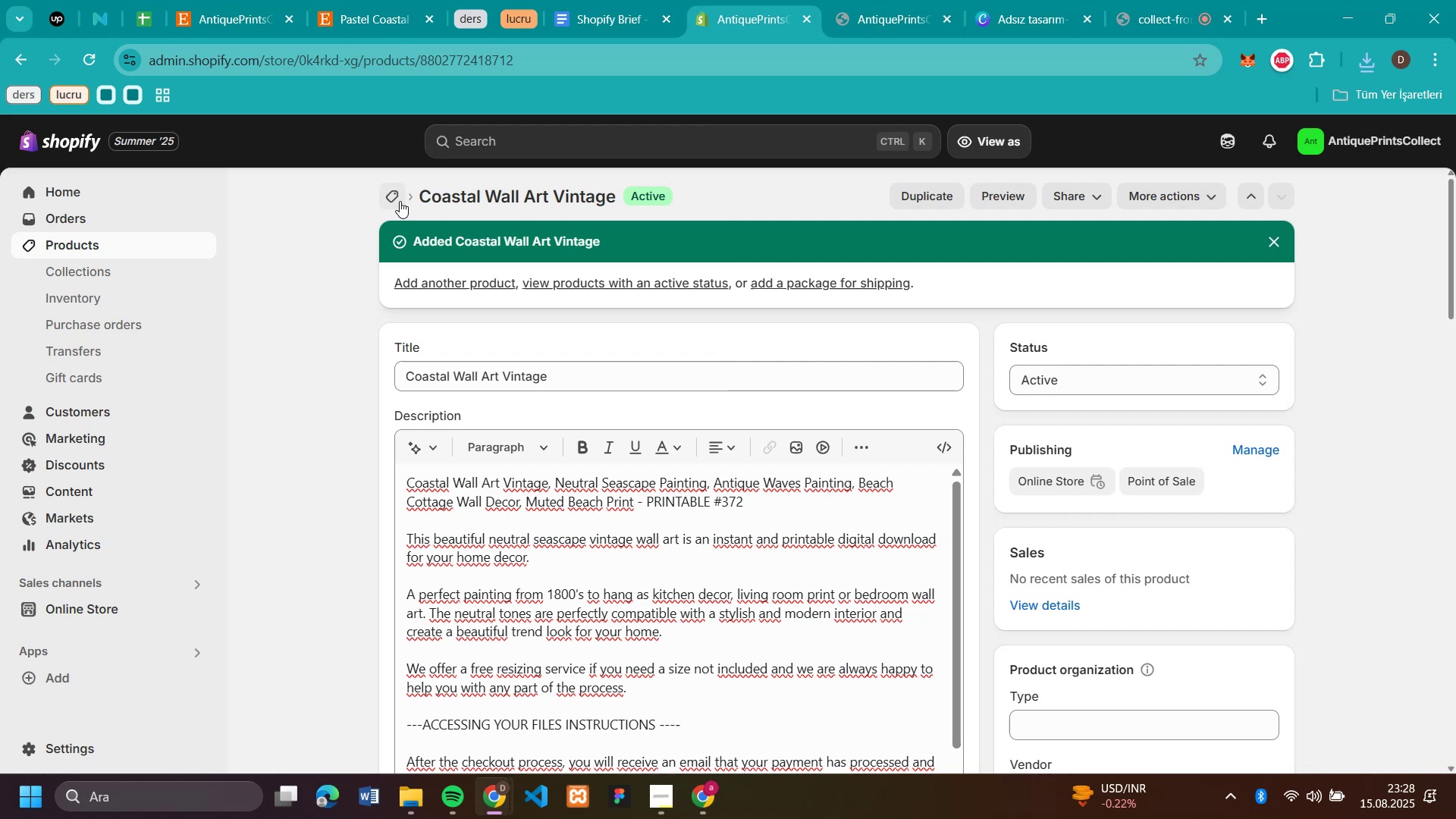 
left_click([393, 201])
 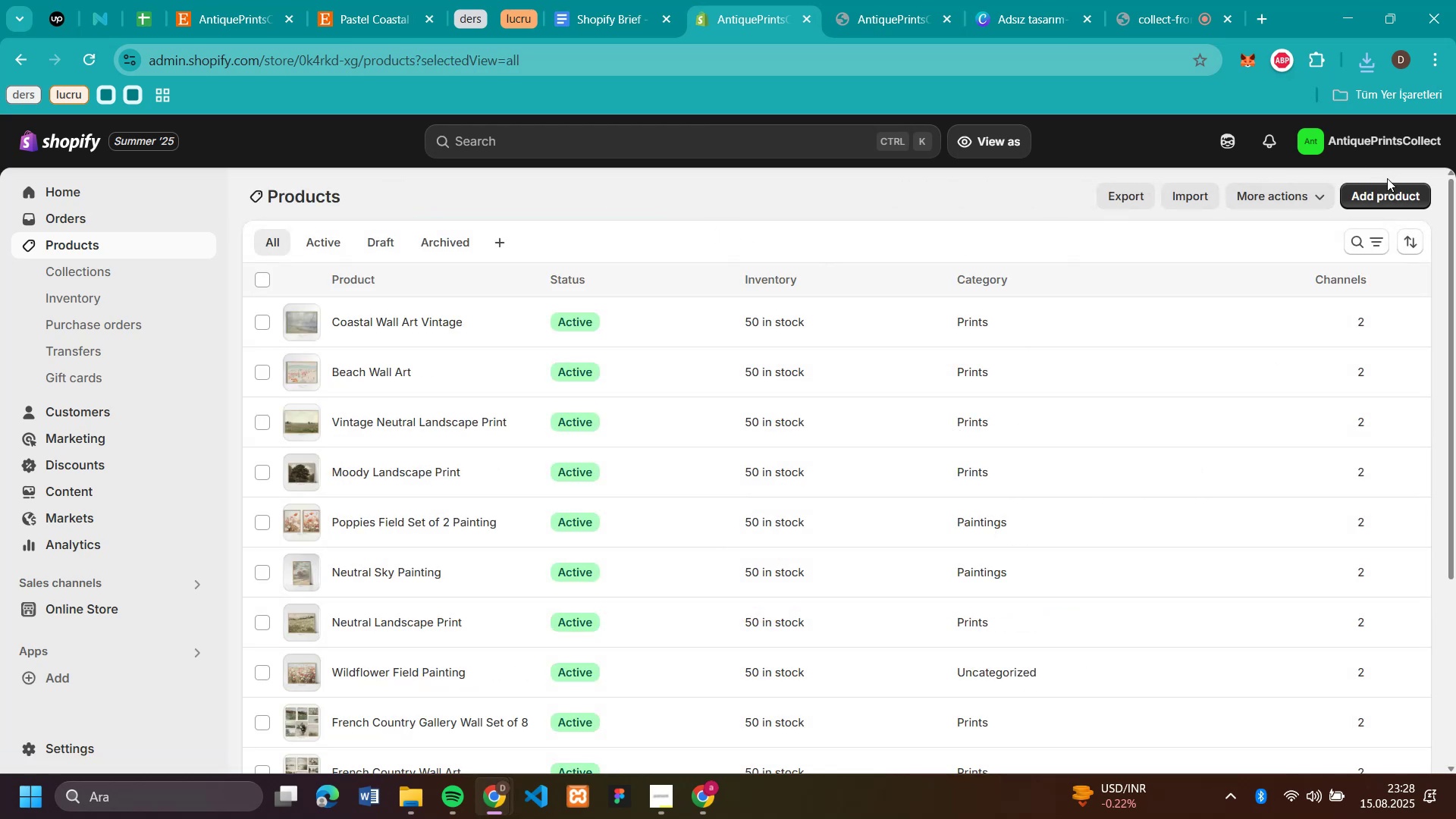 
left_click([1392, 188])
 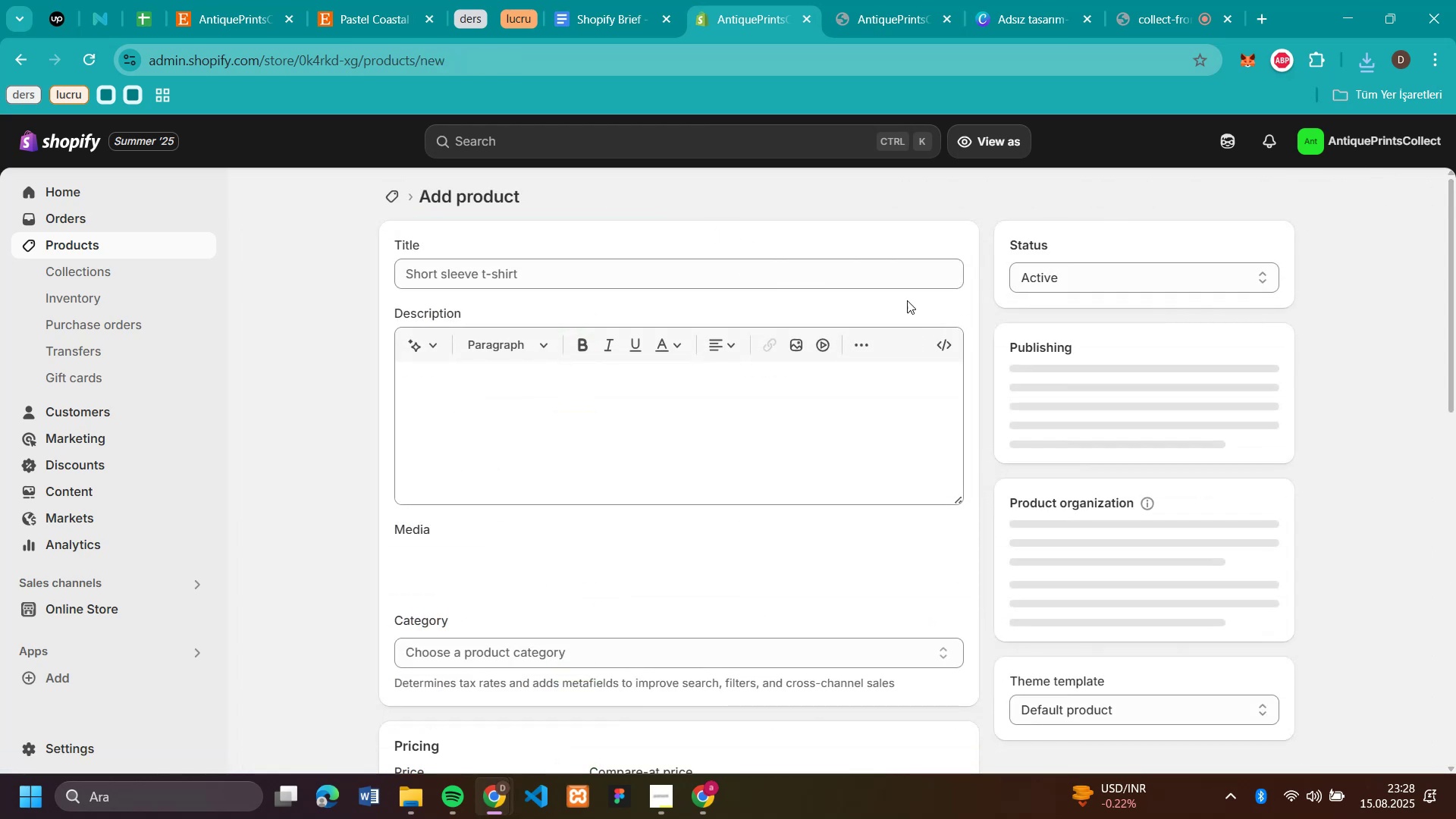 
left_click([705, 269])
 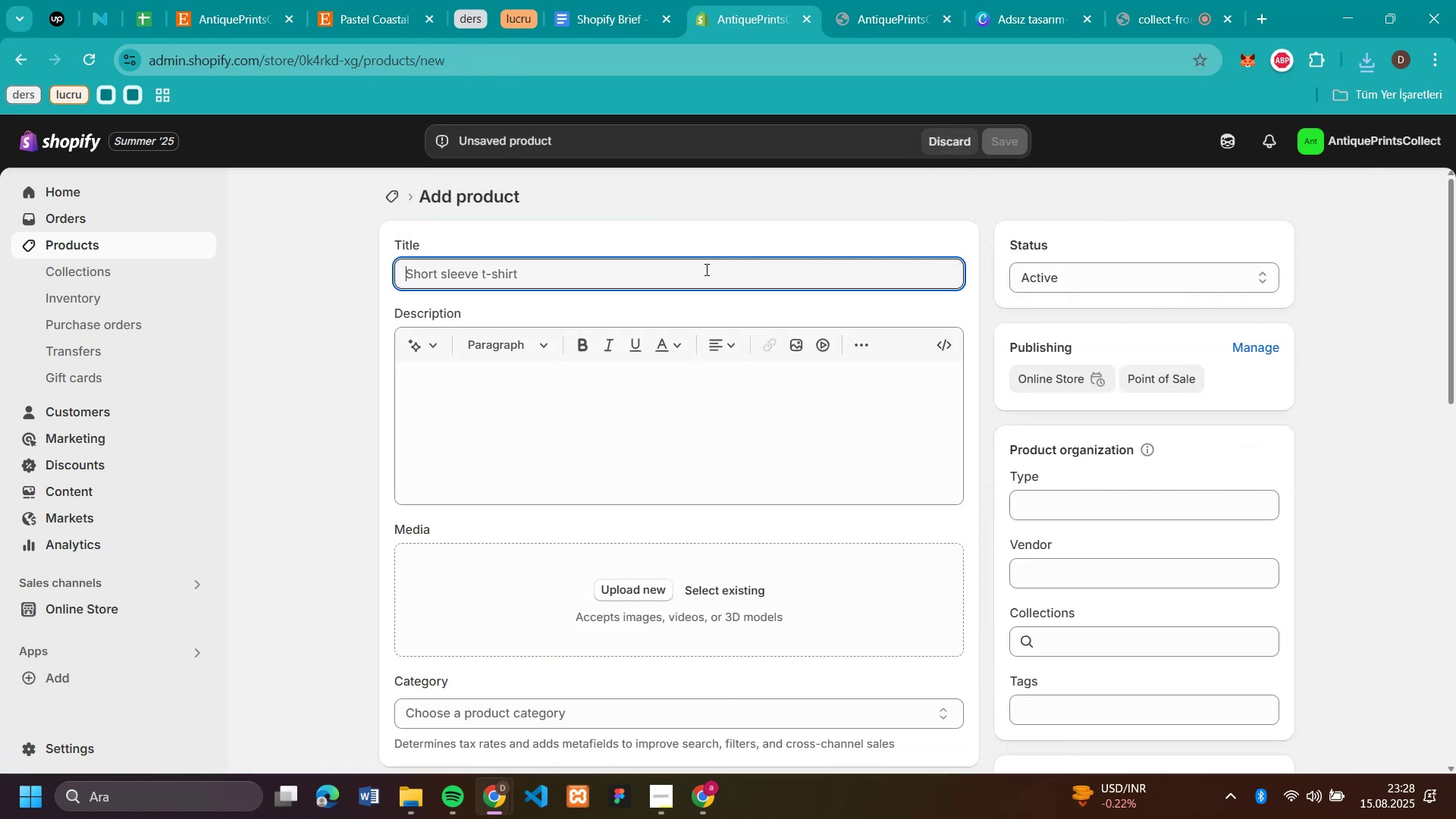 
key(Control+V)
 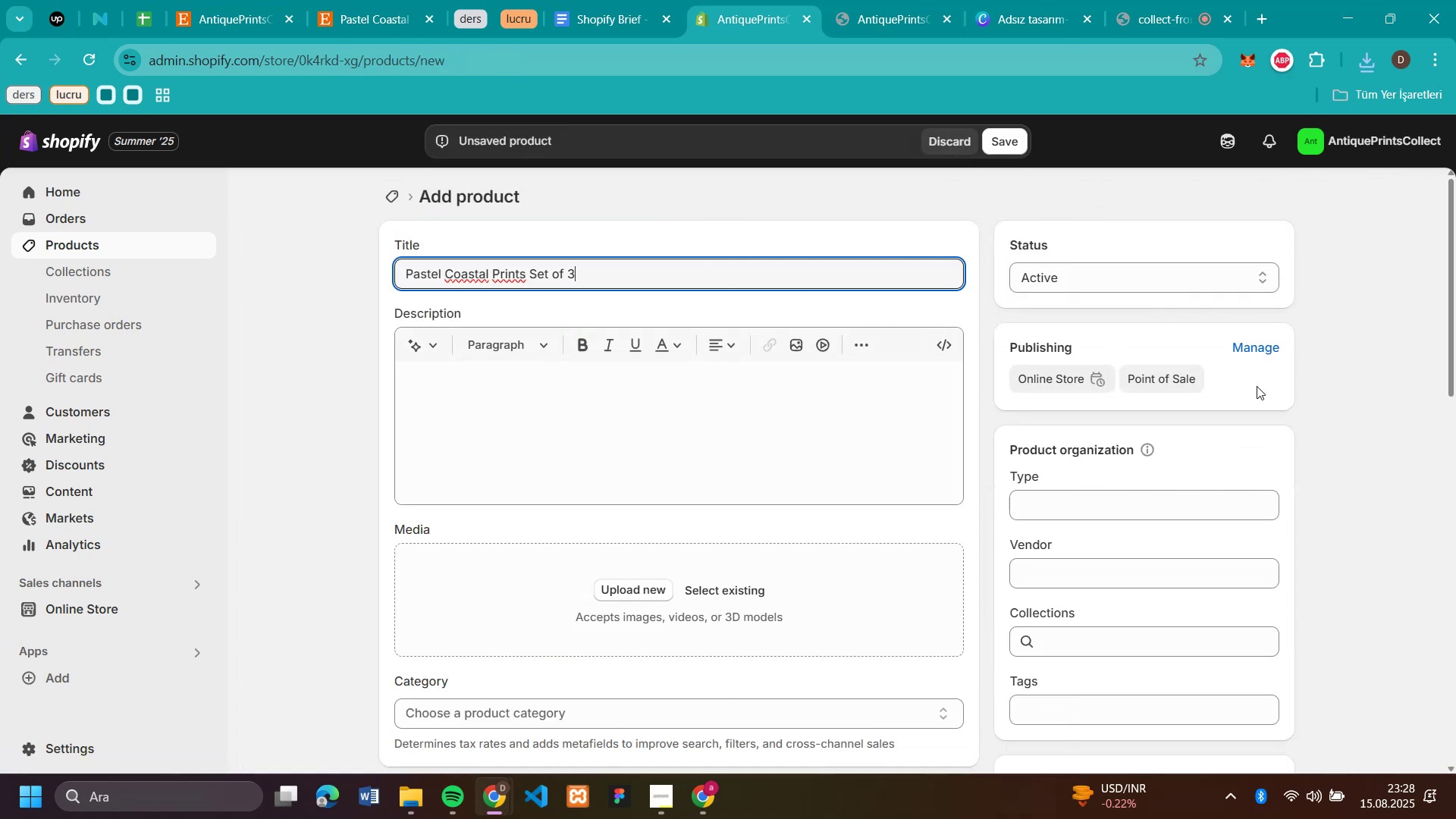 
left_click([1257, 386])
 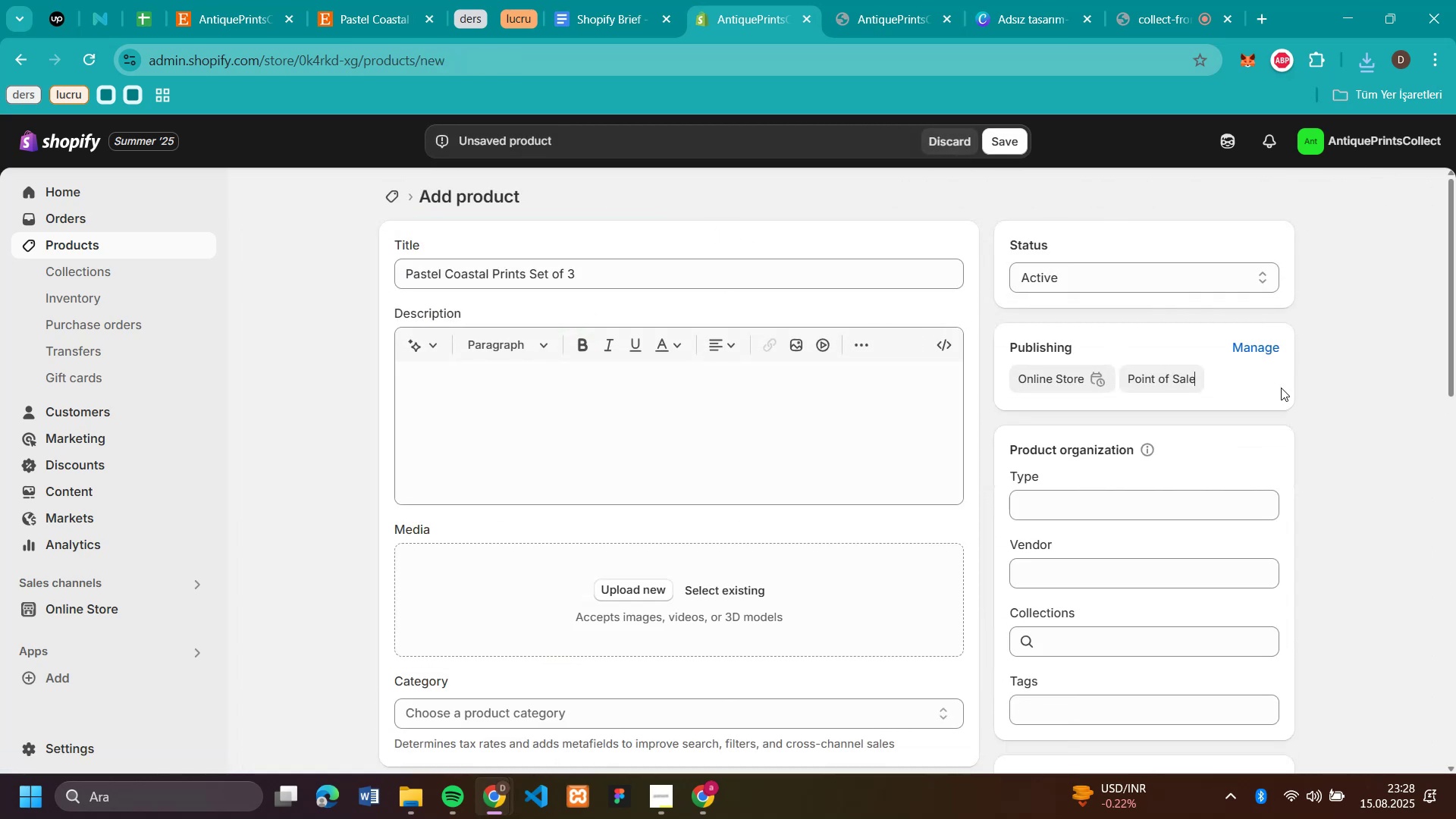 
scroll: coordinate [1329, 415], scroll_direction: down, amount: 1.0
 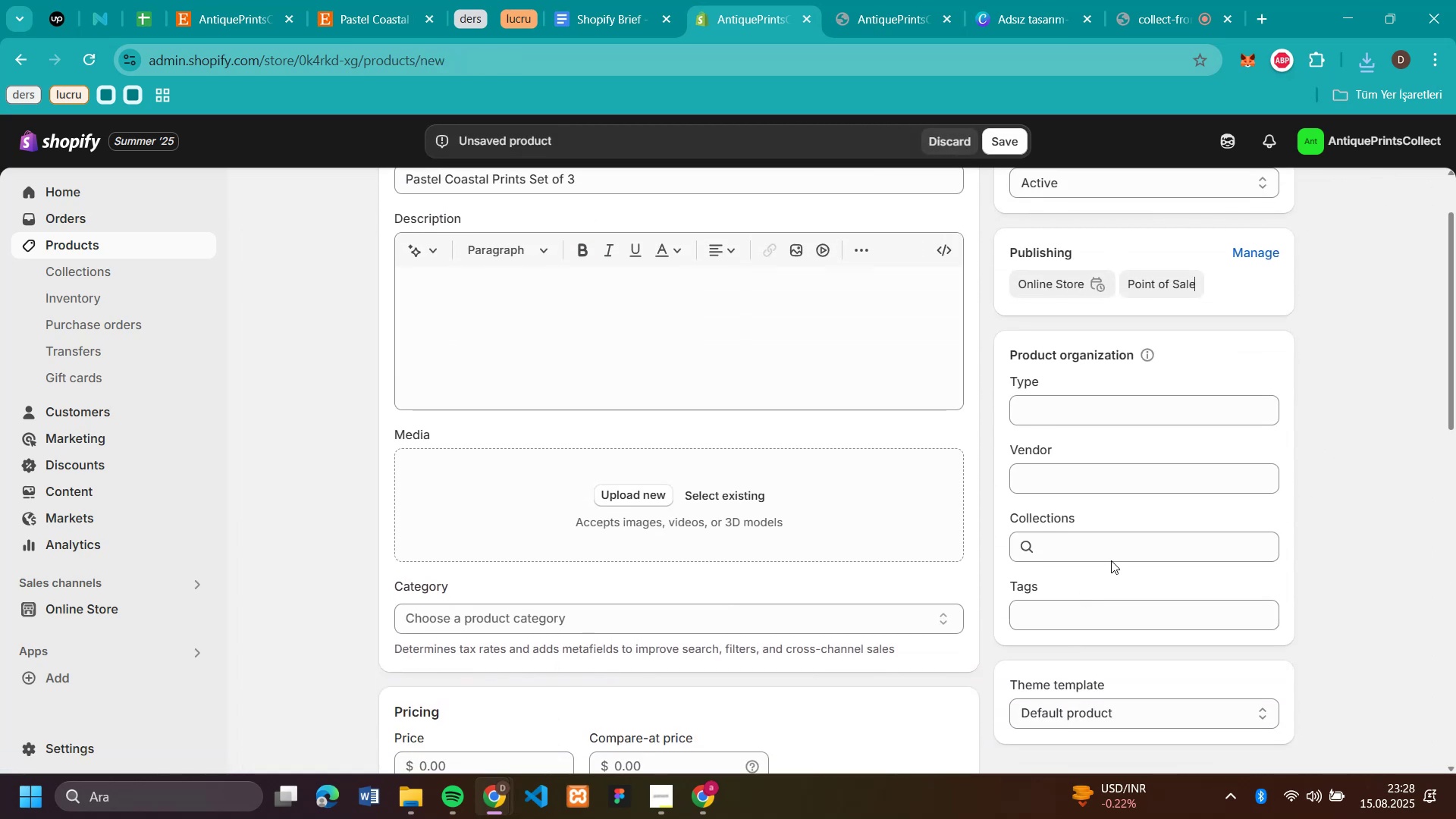 
left_click([1111, 552])
 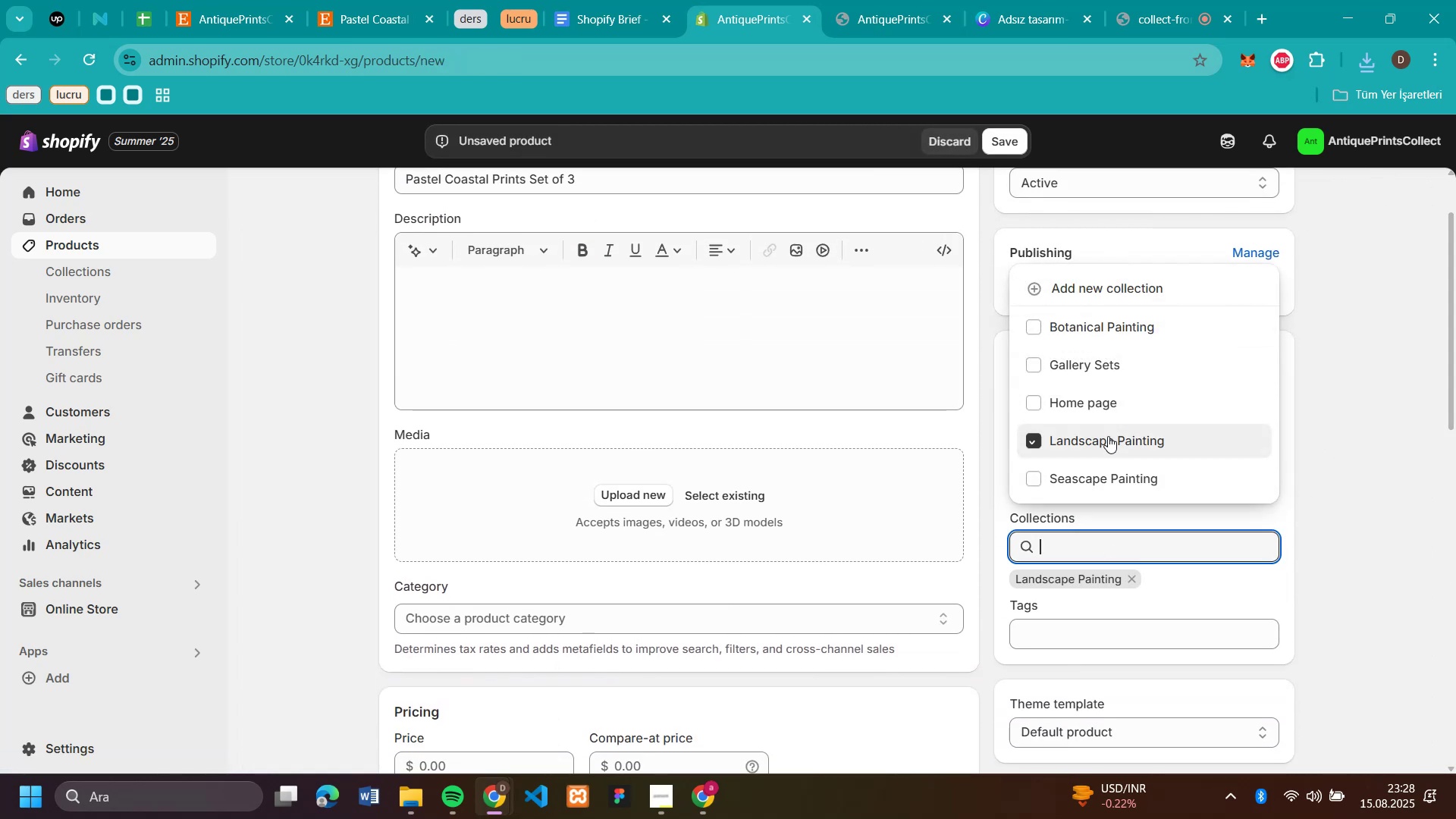 
left_click([1397, 437])
 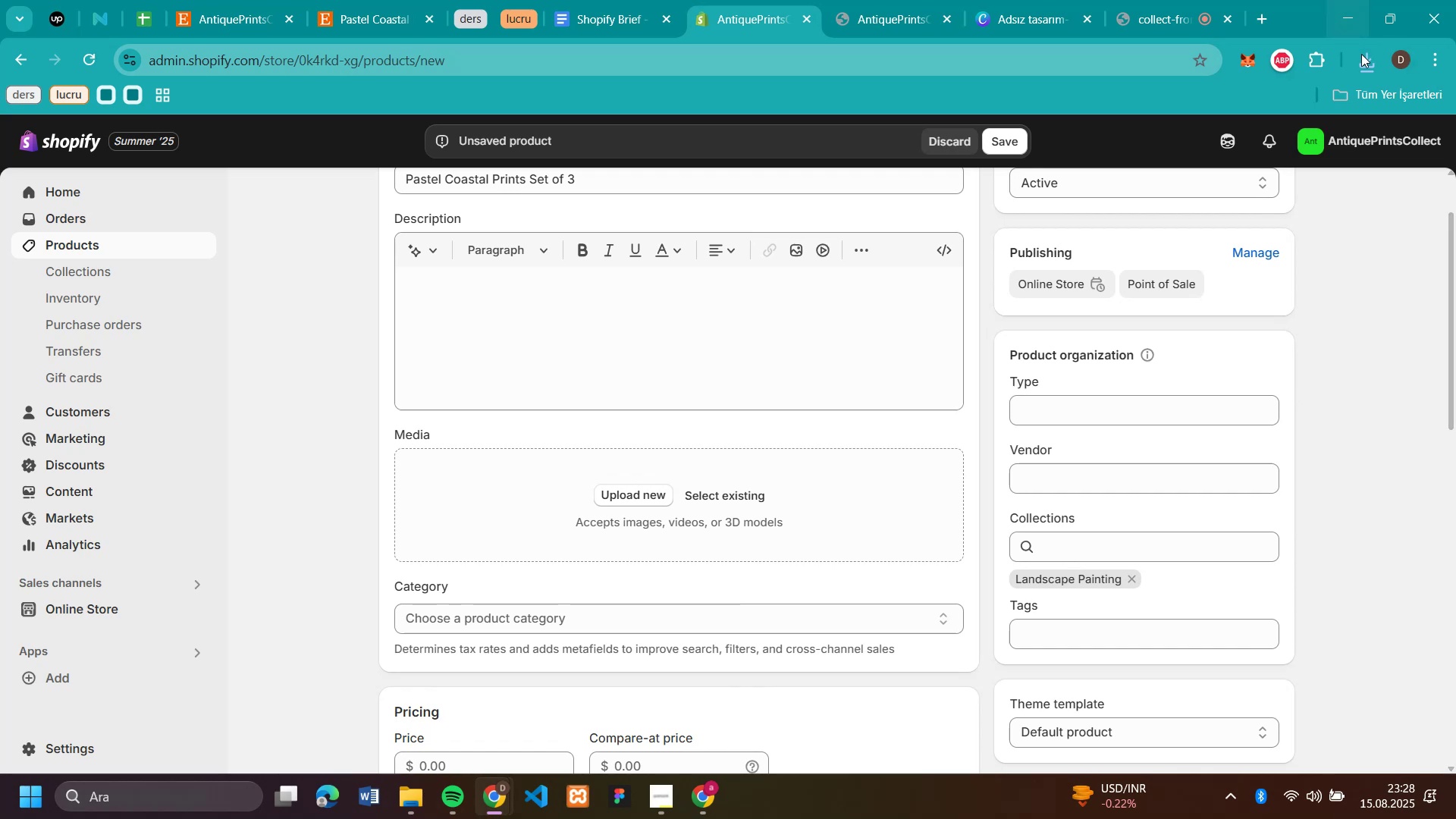 
left_click([1371, 74])
 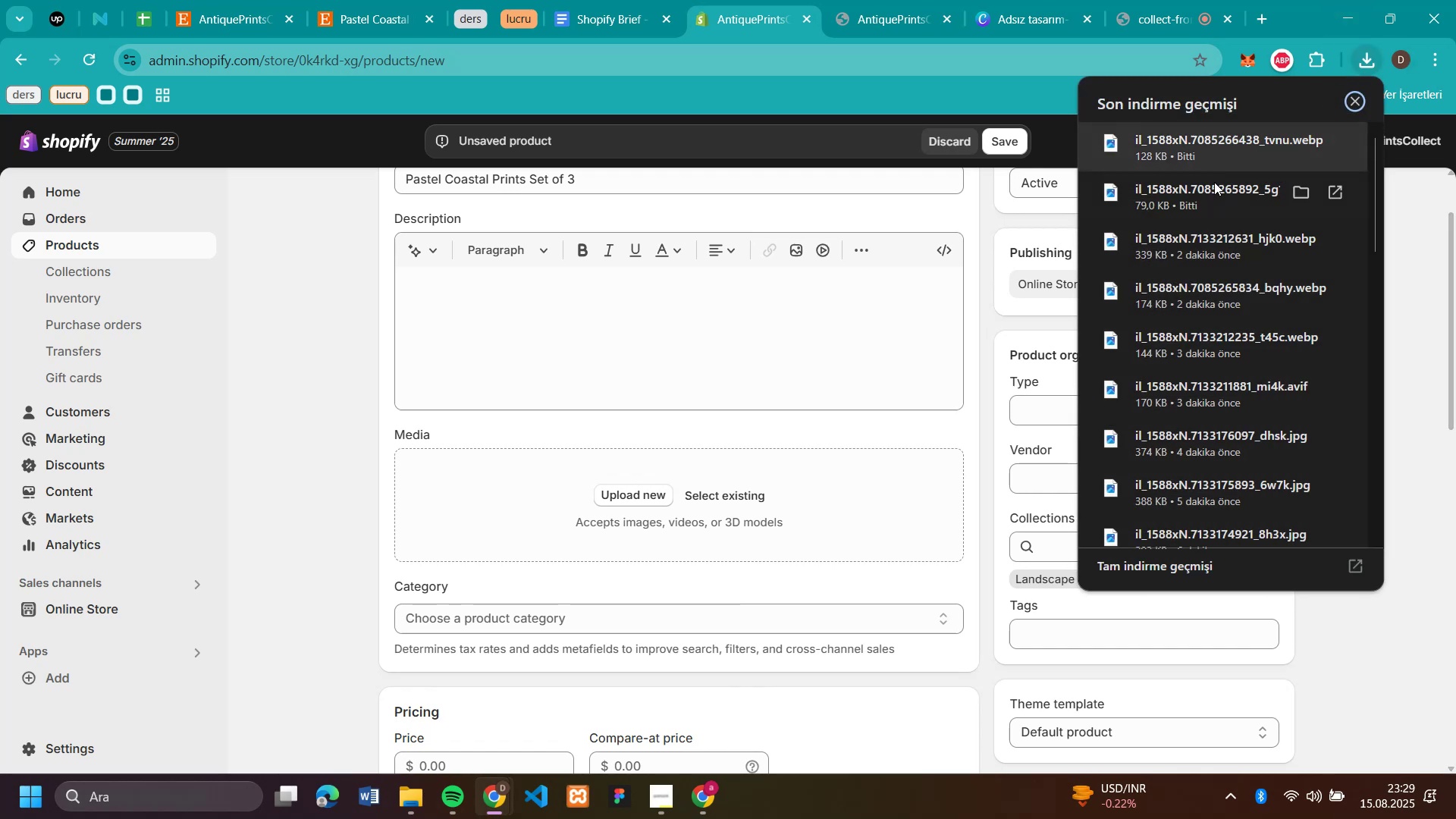 
left_click_drag(start_coordinate=[1211, 199], to_coordinate=[502, 535])
 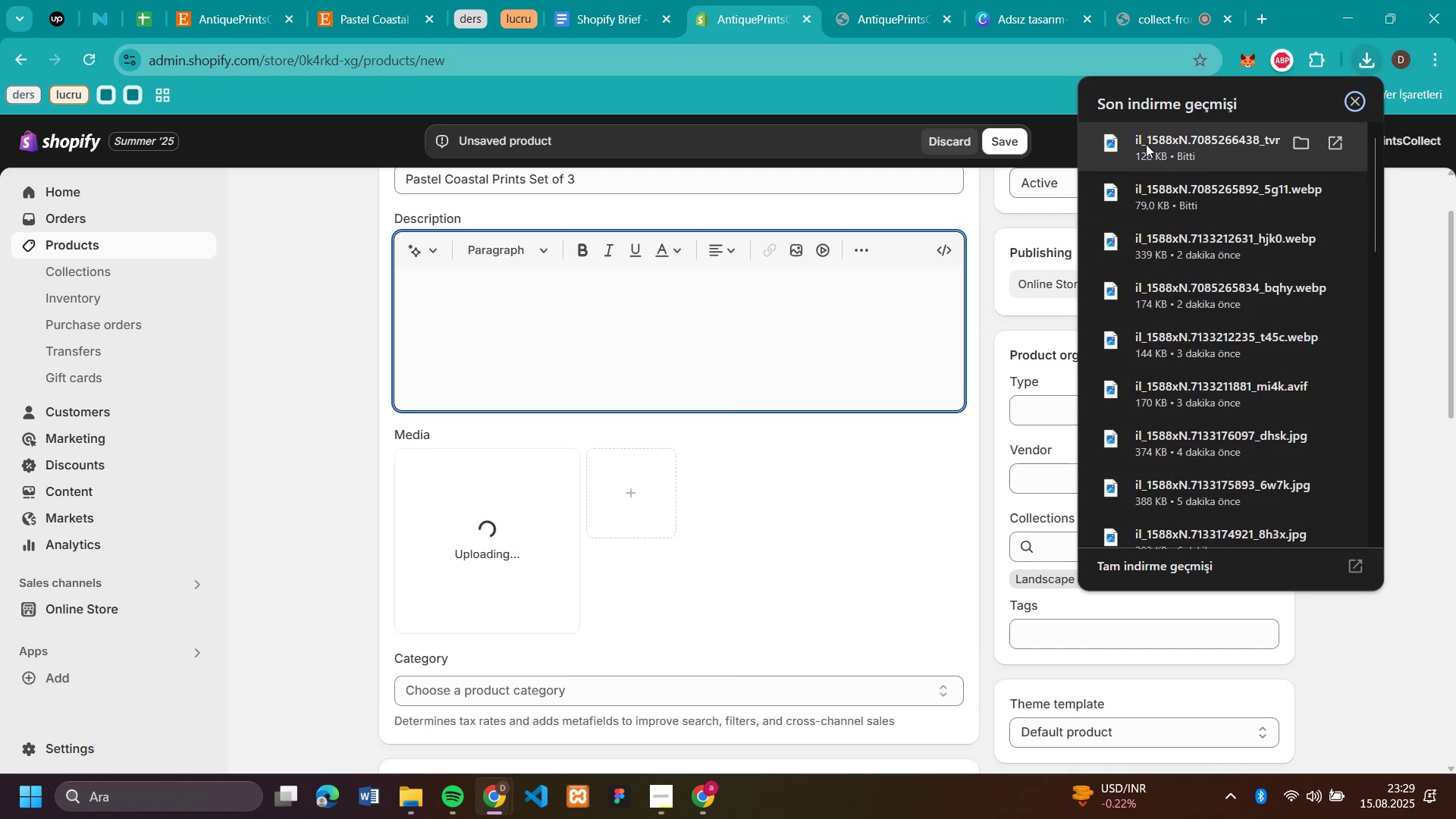 
left_click_drag(start_coordinate=[1146, 144], to_coordinate=[744, 497])
 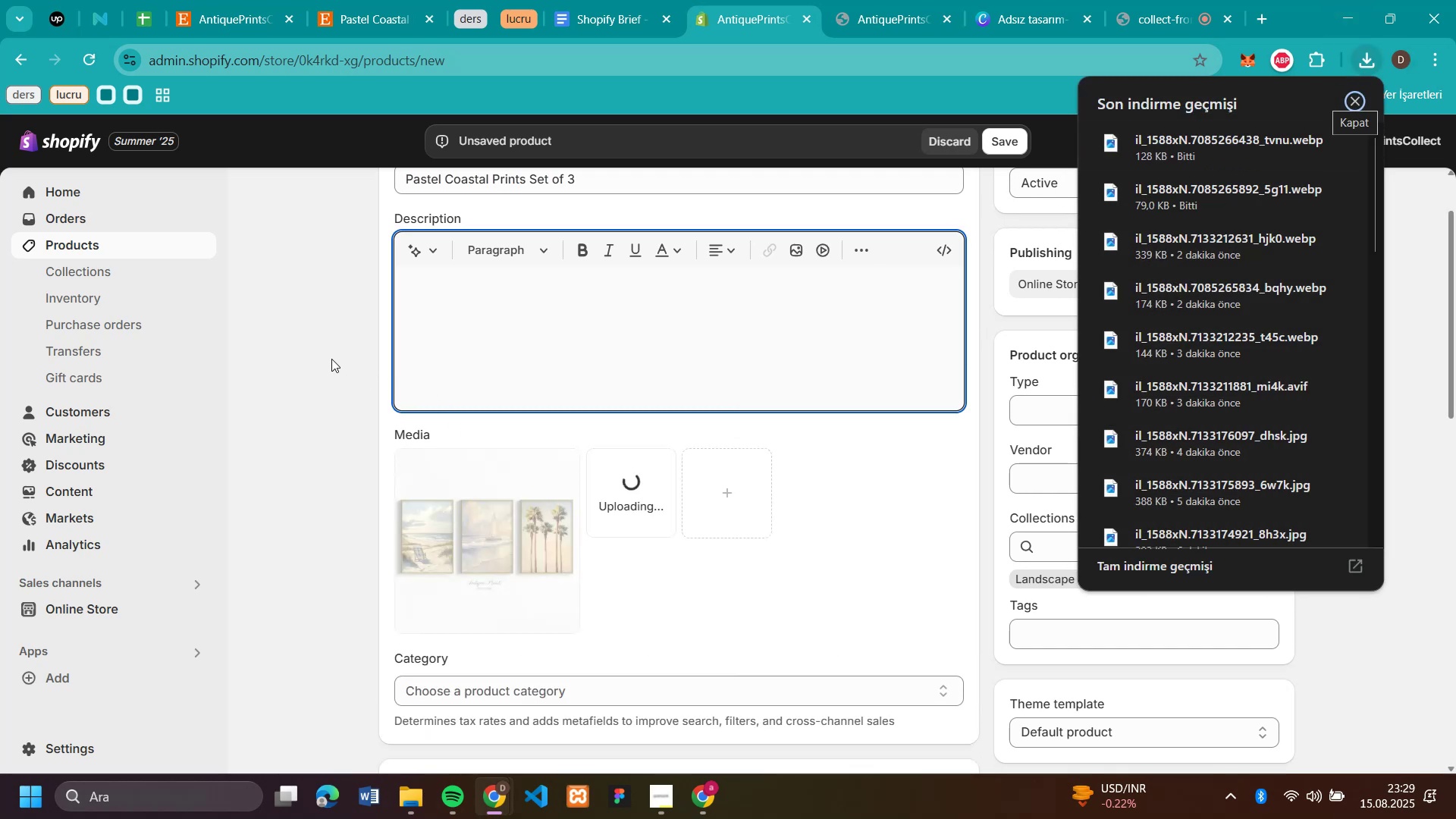 
left_click([331, 359])
 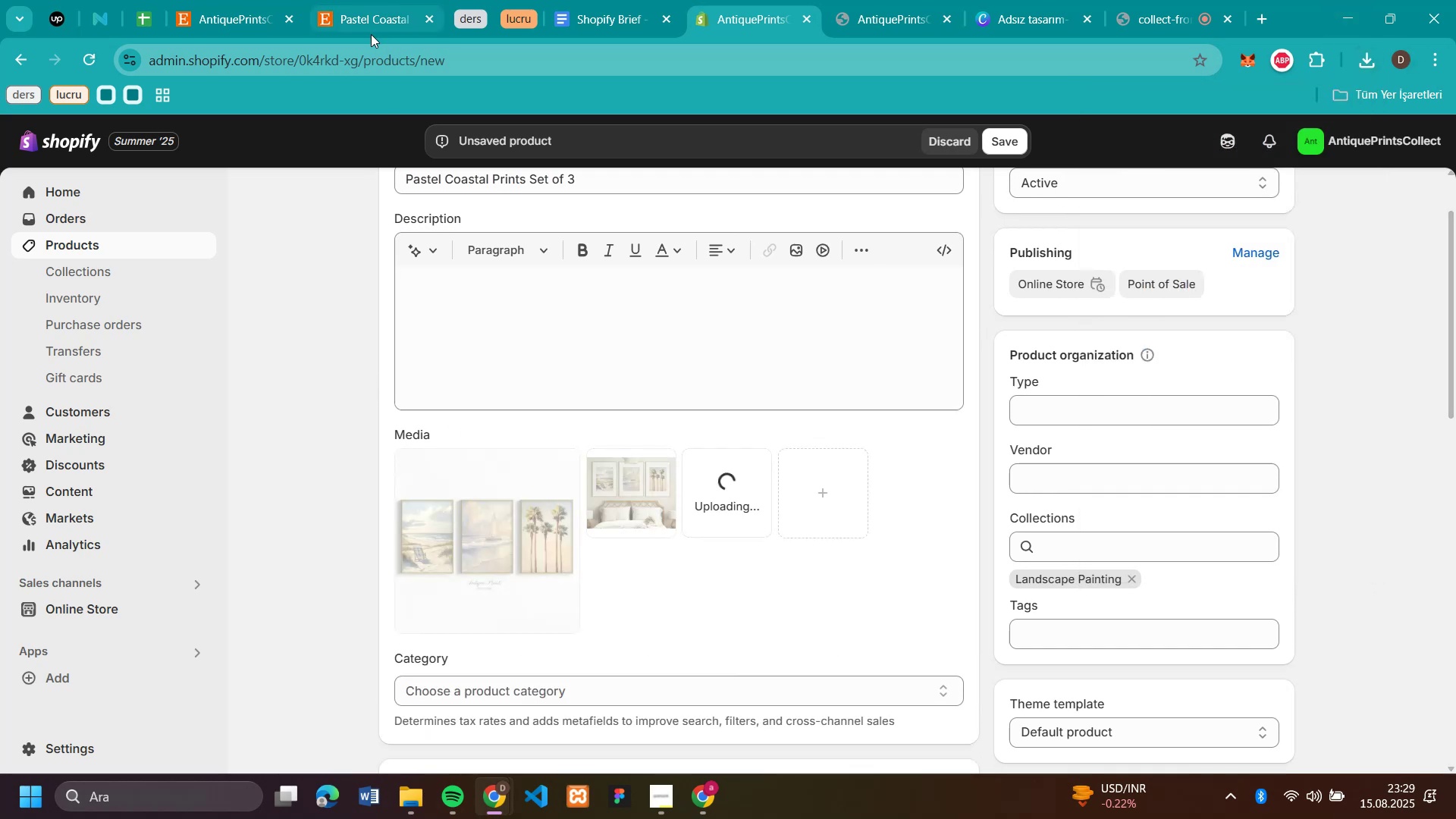 
left_click([372, 18])
 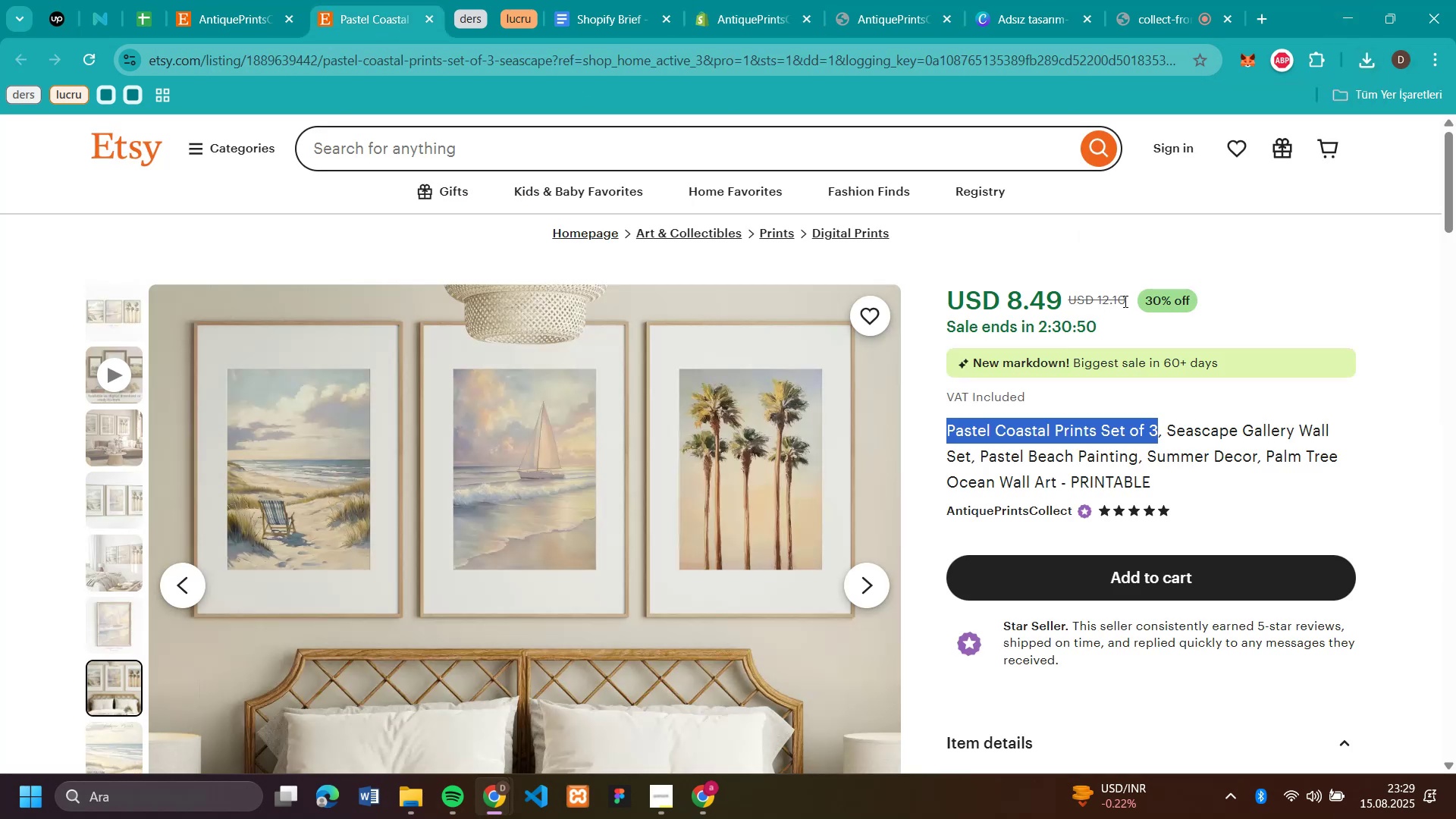 
left_click_drag(start_coordinate=[1125, 300], to_coordinate=[1098, 296])
 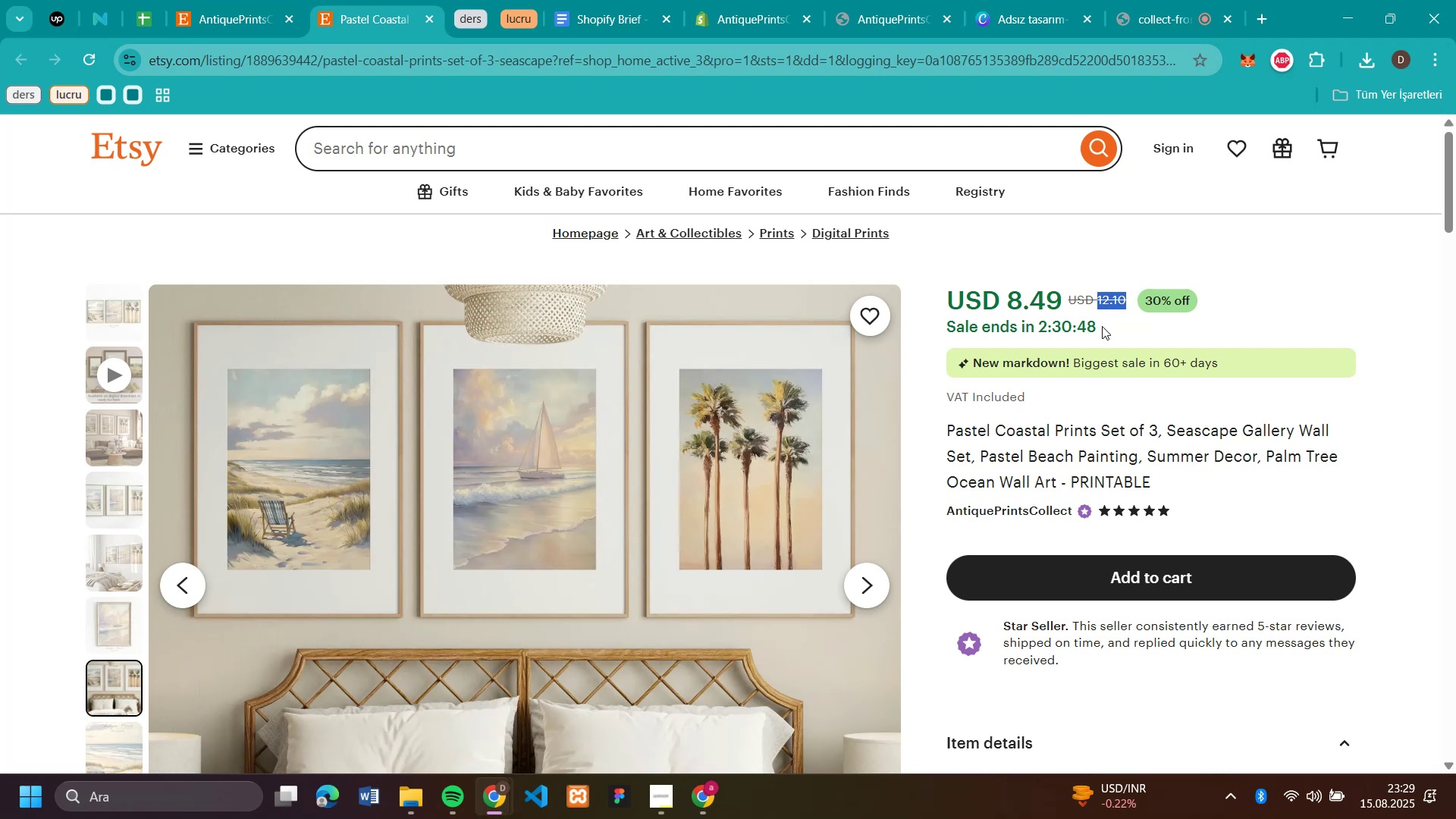 
key(Control+C)
 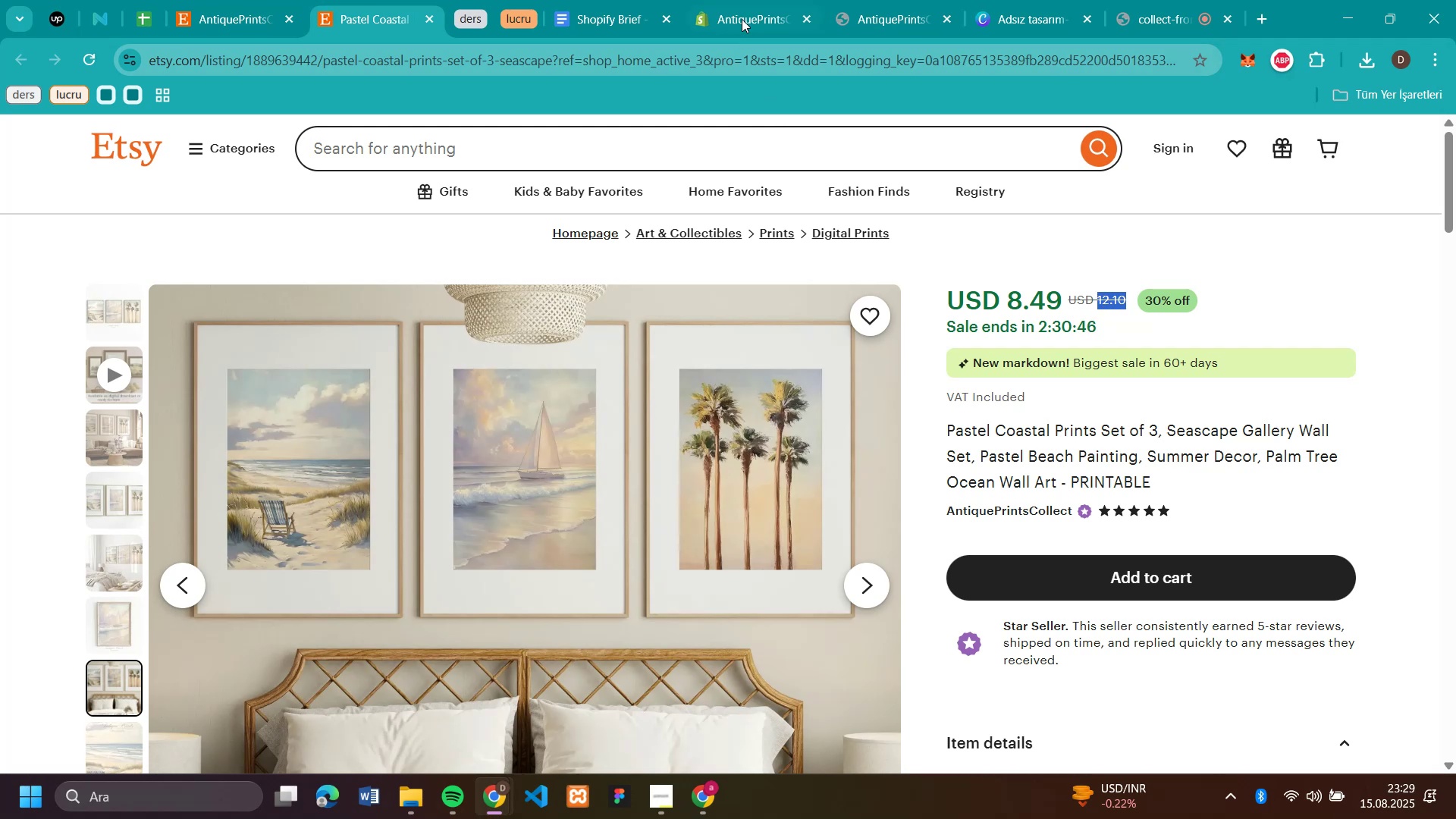 
left_click([740, 15])
 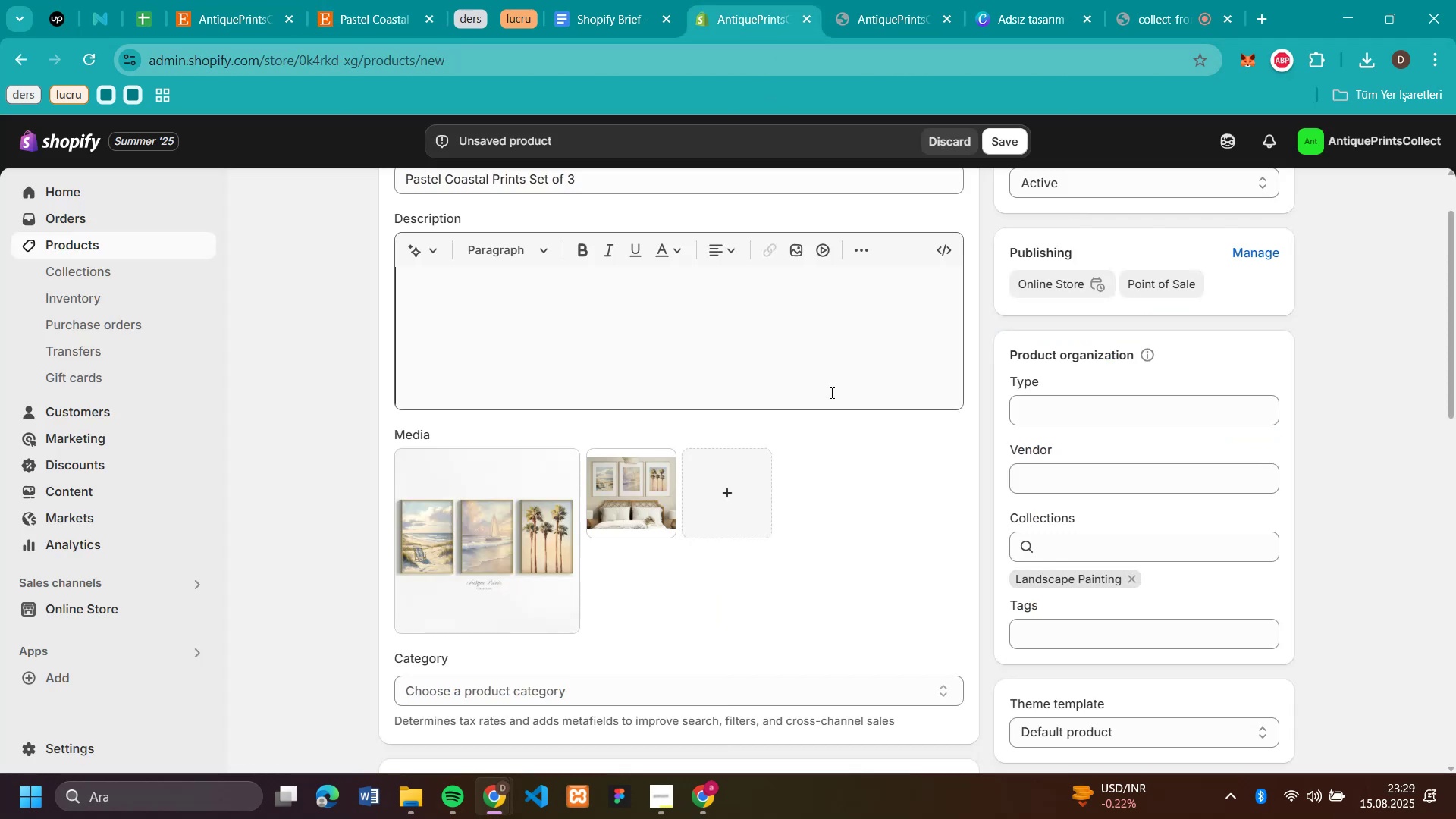 
scroll: coordinate [816, 460], scroll_direction: down, amount: 3.0
 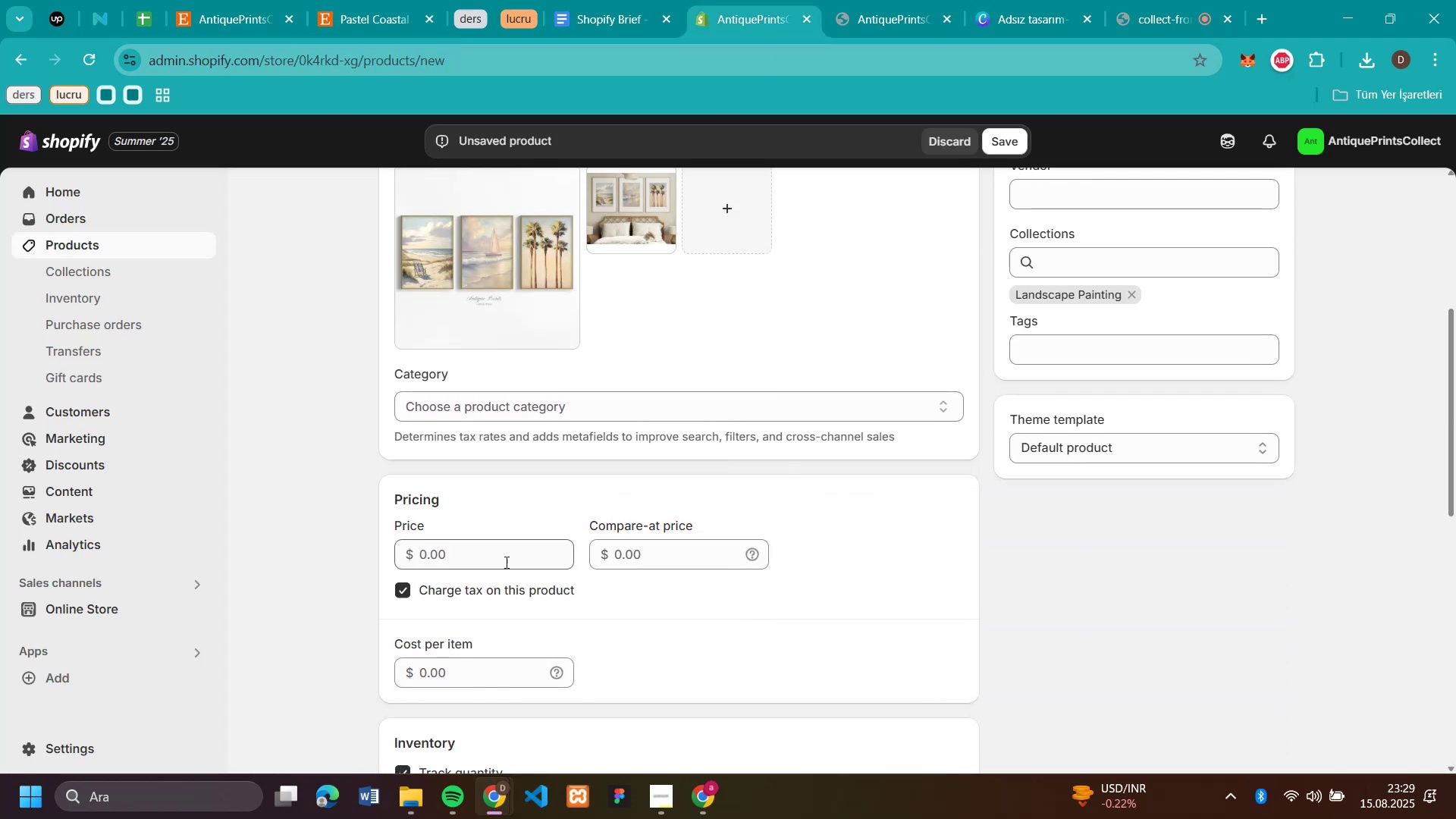 
left_click([504, 558])
 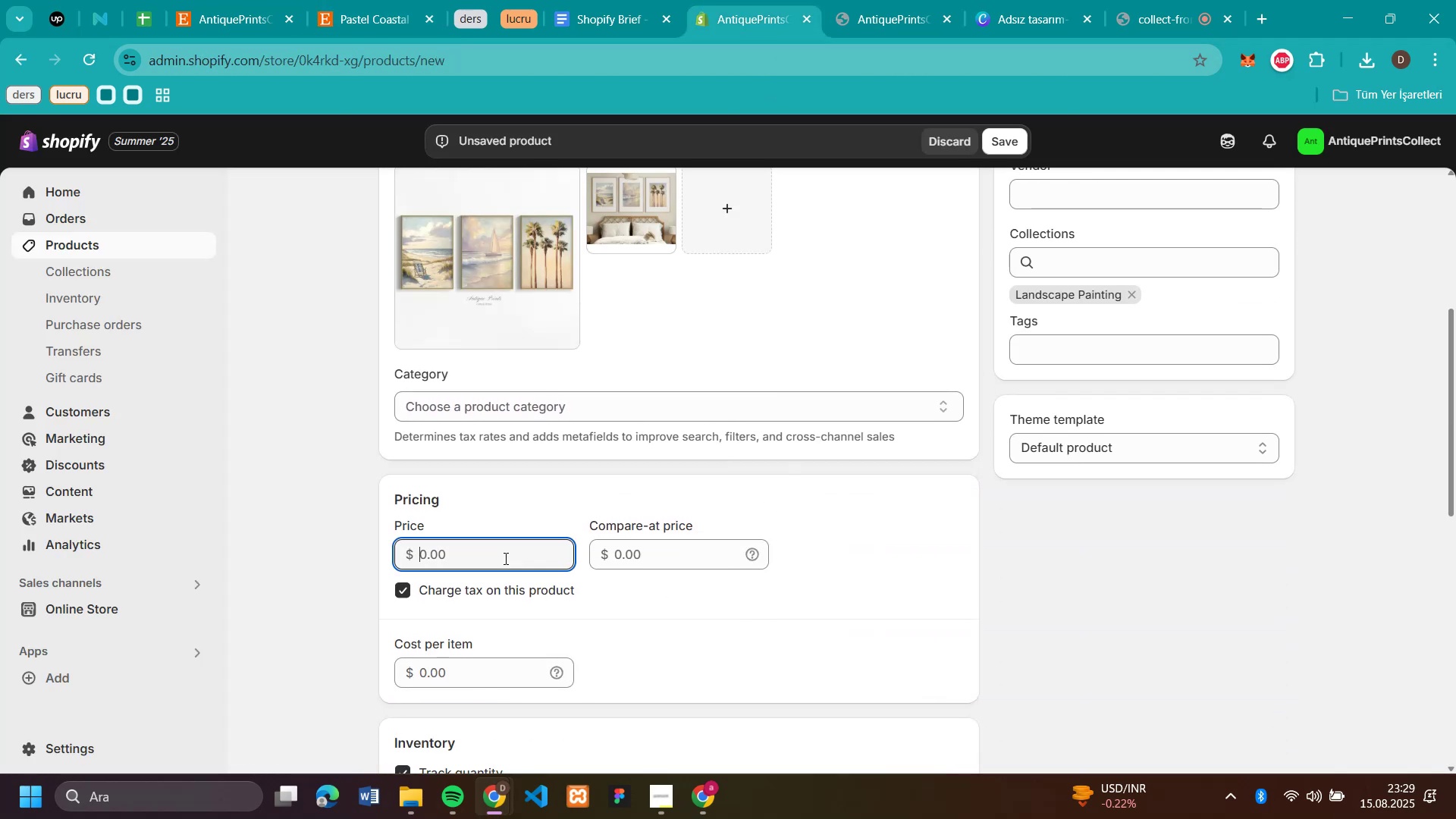 
key(Control+V)
 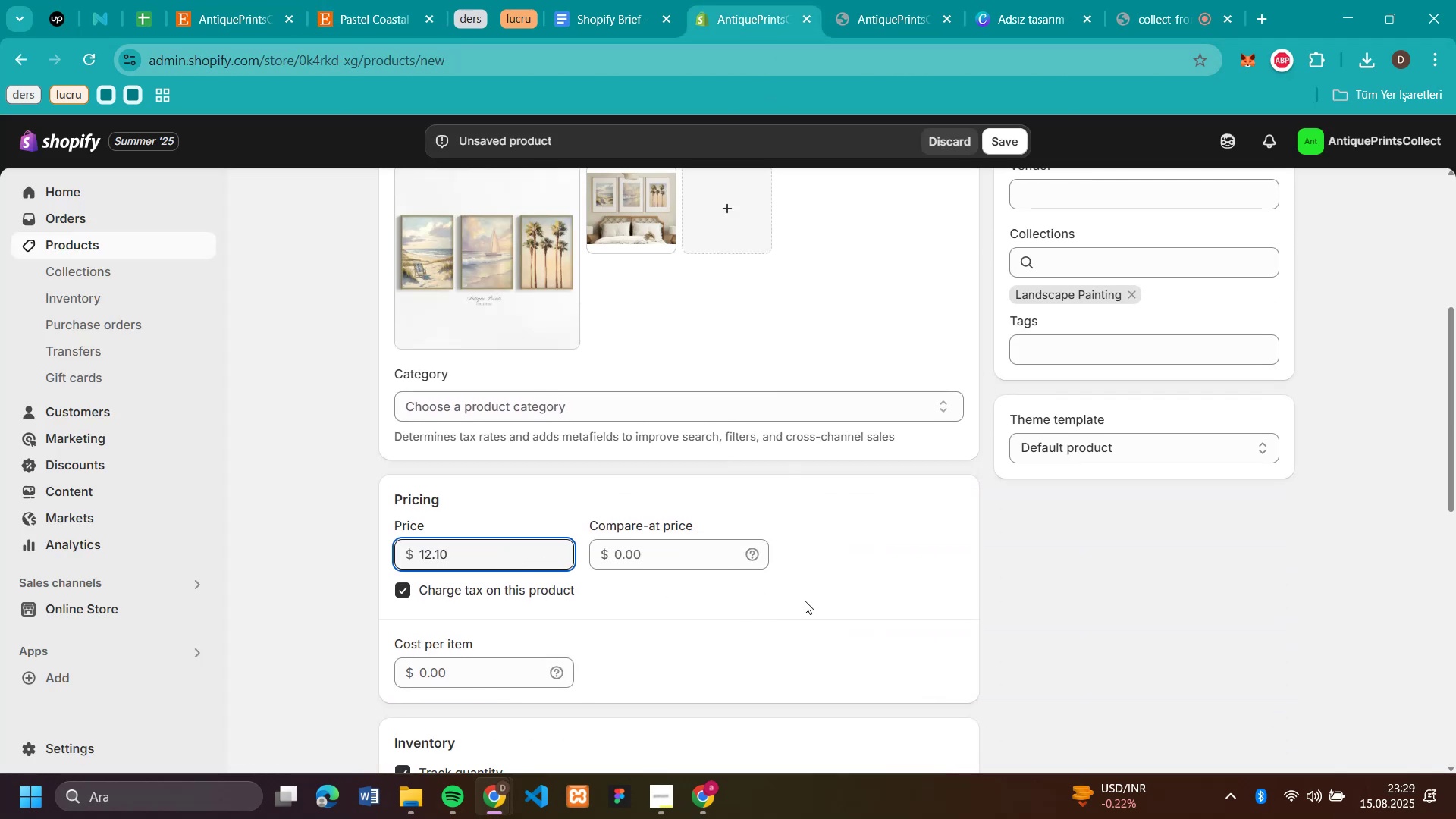 
left_click([805, 601])
 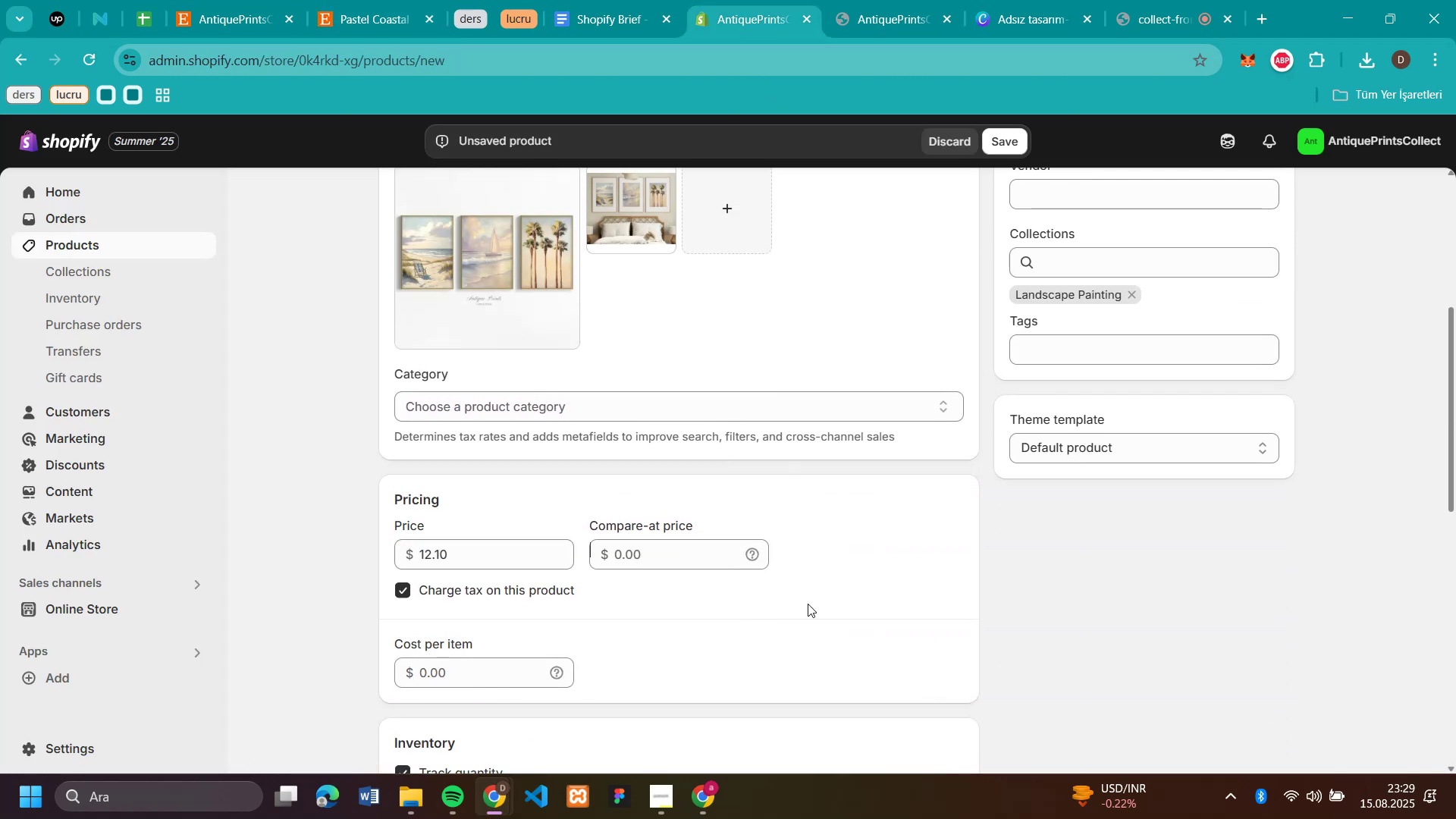 
scroll: coordinate [830, 619], scroll_direction: down, amount: 3.0
 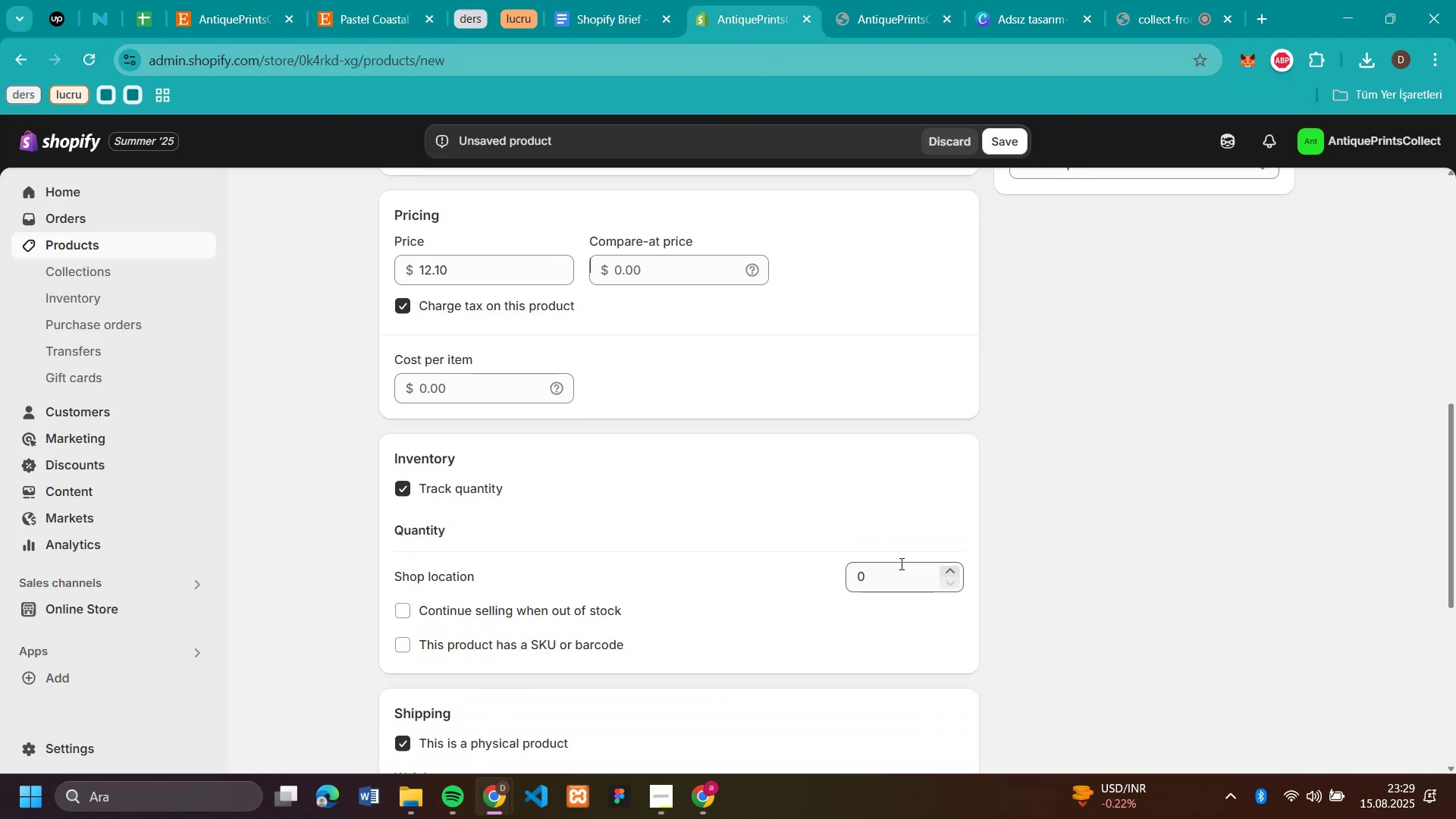 
left_click([900, 563])
 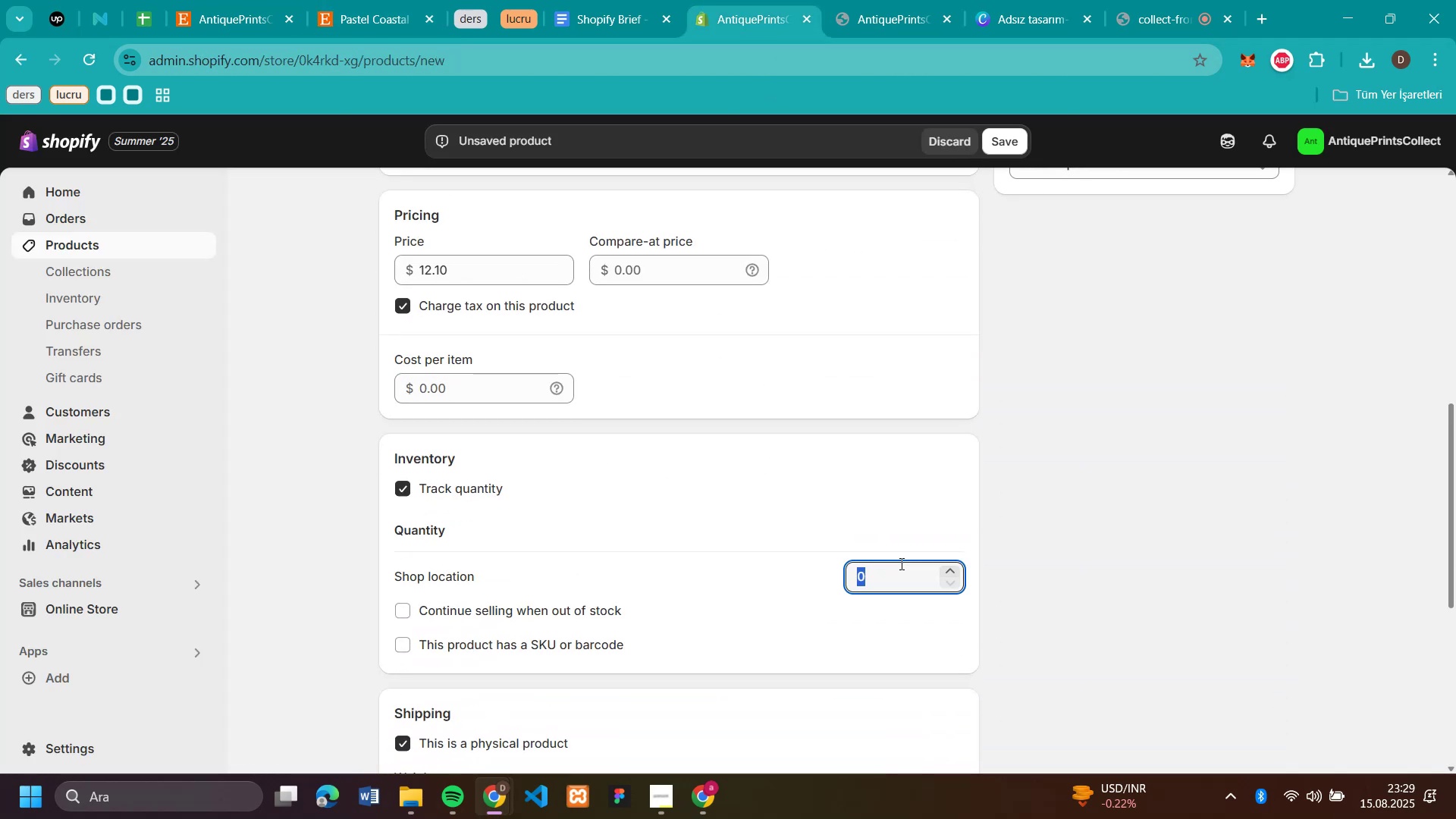 
type(50)
 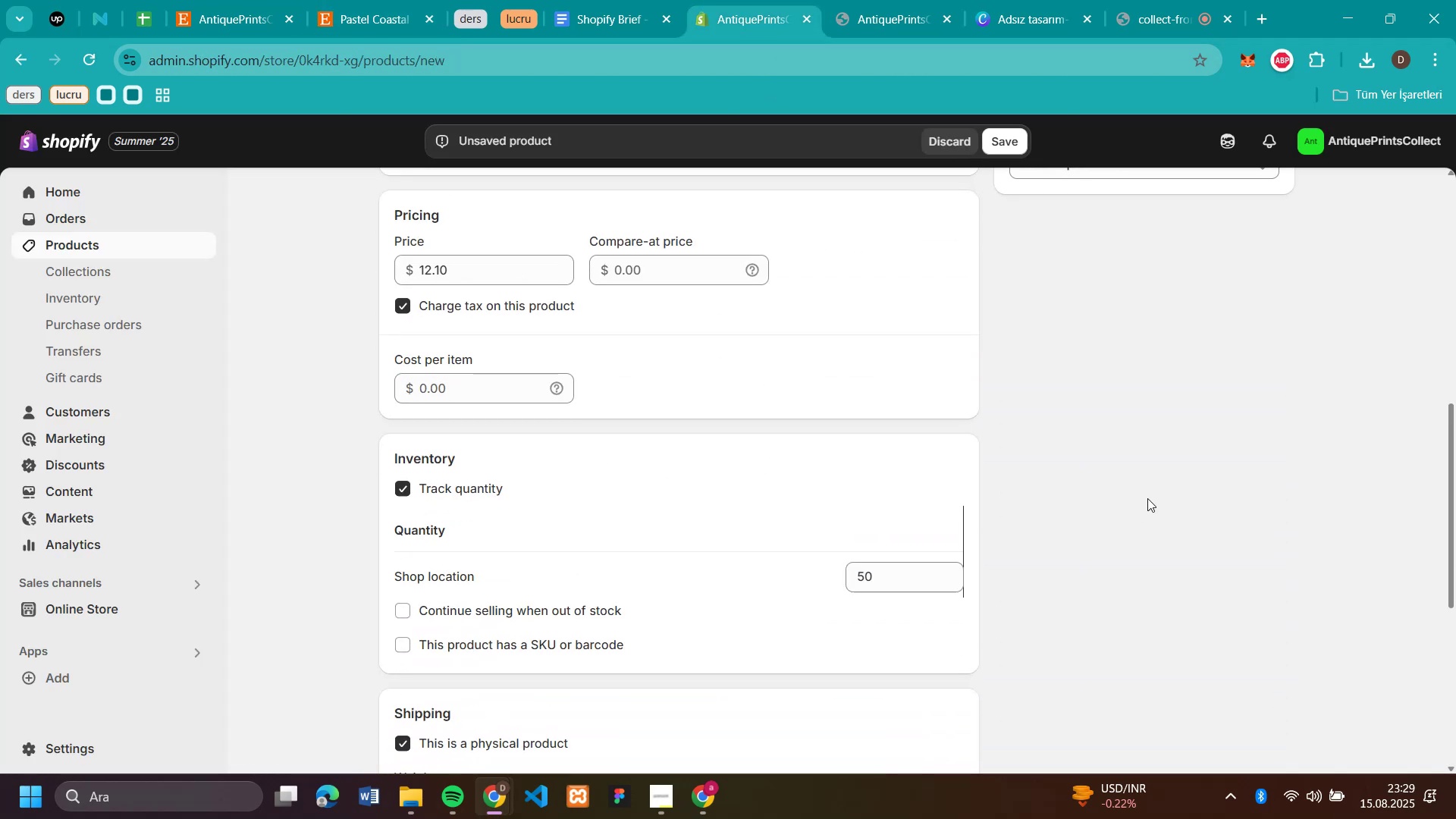 
left_click([1147, 498])
 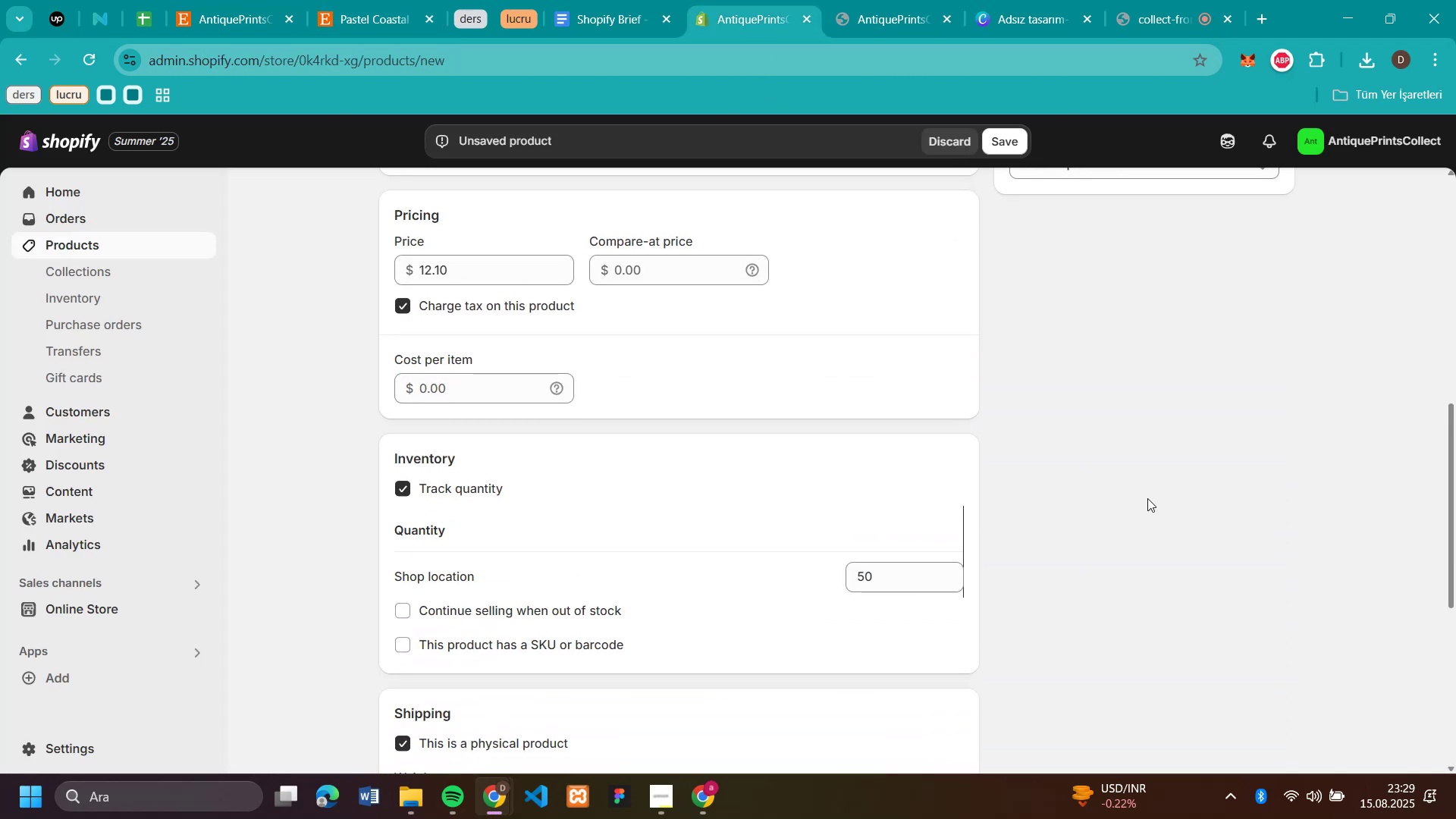 
scroll: coordinate [1078, 428], scroll_direction: up, amount: 4.0
 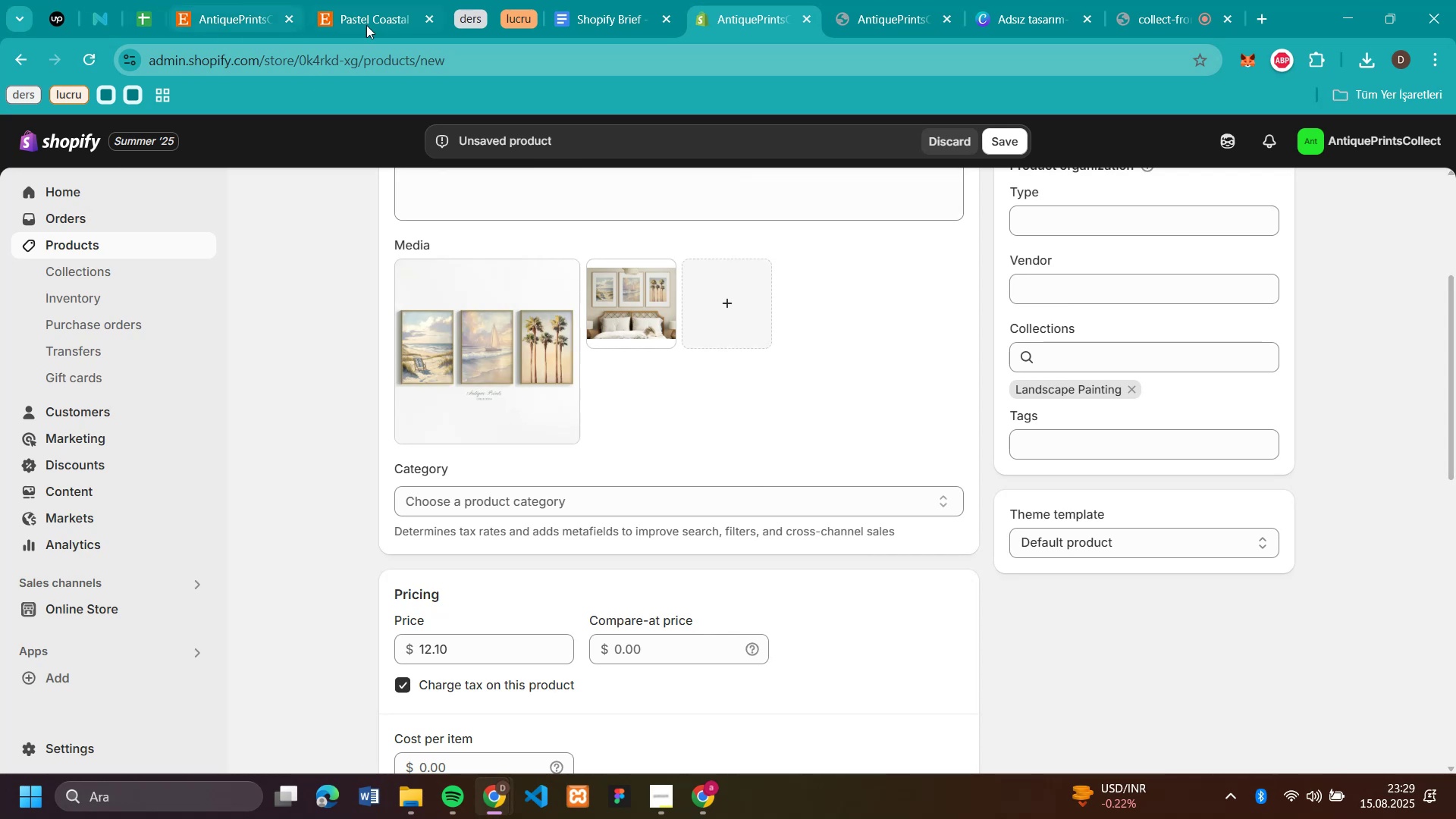 
left_click([391, 20])
 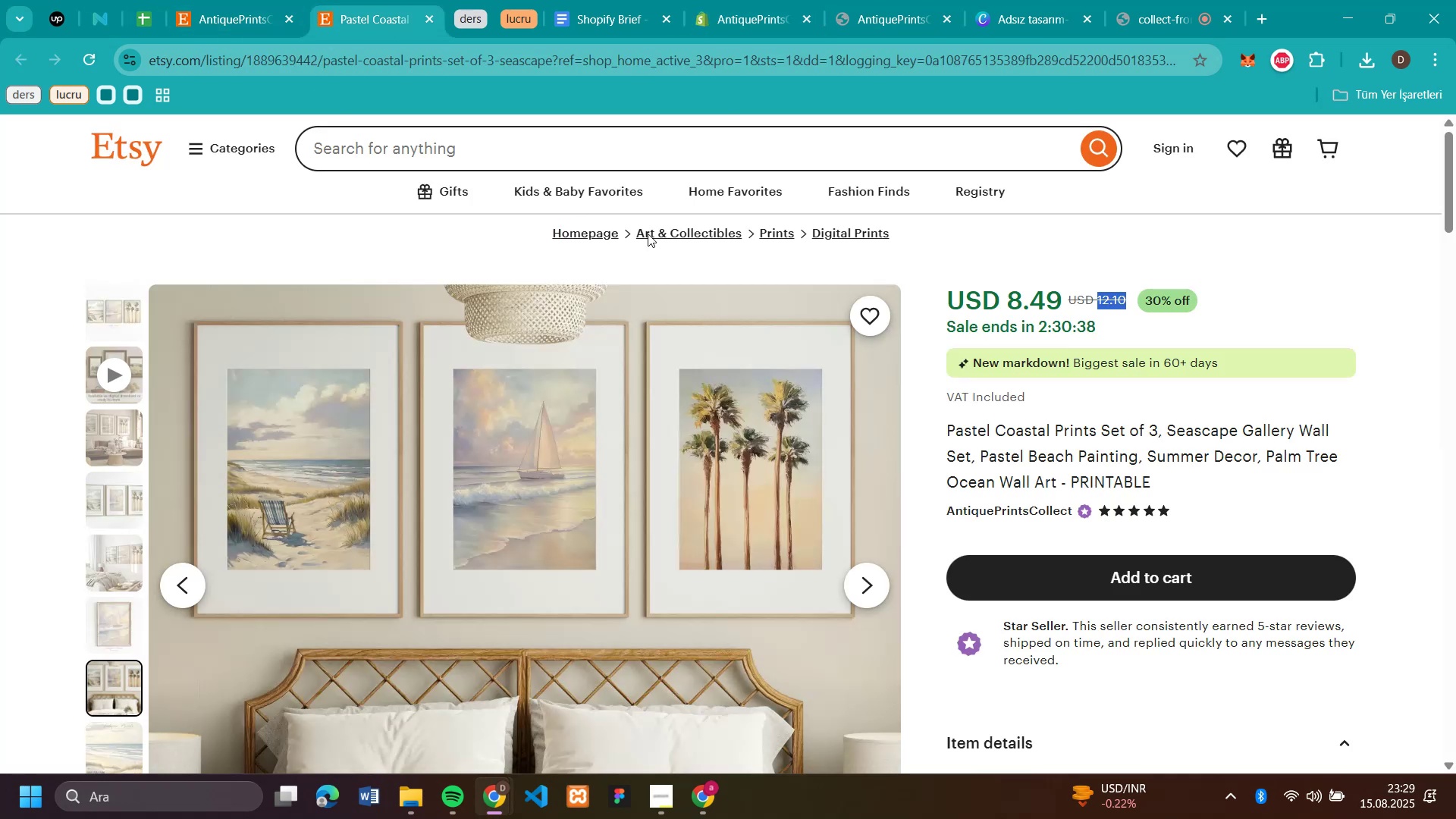 
scroll: coordinate [1143, 419], scroll_direction: down, amount: 6.0
 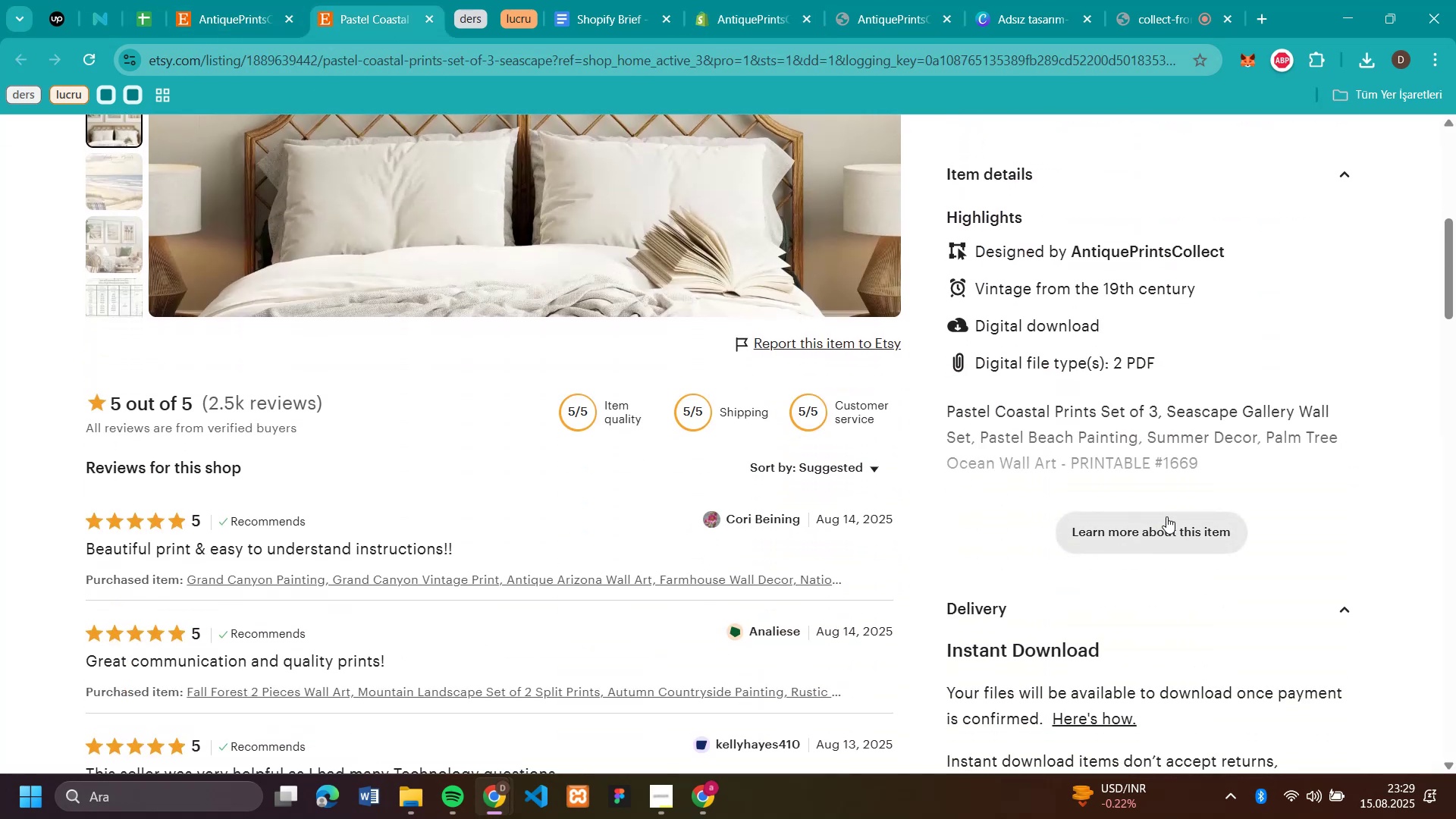 
left_click([1166, 516])
 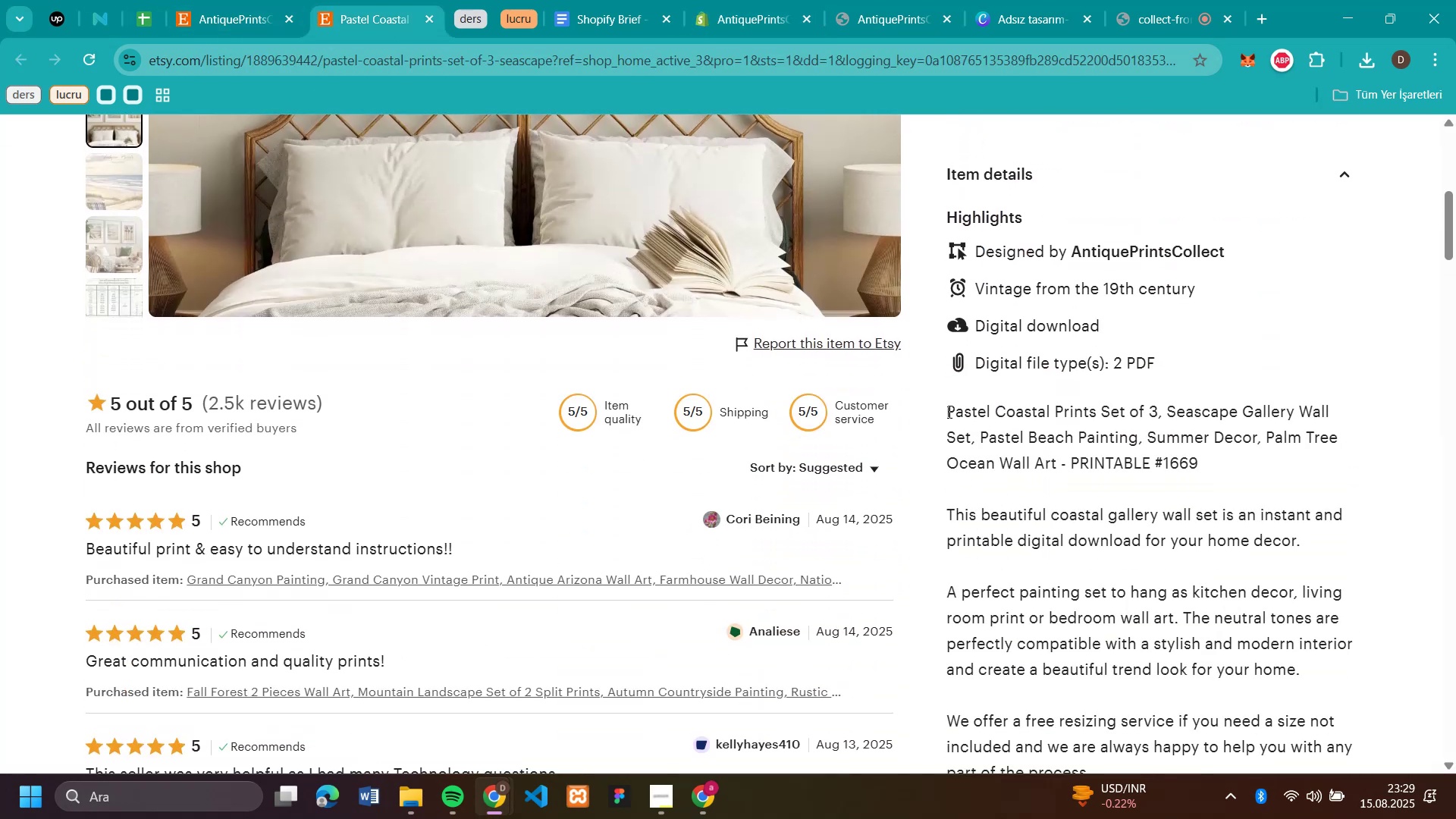 
left_click_drag(start_coordinate=[946, 411], to_coordinate=[1301, 368])
 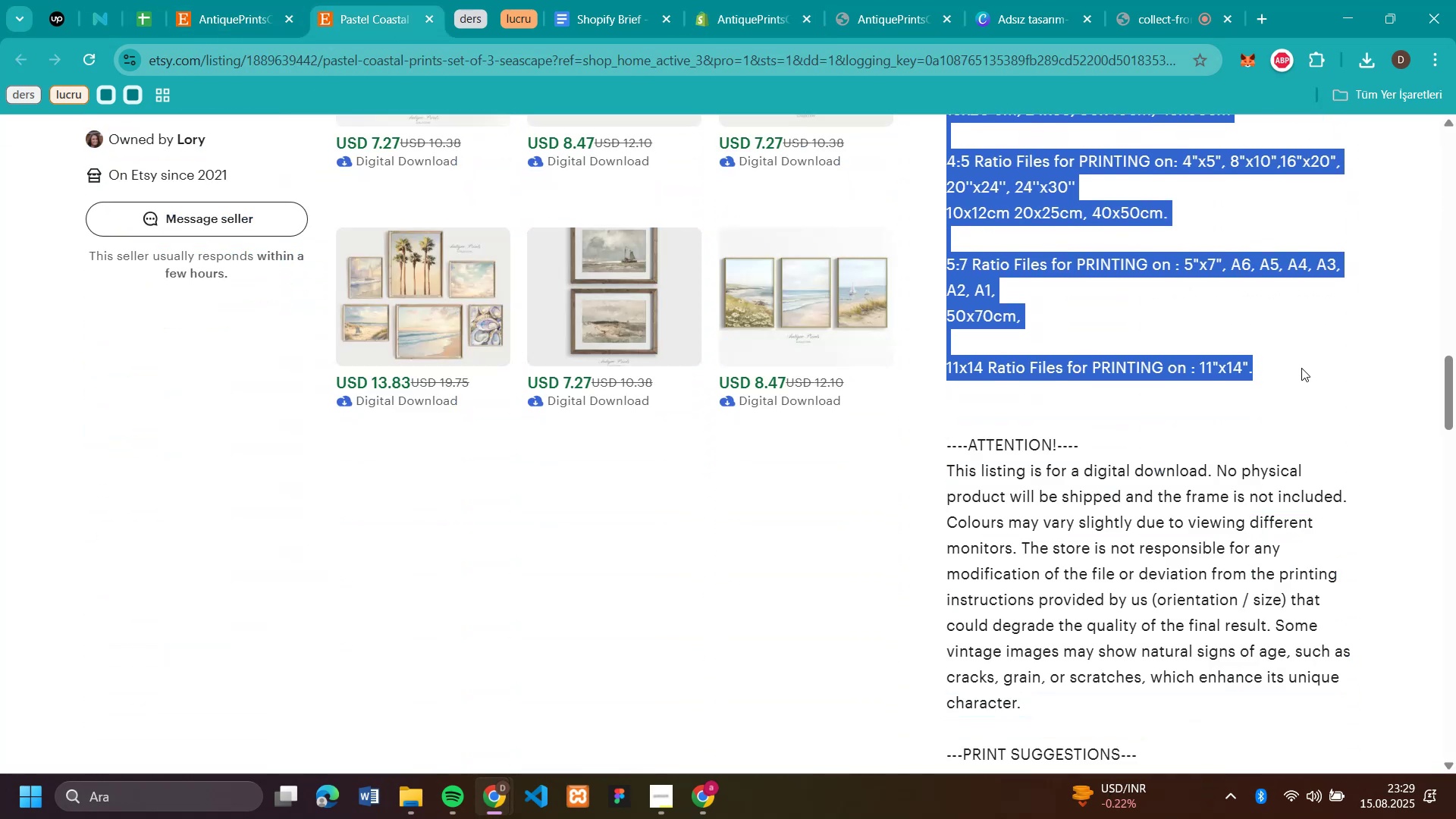 
key(Control+C)
 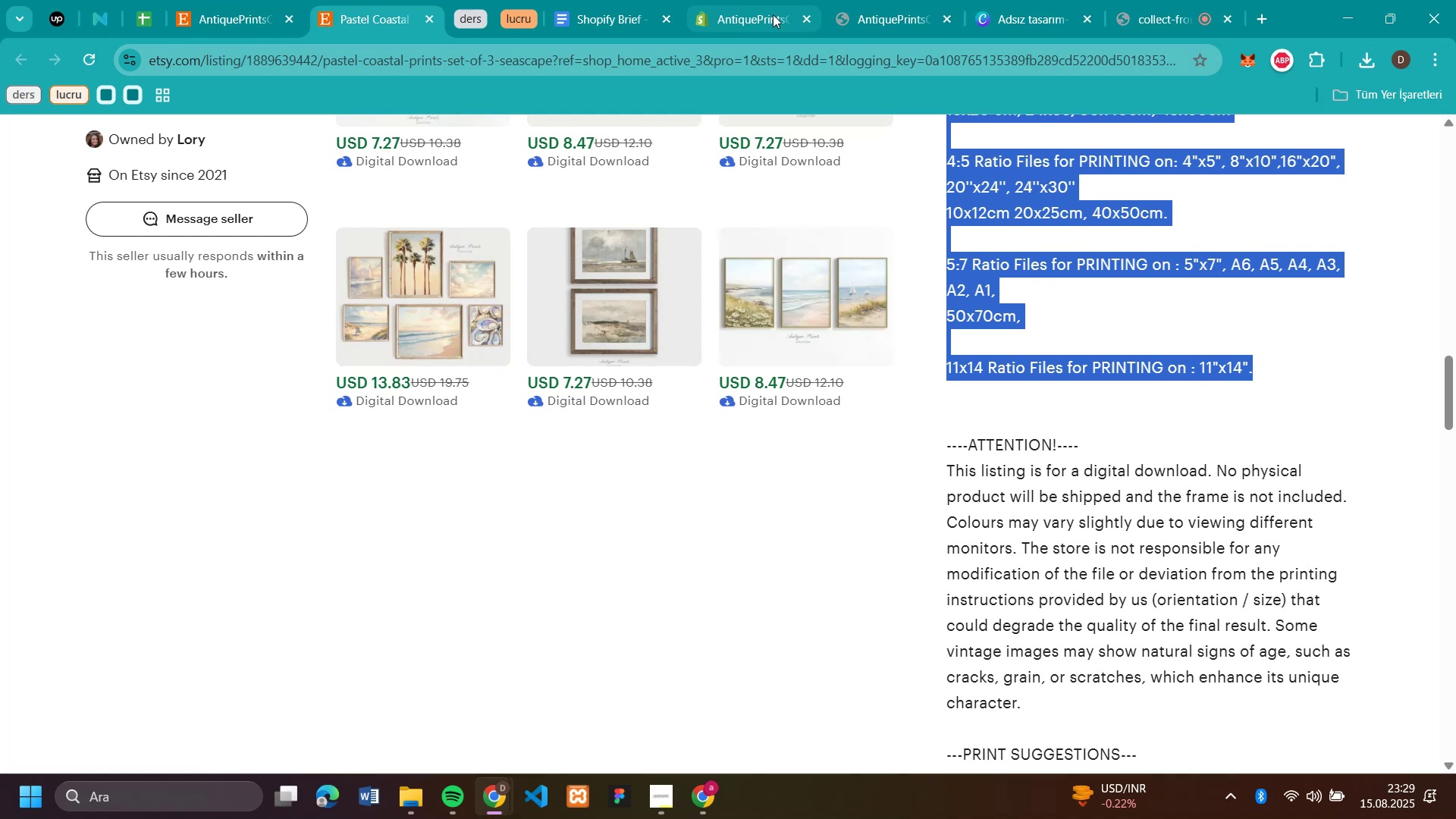 
left_click([767, 16])
 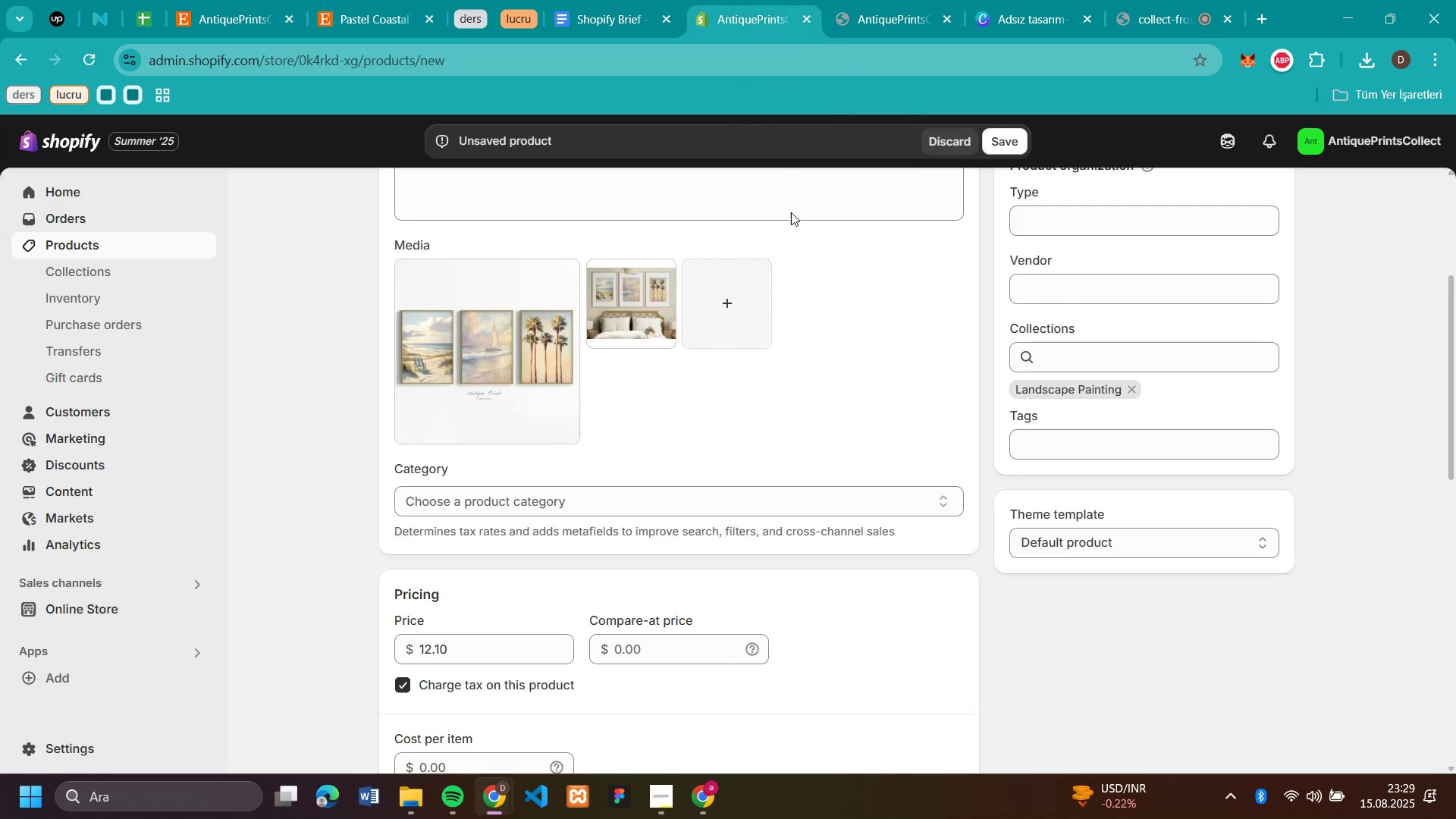 
scroll: coordinate [783, 254], scroll_direction: up, amount: 3.0
 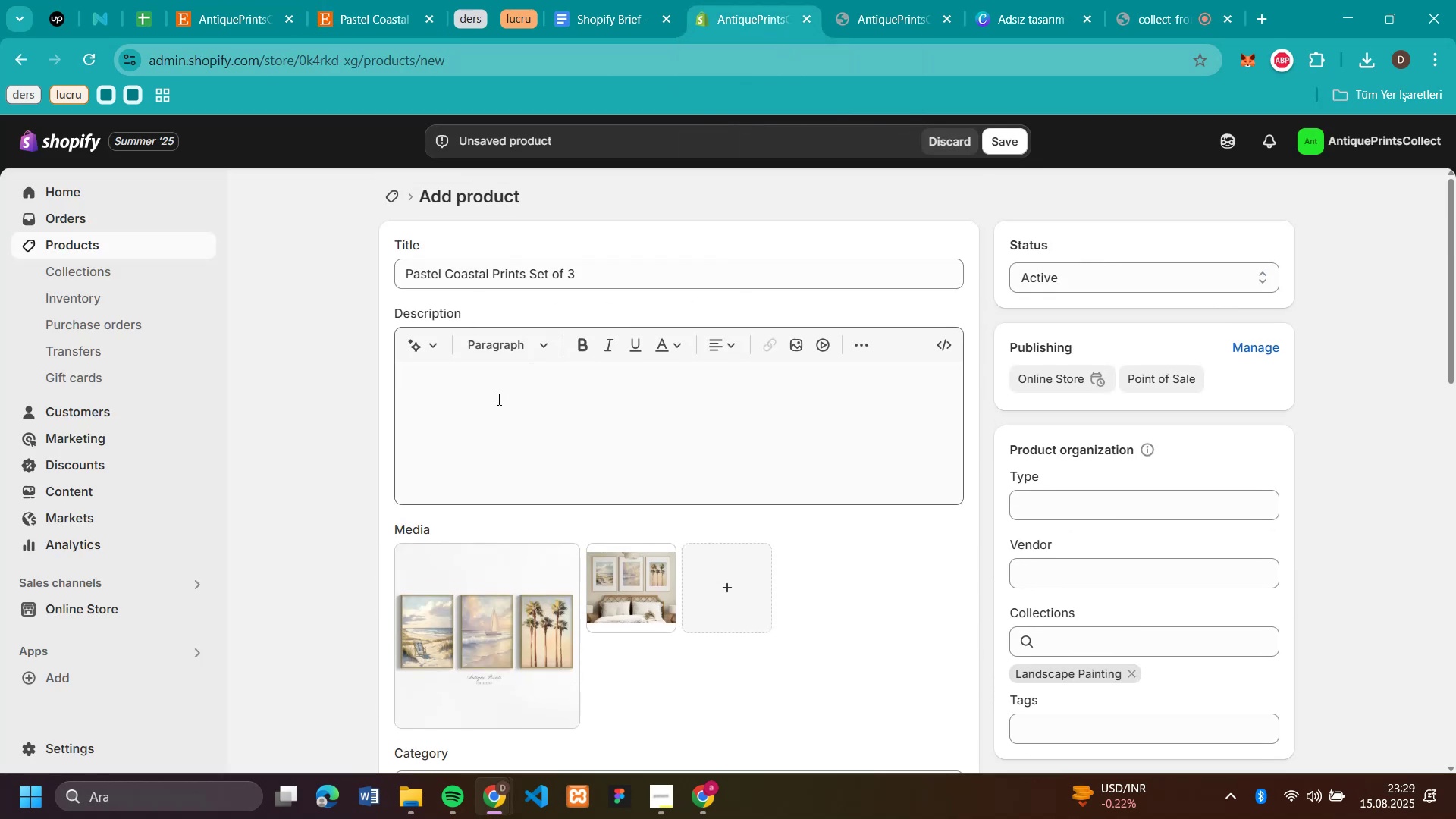 
left_click([494, 385])
 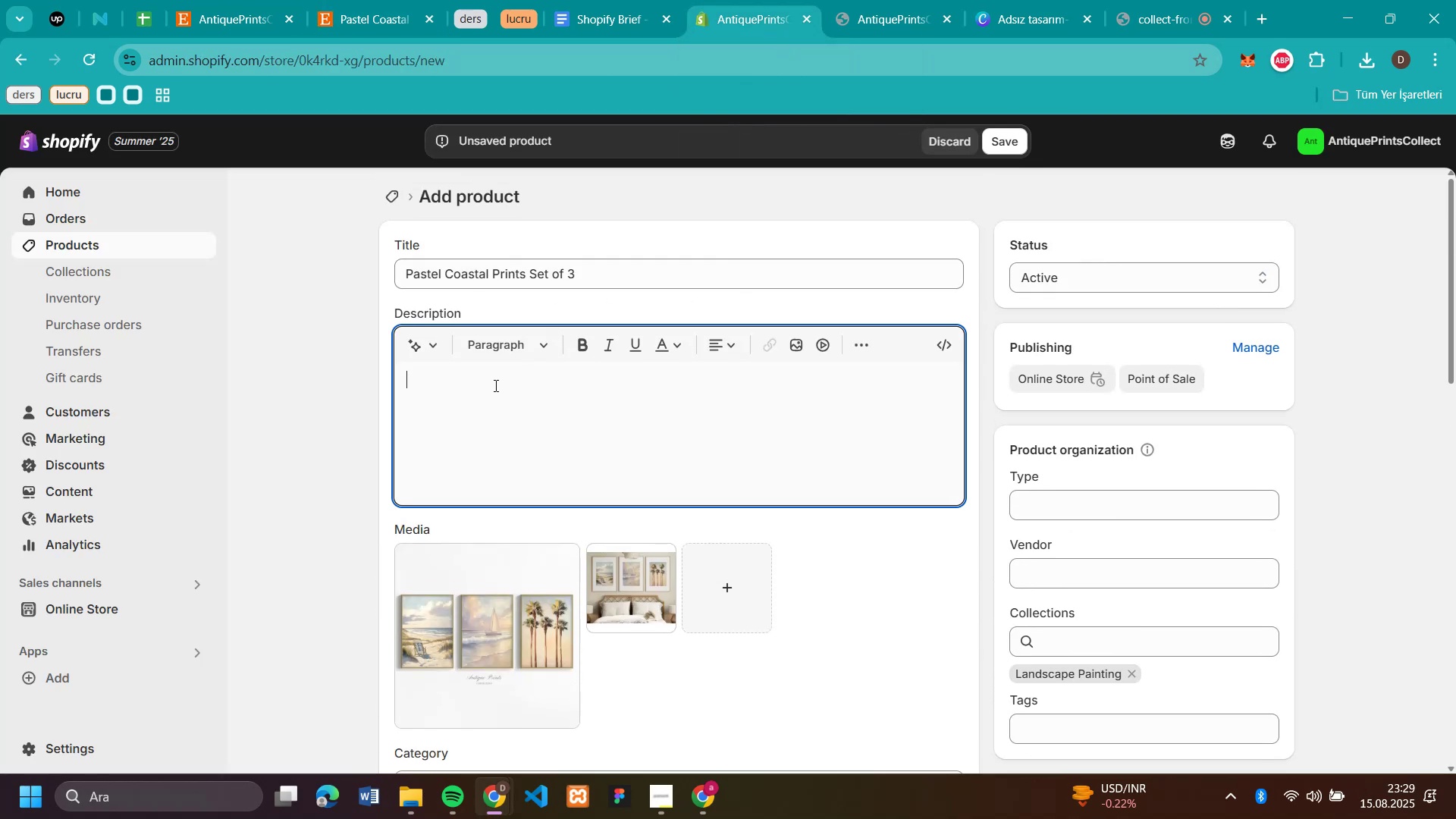 
key(Control+V)
 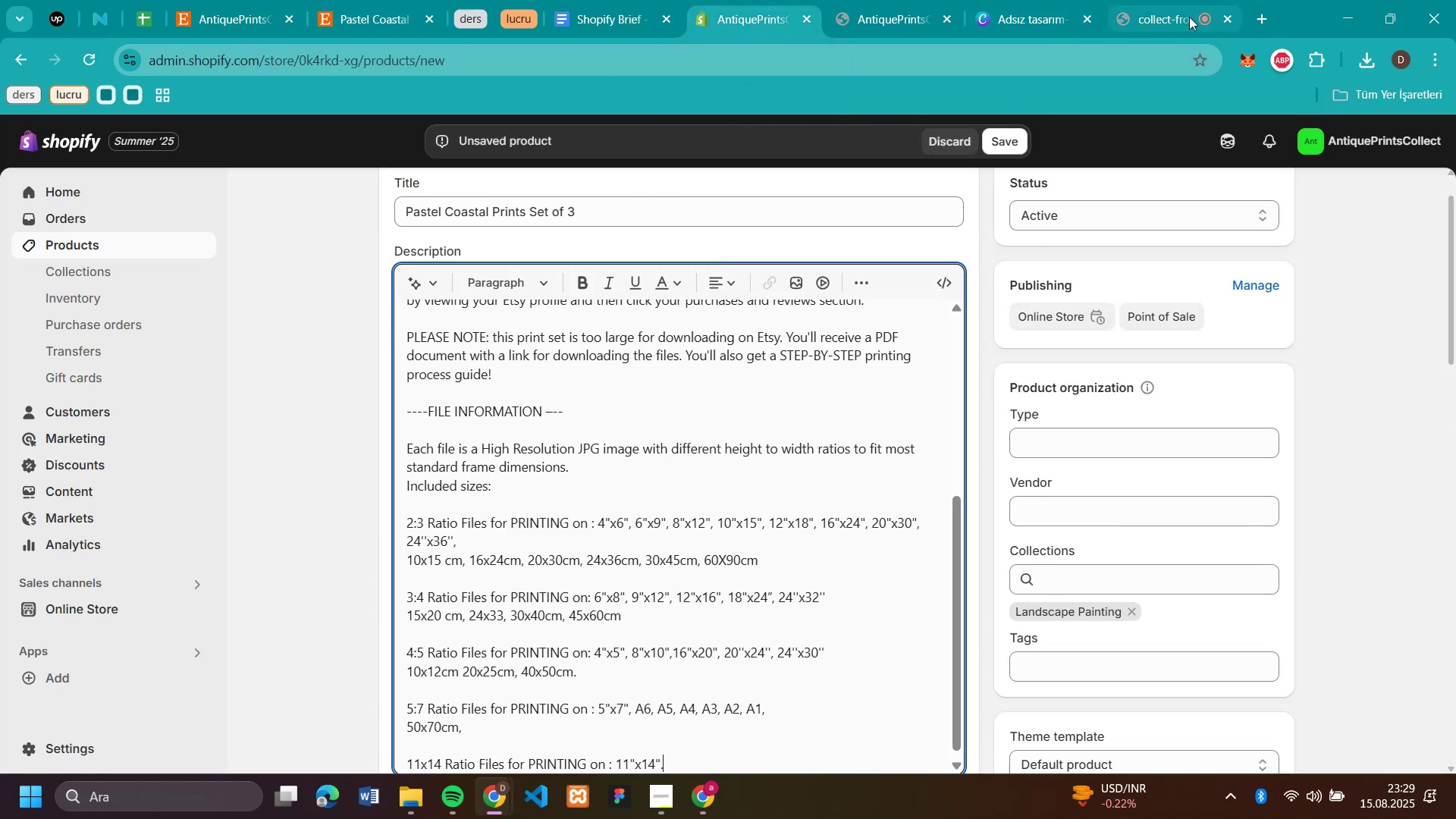 
left_click([1182, 17])
 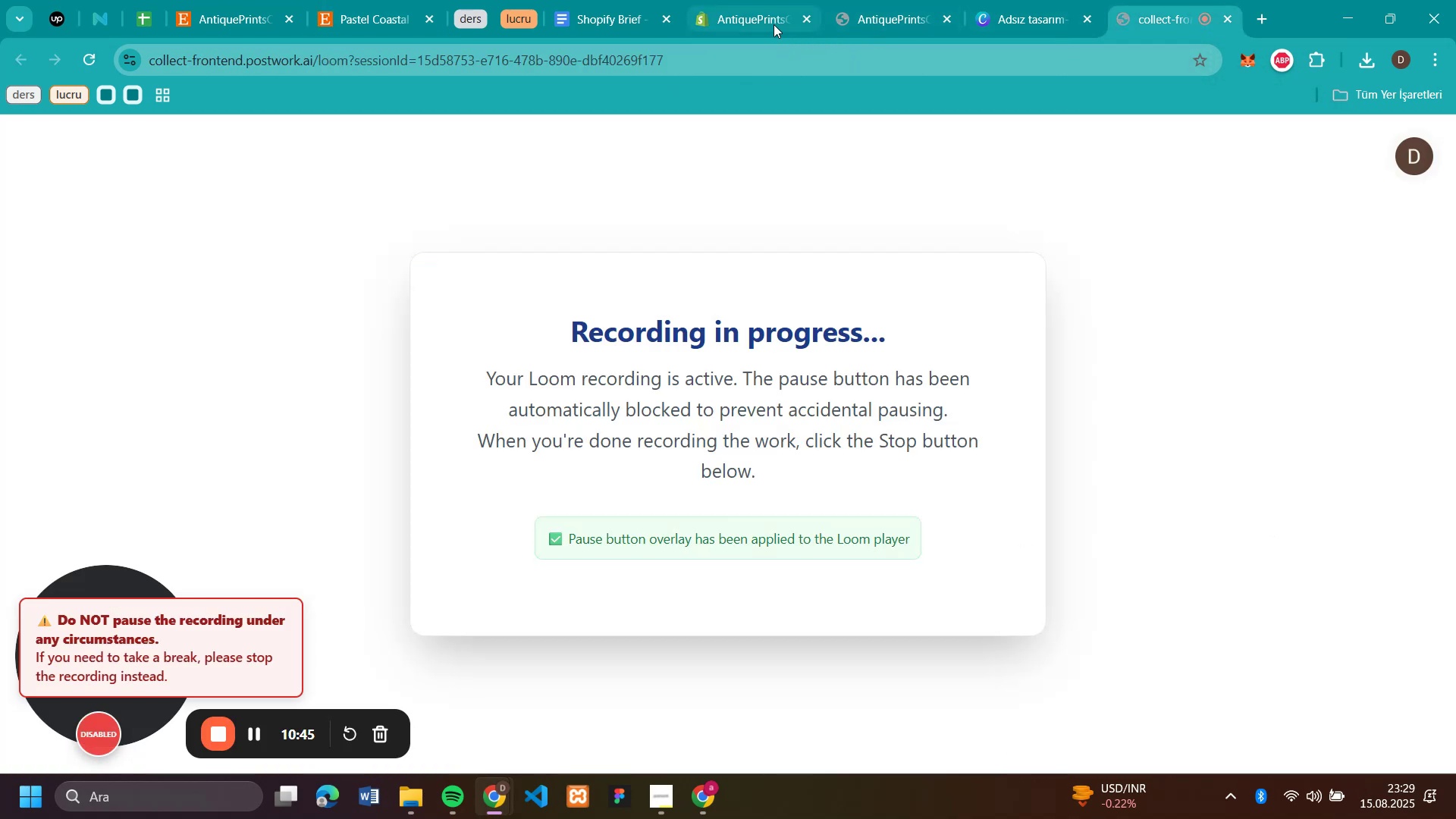 
left_click([736, 16])
 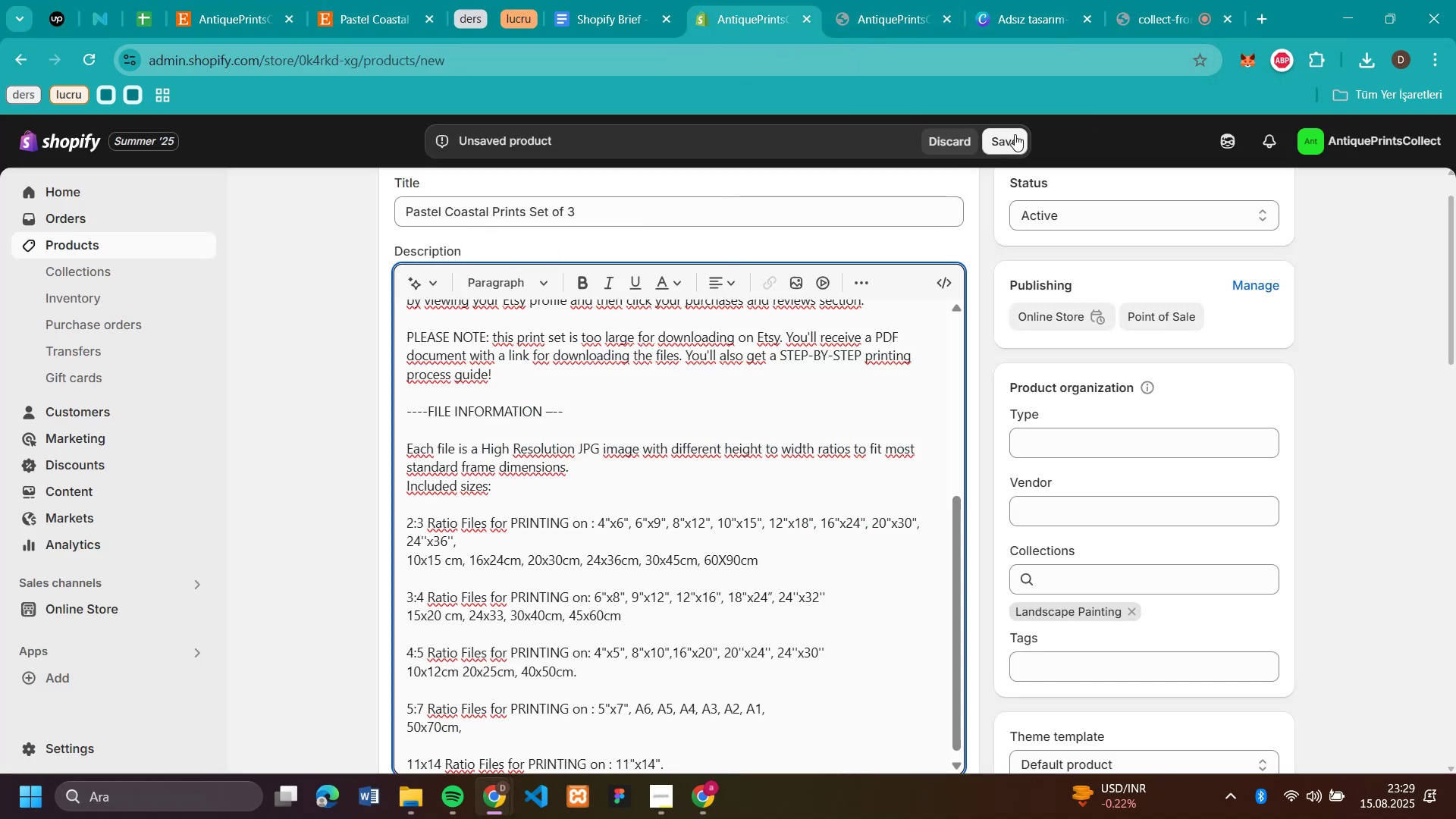 
left_click([1015, 134])
 